 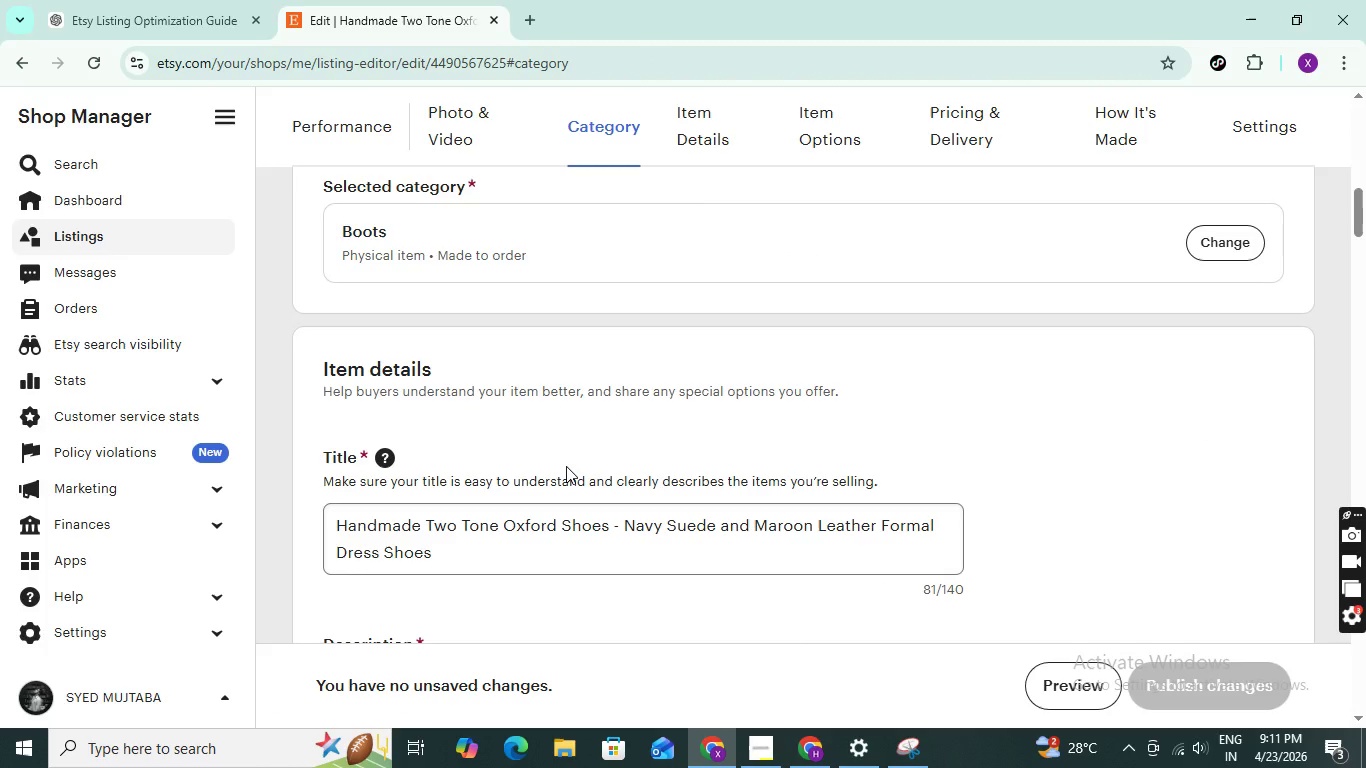 
scroll: coordinate [570, 499], scroll_direction: down, amount: 10.0
 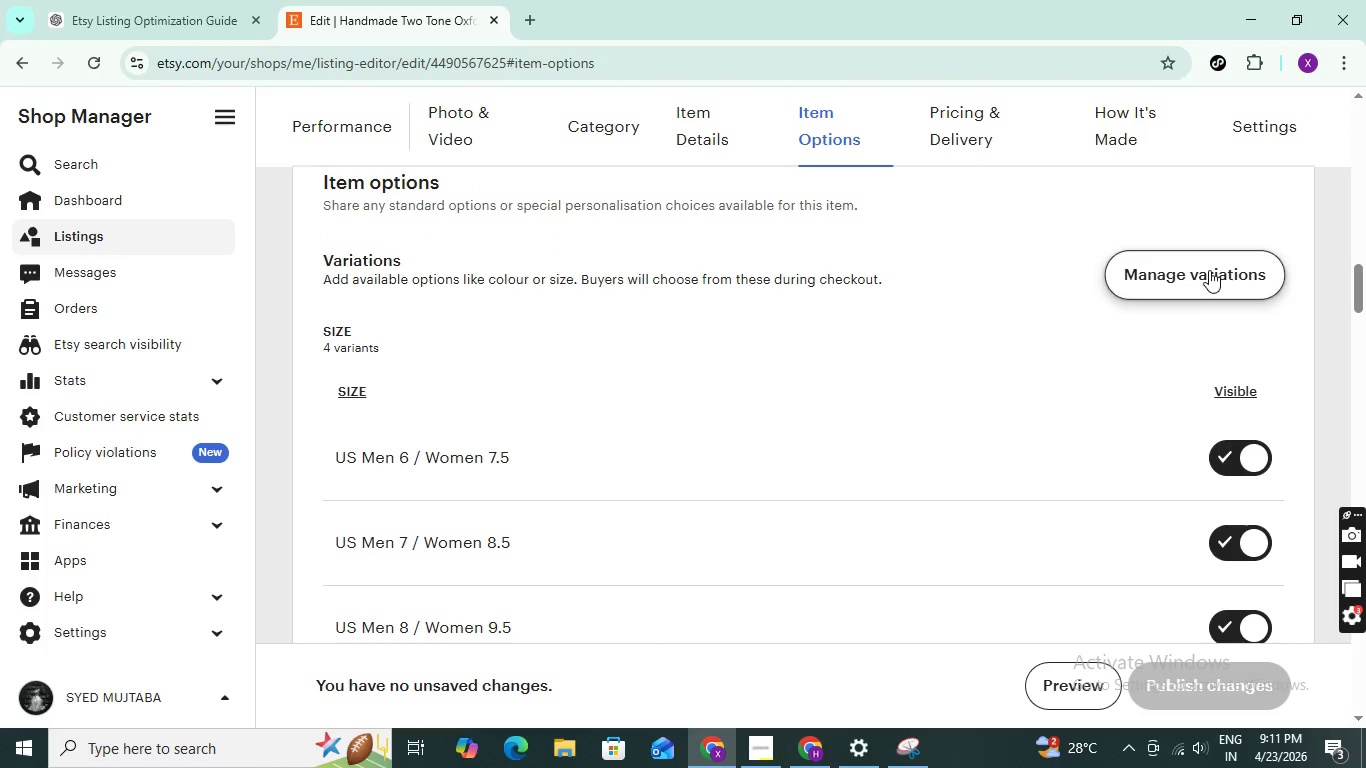 
left_click([1209, 270])
 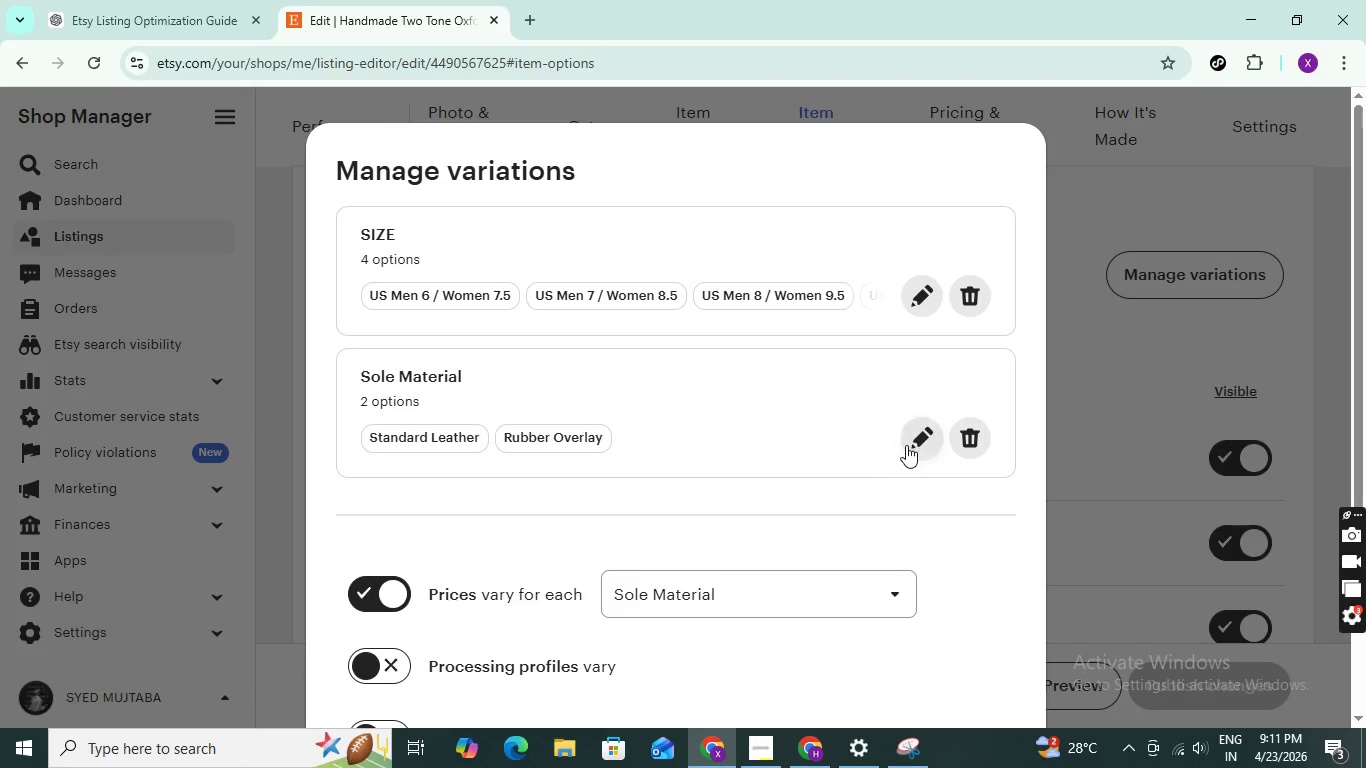 
left_click([910, 438])
 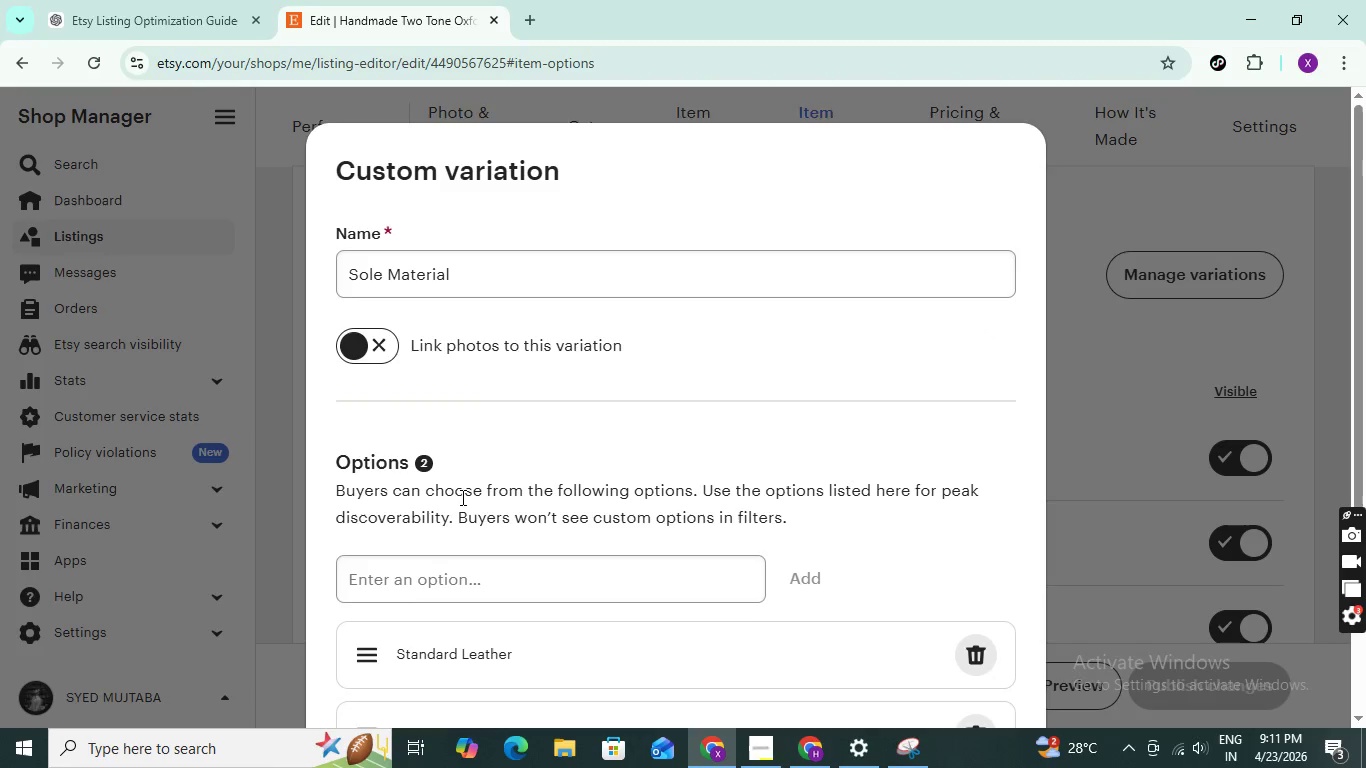 
scroll: coordinate [461, 498], scroll_direction: down, amount: 2.0
 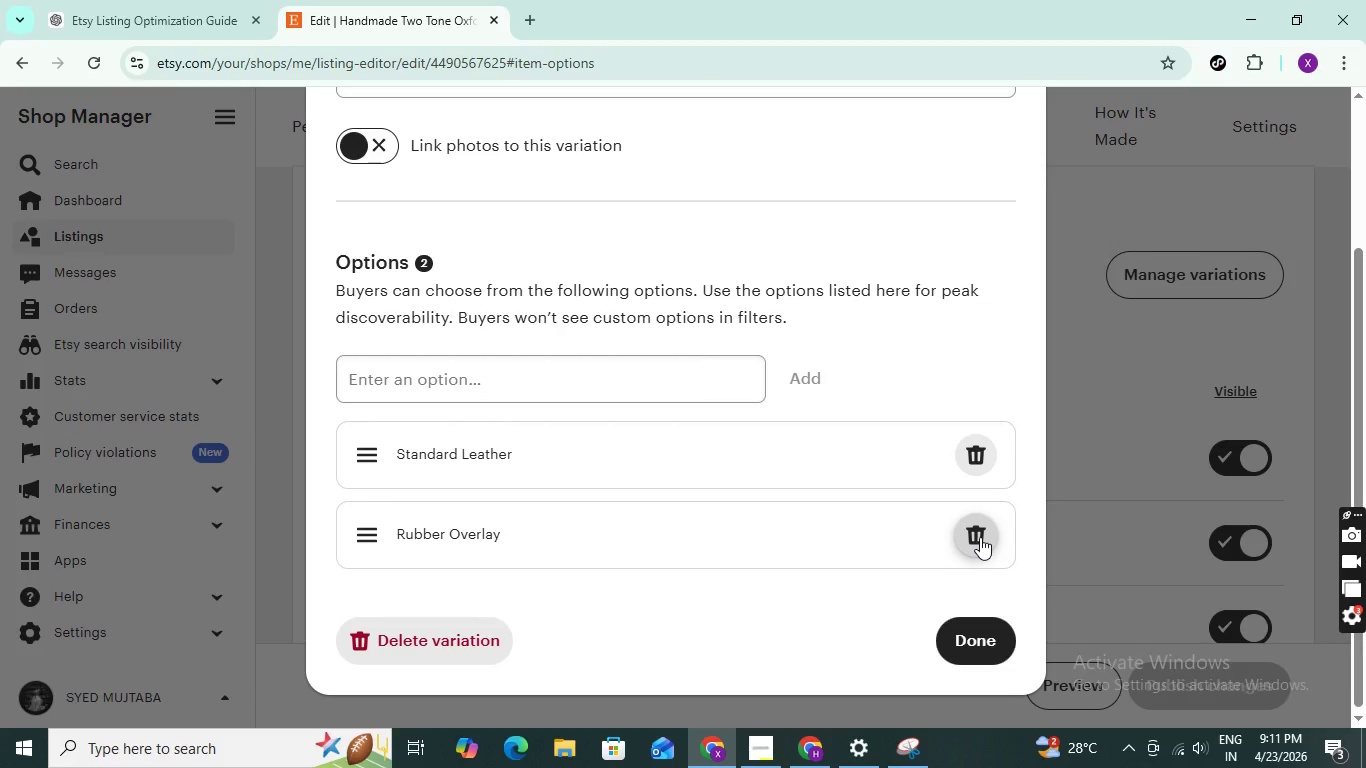 
left_click([975, 535])
 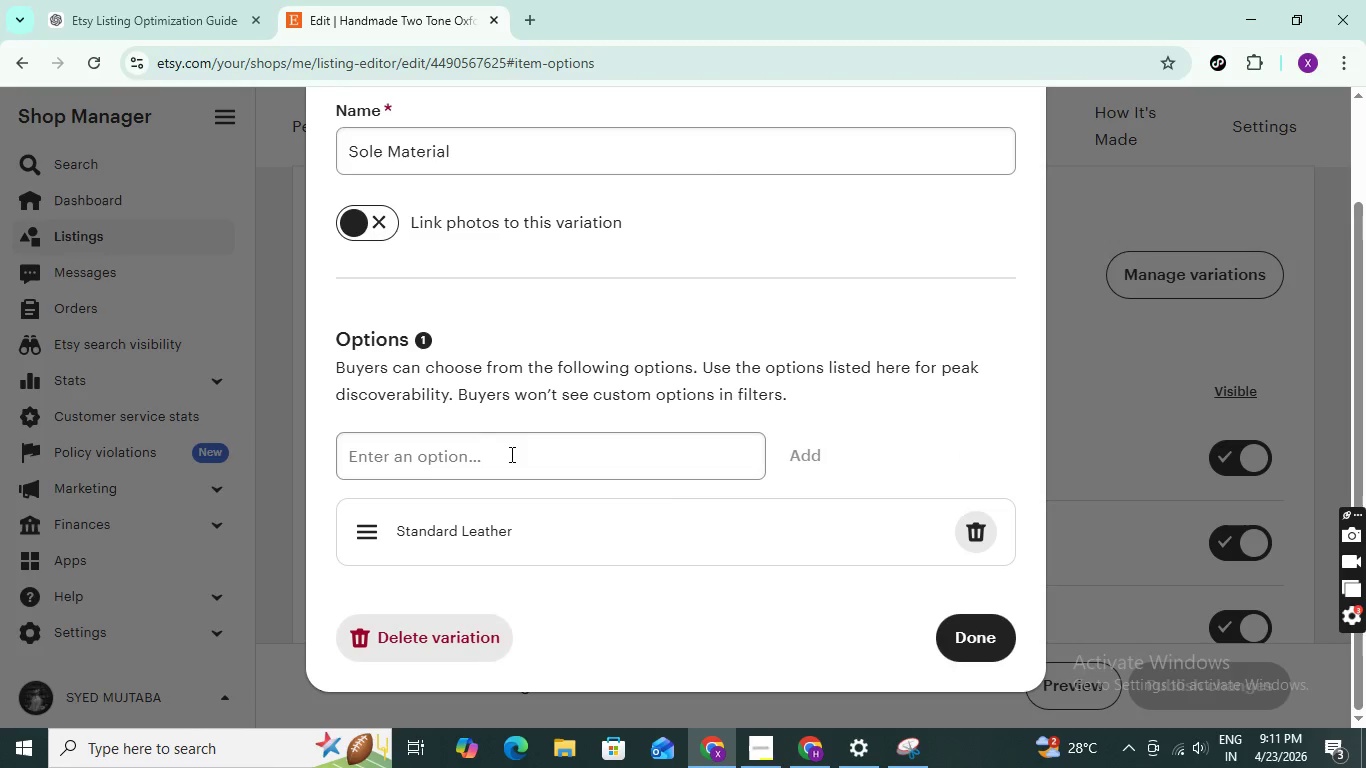 
left_click([510, 455])
 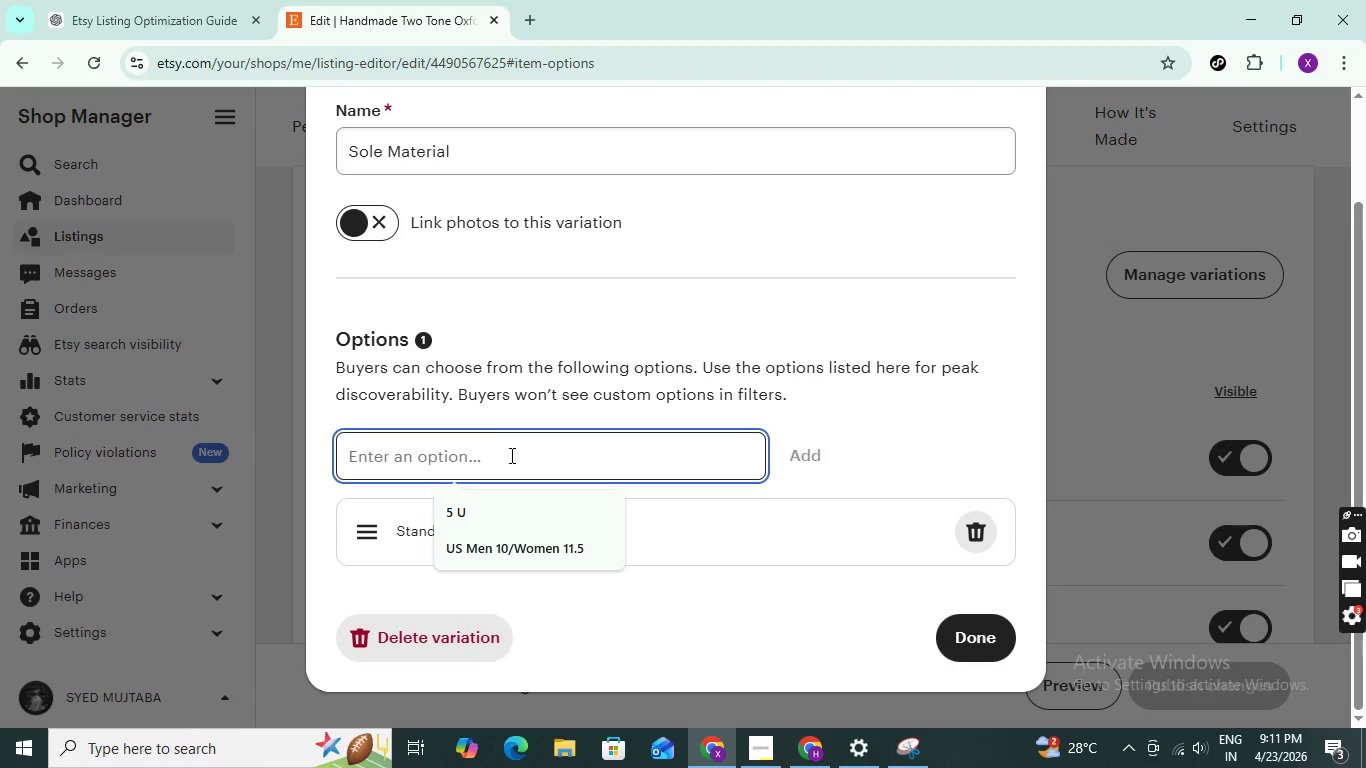 
type(Premium Rubber)
 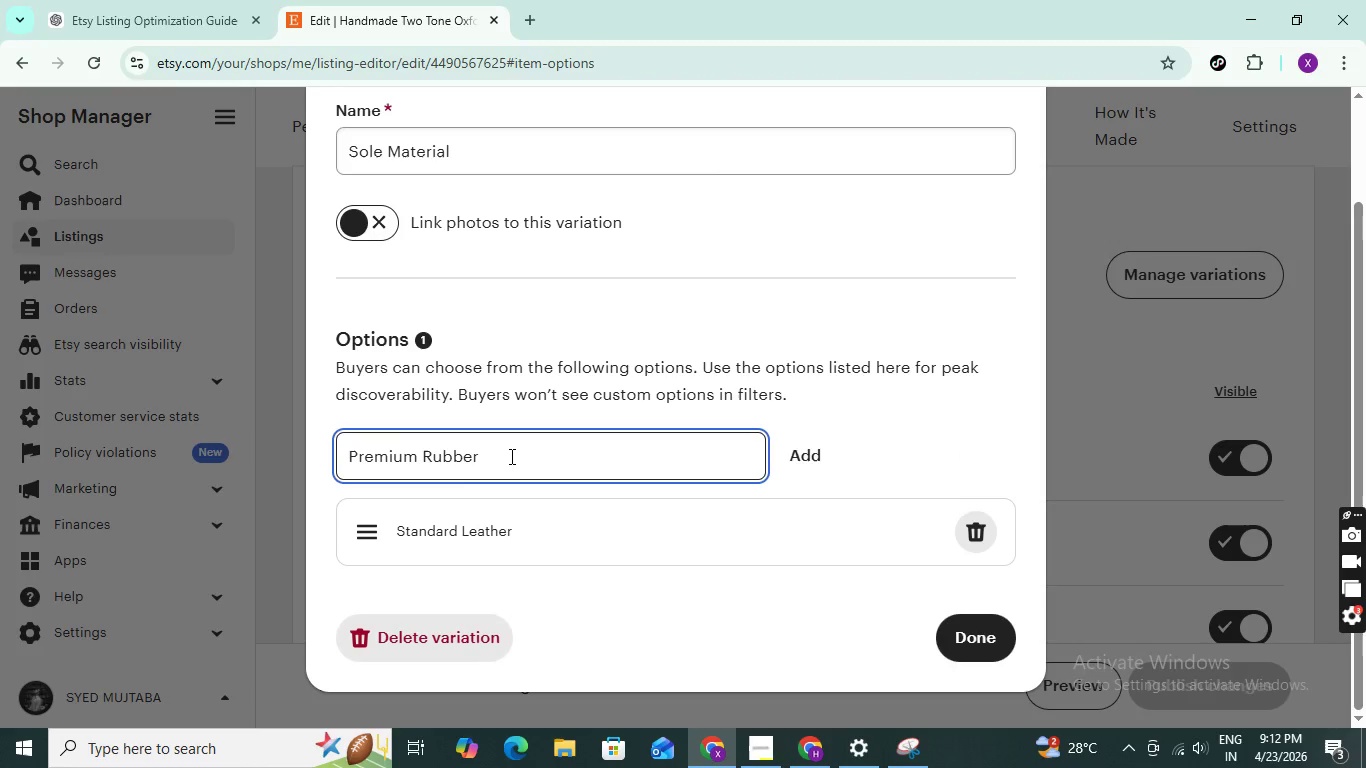 
left_click([824, 459])
 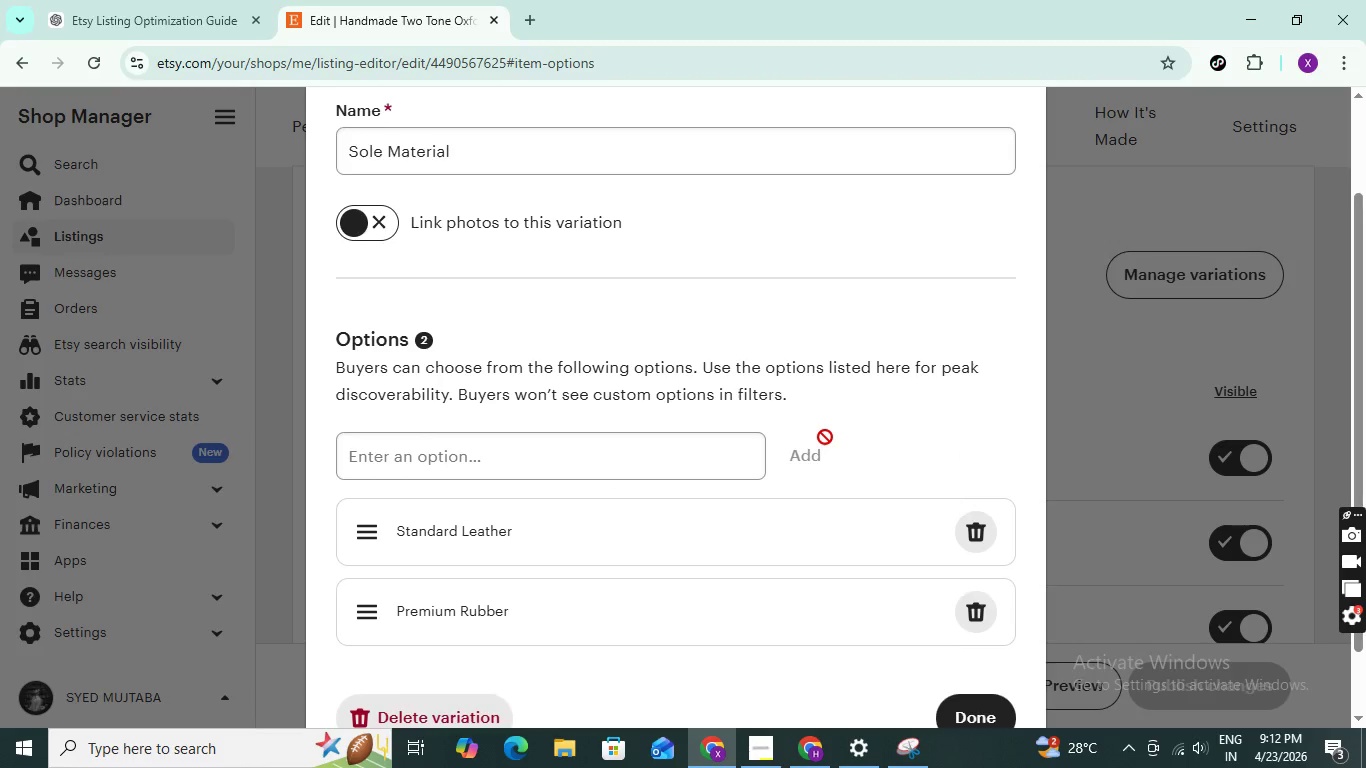 
scroll: coordinate [825, 437], scroll_direction: down, amount: 1.0
 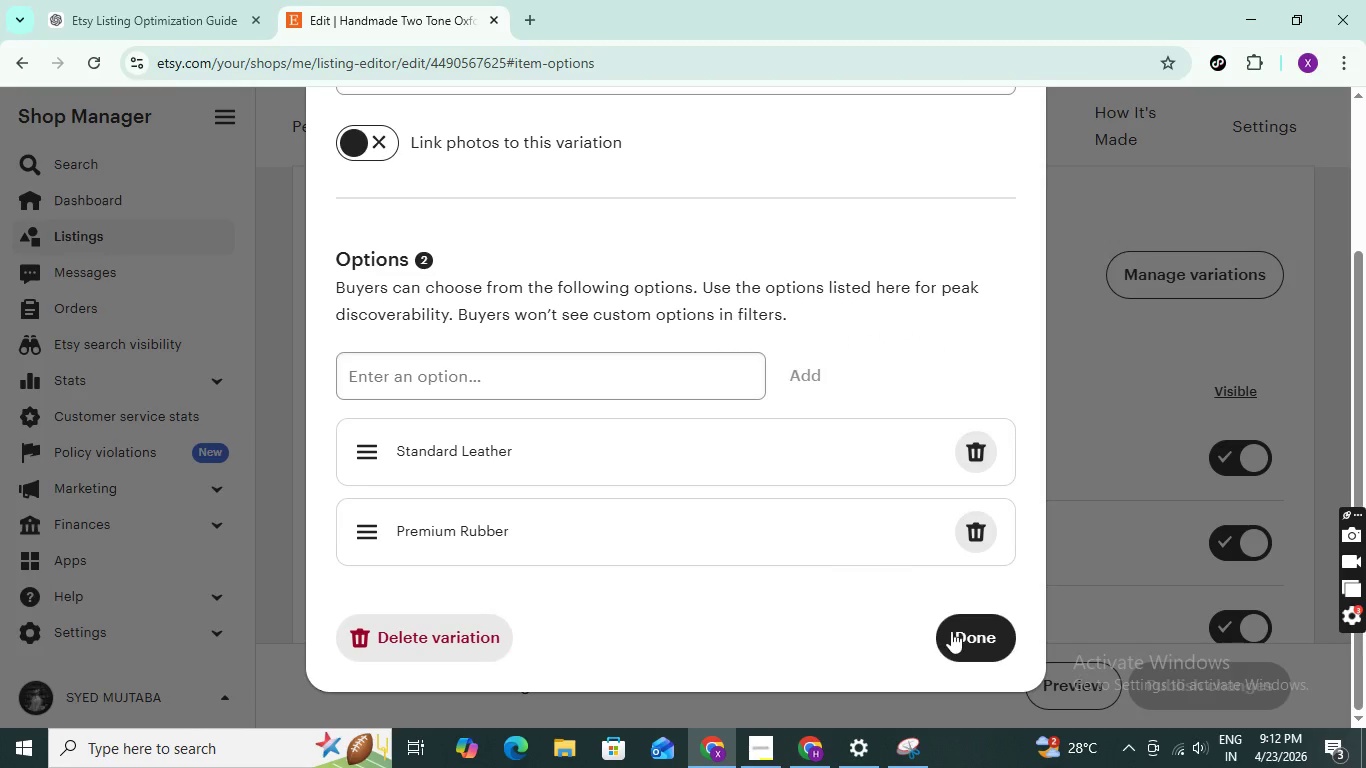 
left_click([956, 634])
 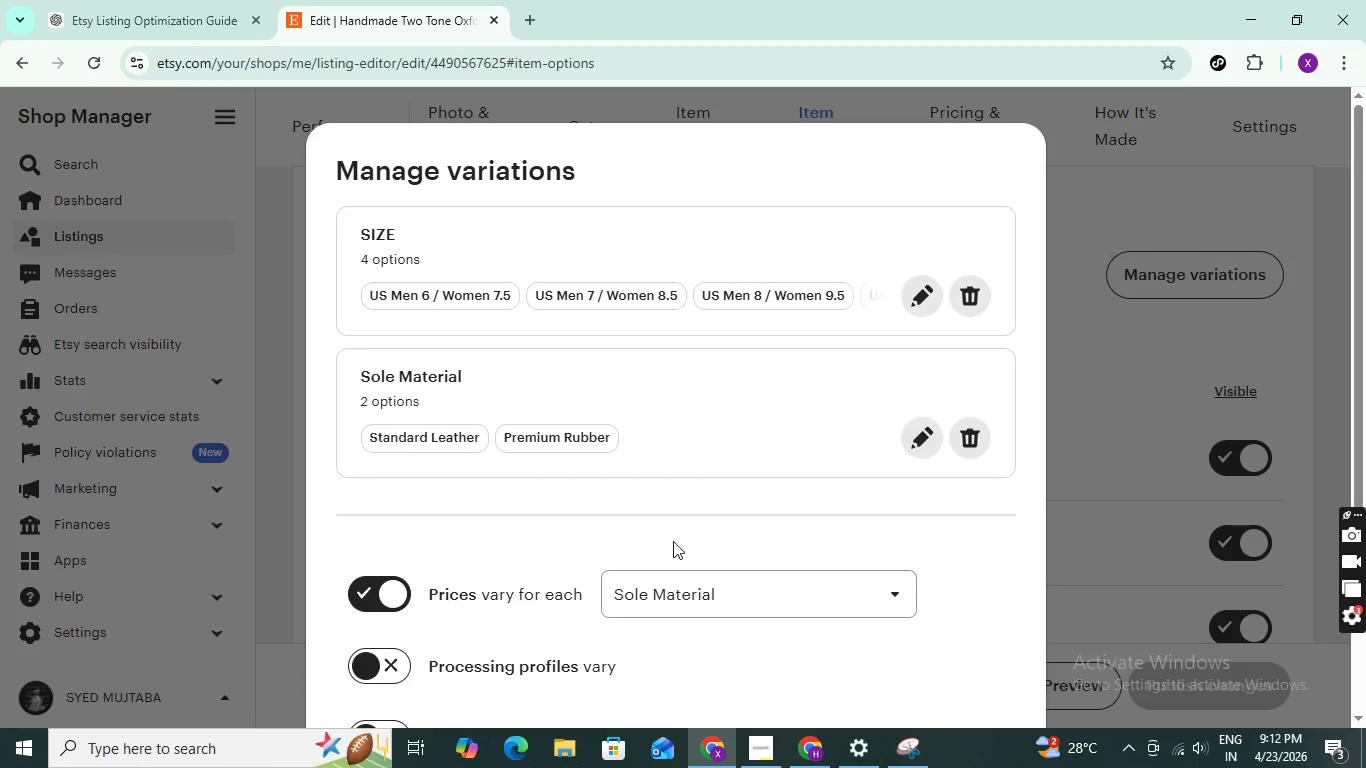 
scroll: coordinate [739, 549], scroll_direction: down, amount: 4.0
 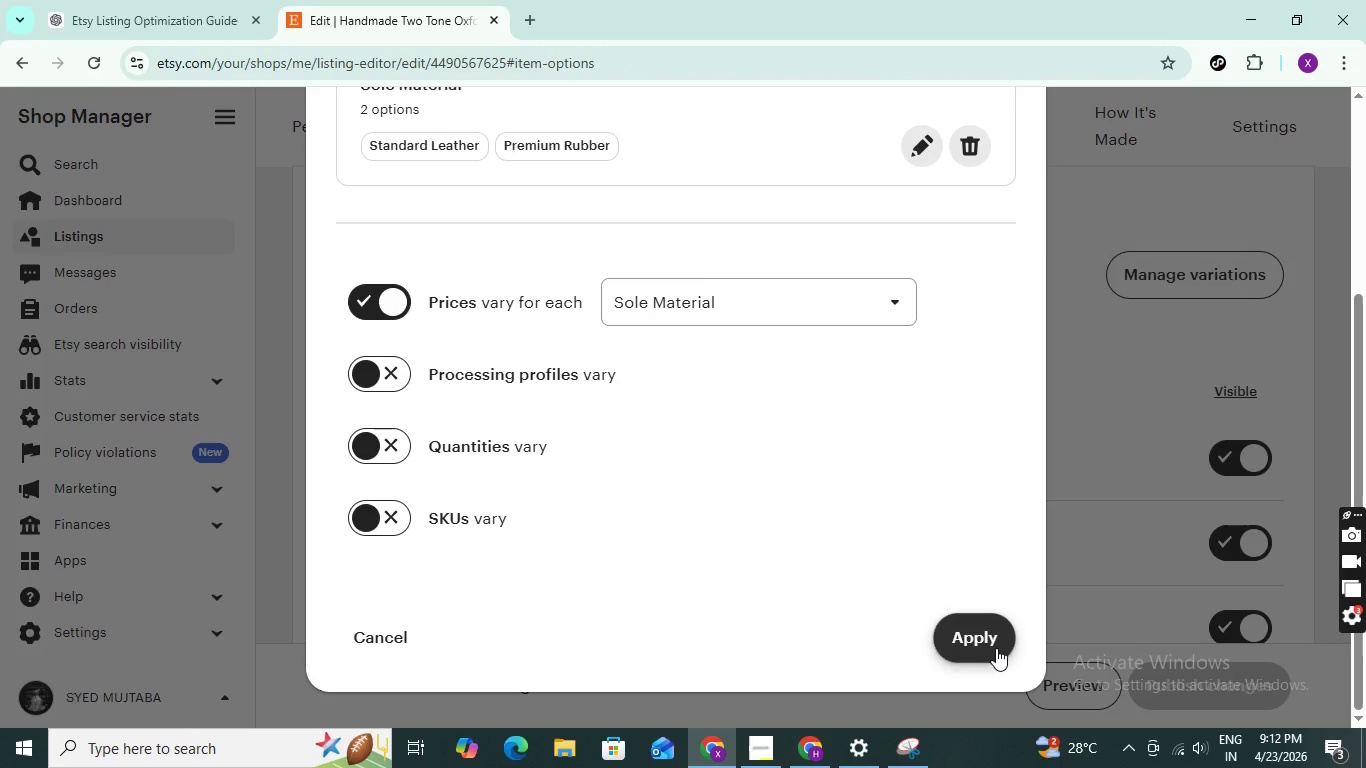 
left_click([995, 647])
 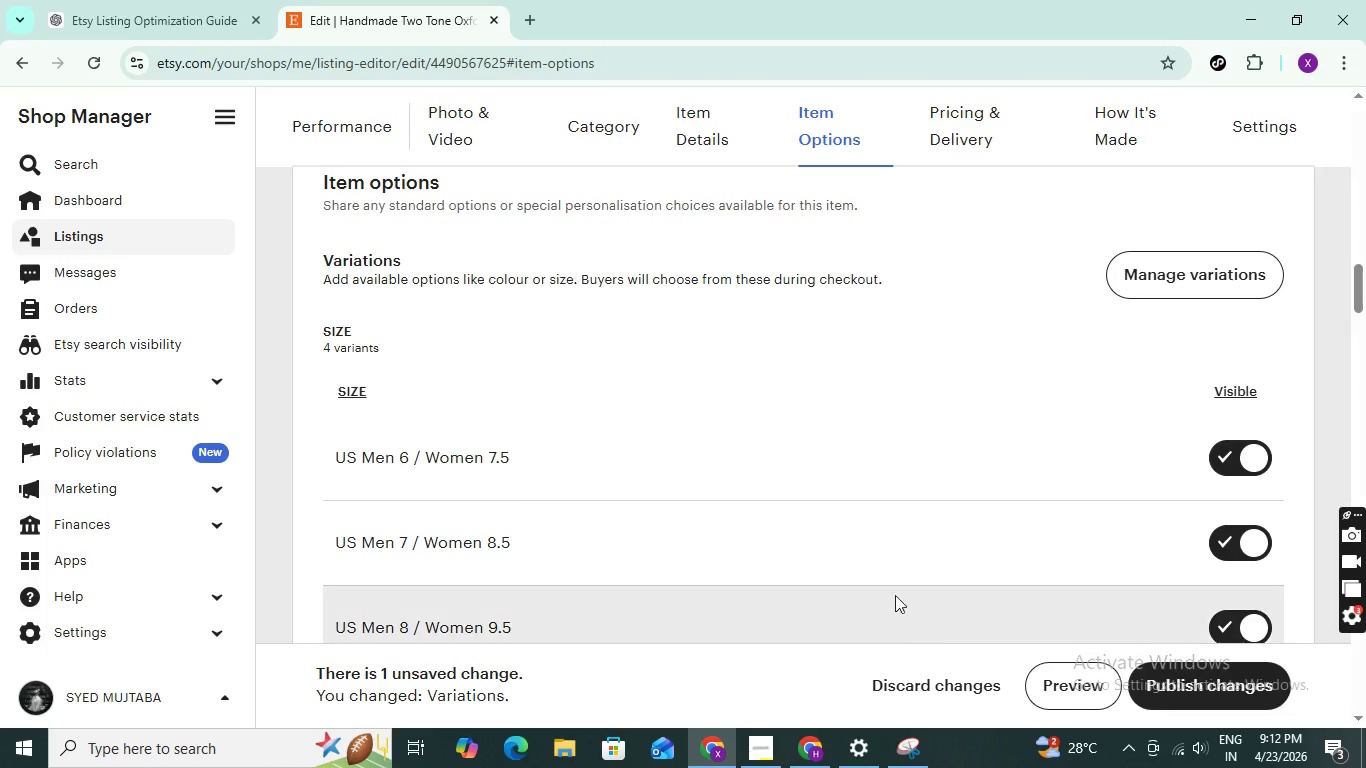 
scroll: coordinate [756, 454], scroll_direction: down, amount: 7.0
 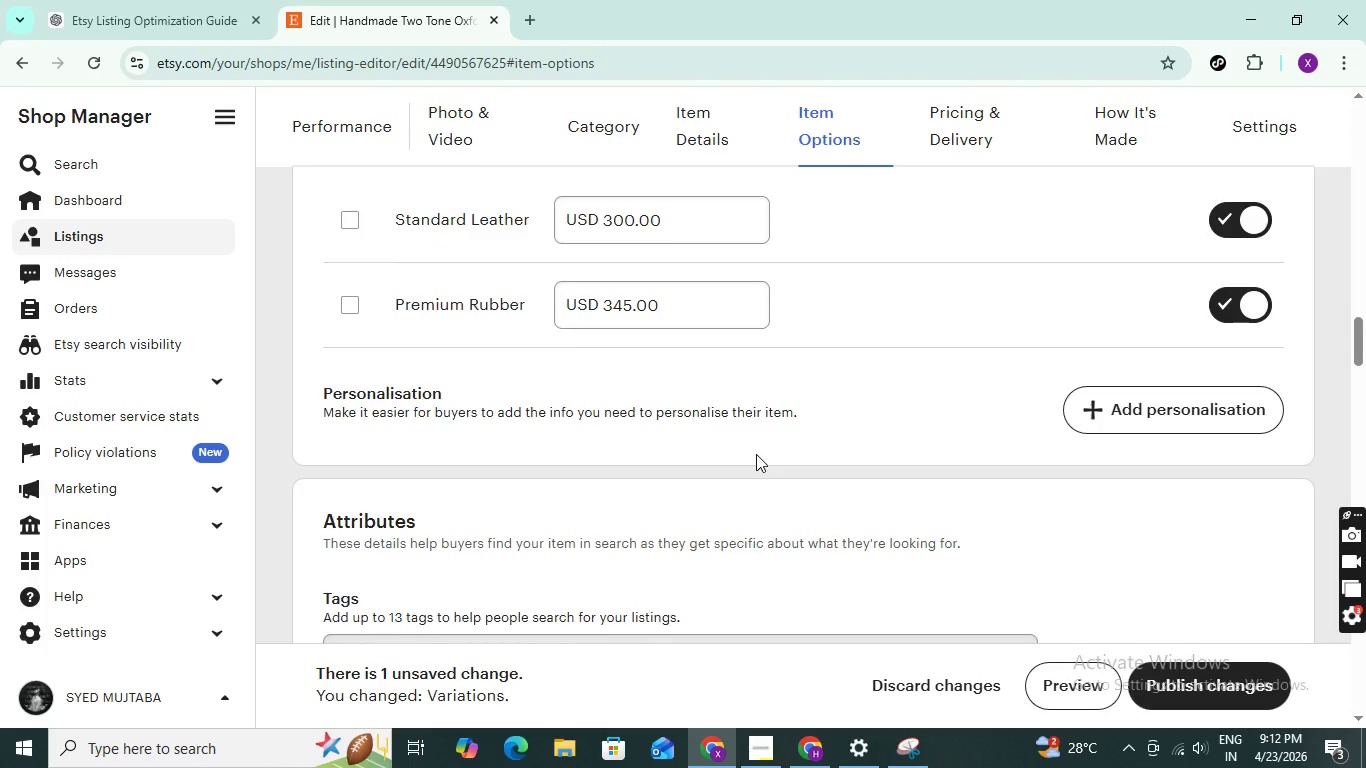 
scroll: coordinate [756, 454], scroll_direction: up, amount: 2.0
 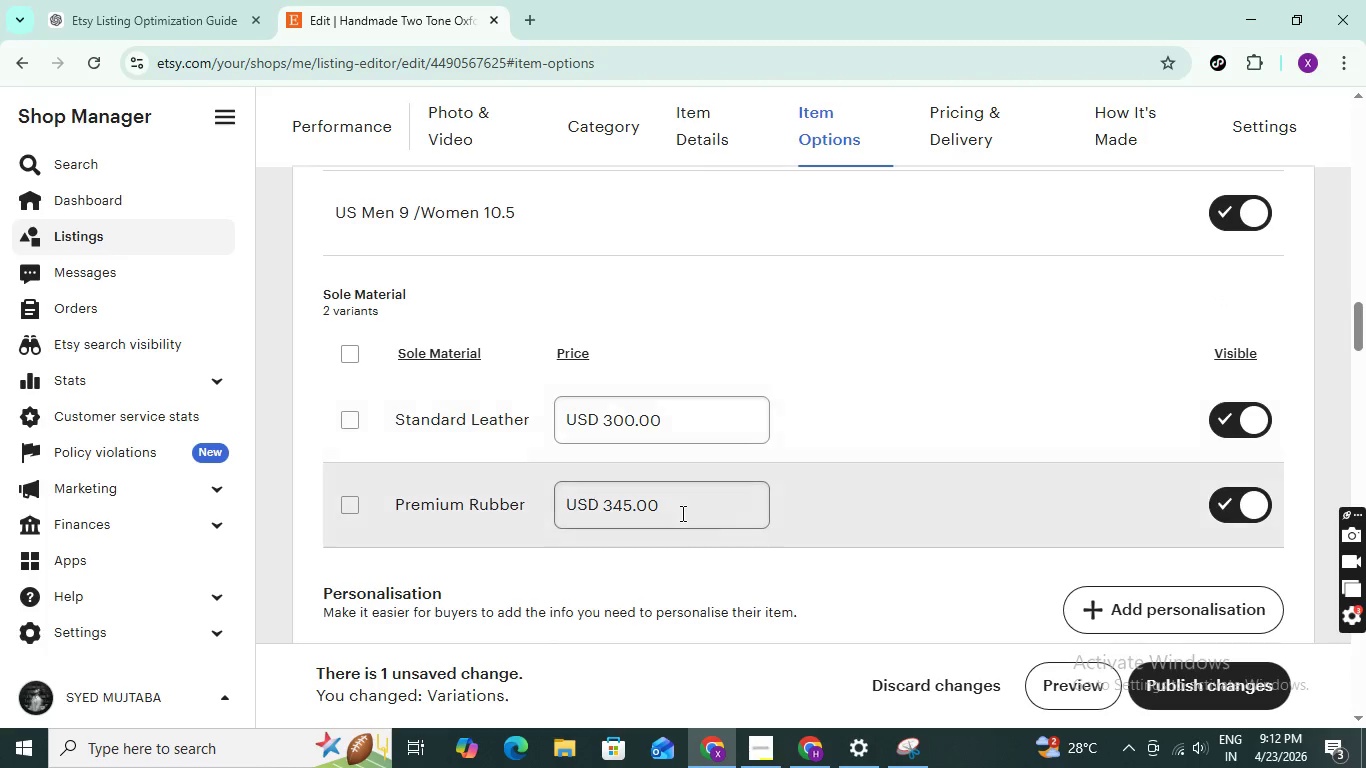 
left_click_drag(start_coordinate=[678, 509], to_coordinate=[566, 504])
 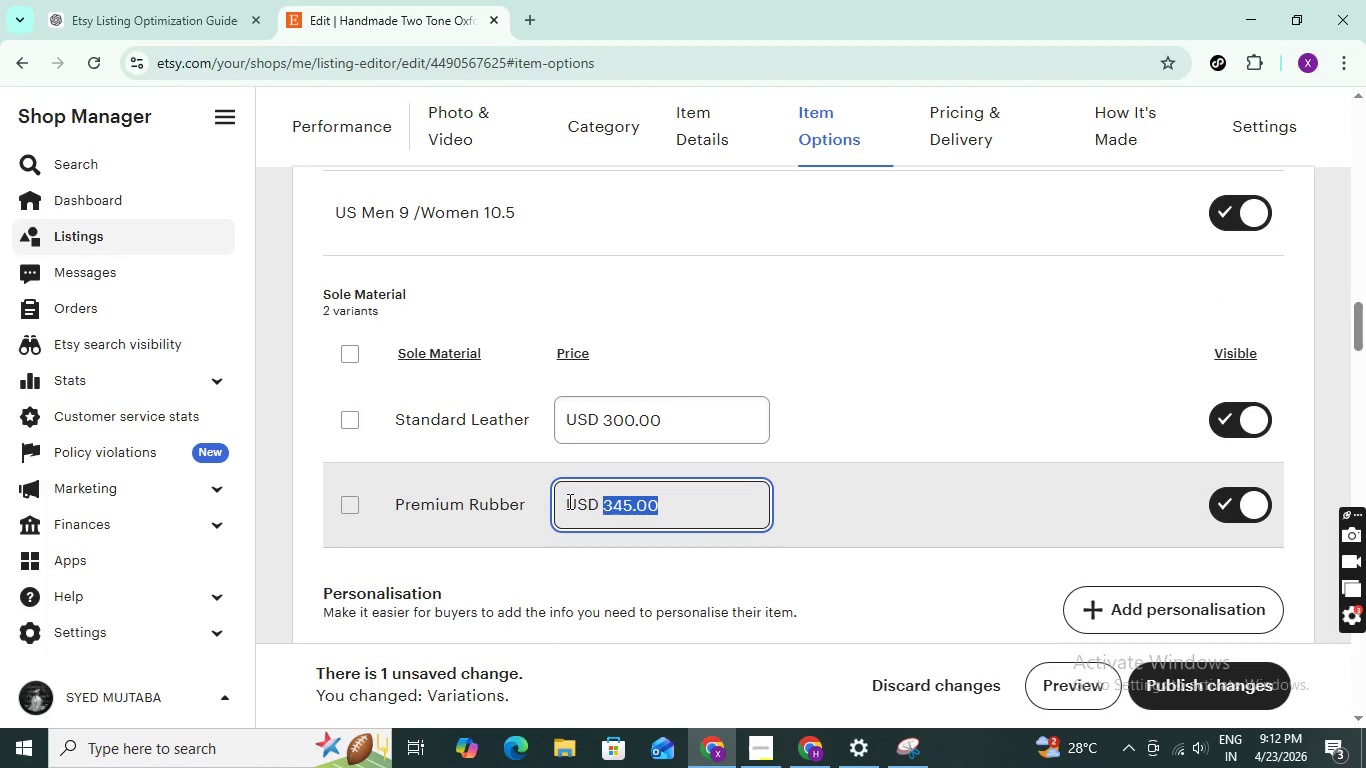 
type(345)
 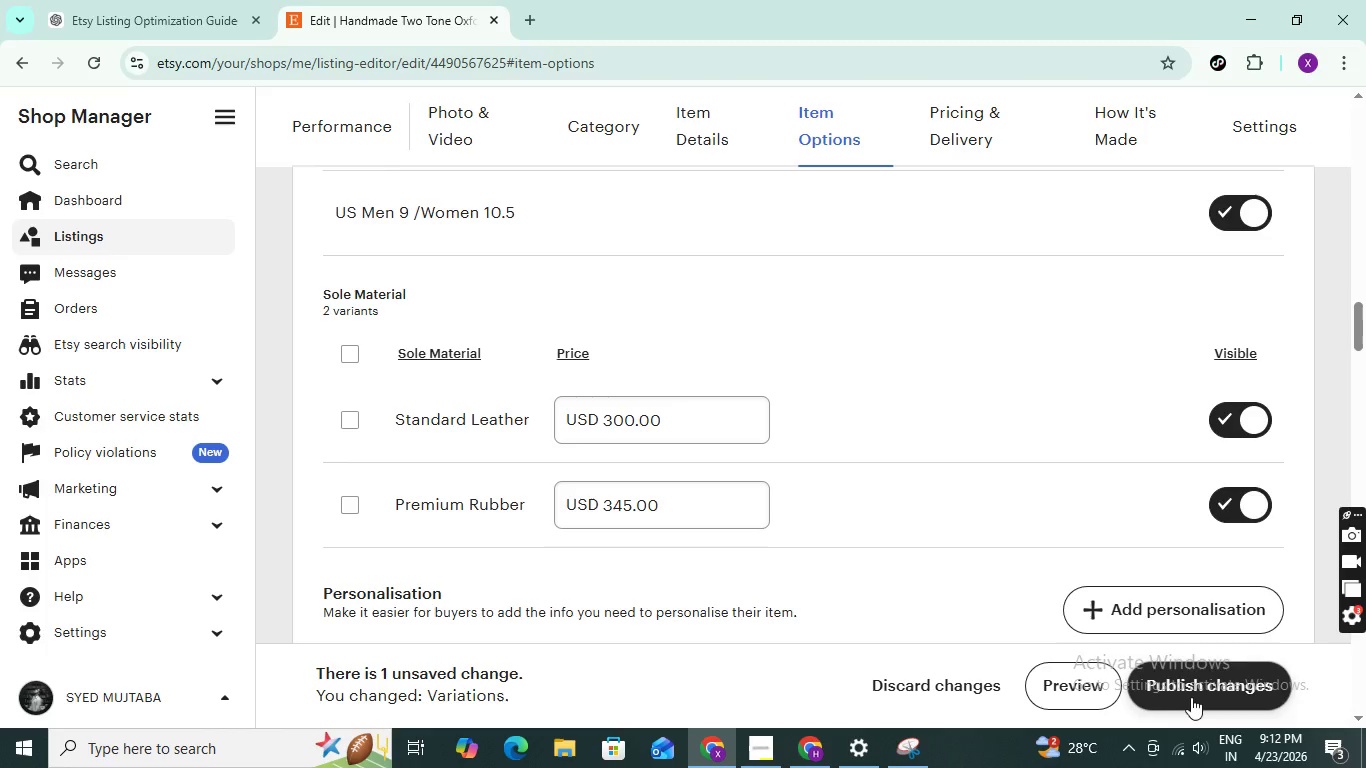 
scroll: coordinate [792, 503], scroll_direction: up, amount: 19.0
 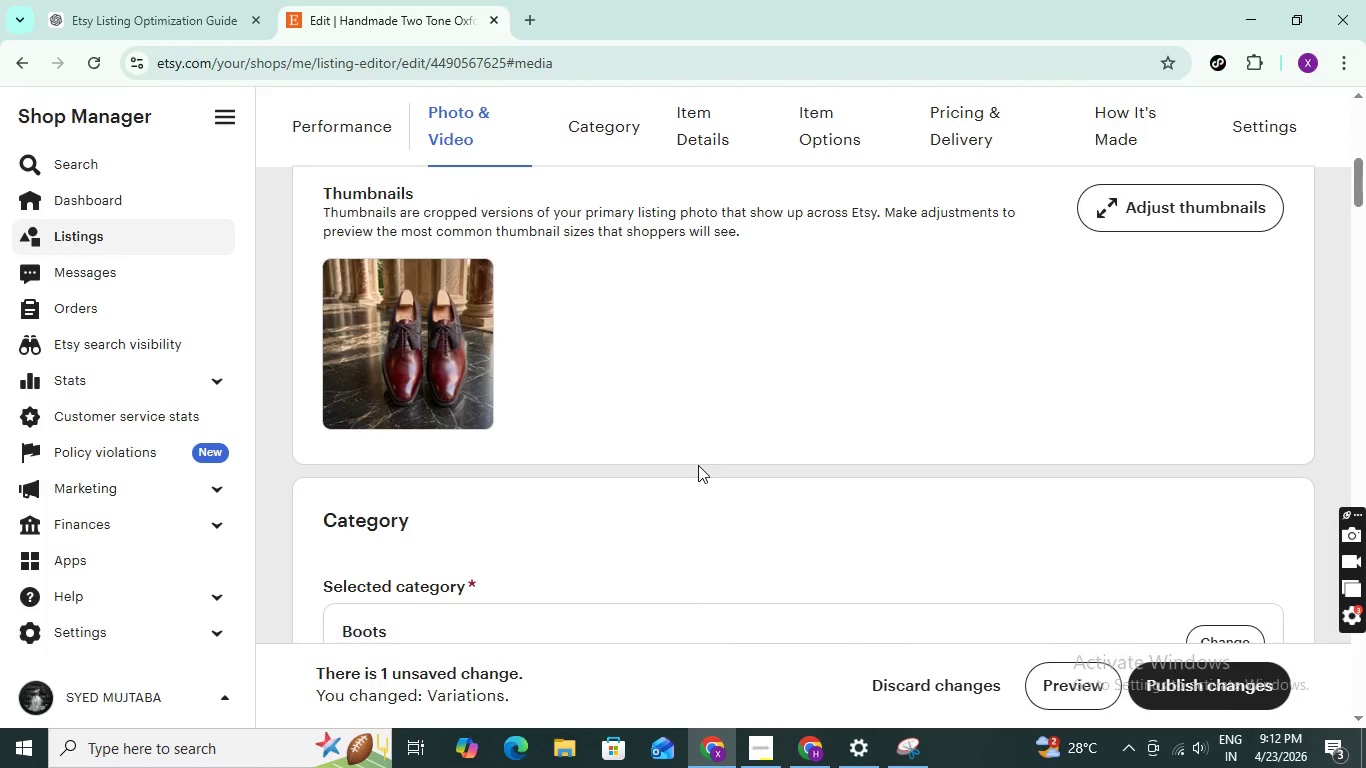 
scroll: coordinate [688, 491], scroll_direction: down, amount: 24.0
 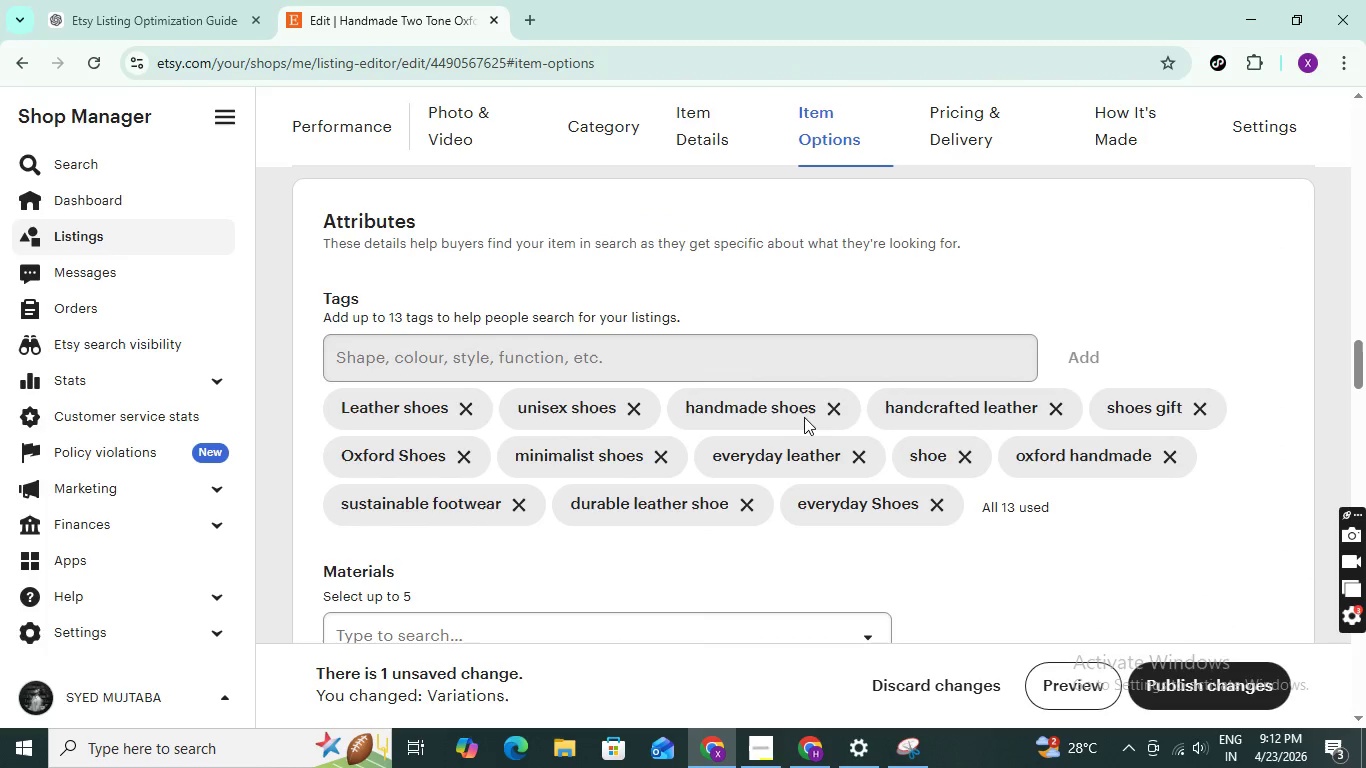 
mouse_move([1081, 402])
 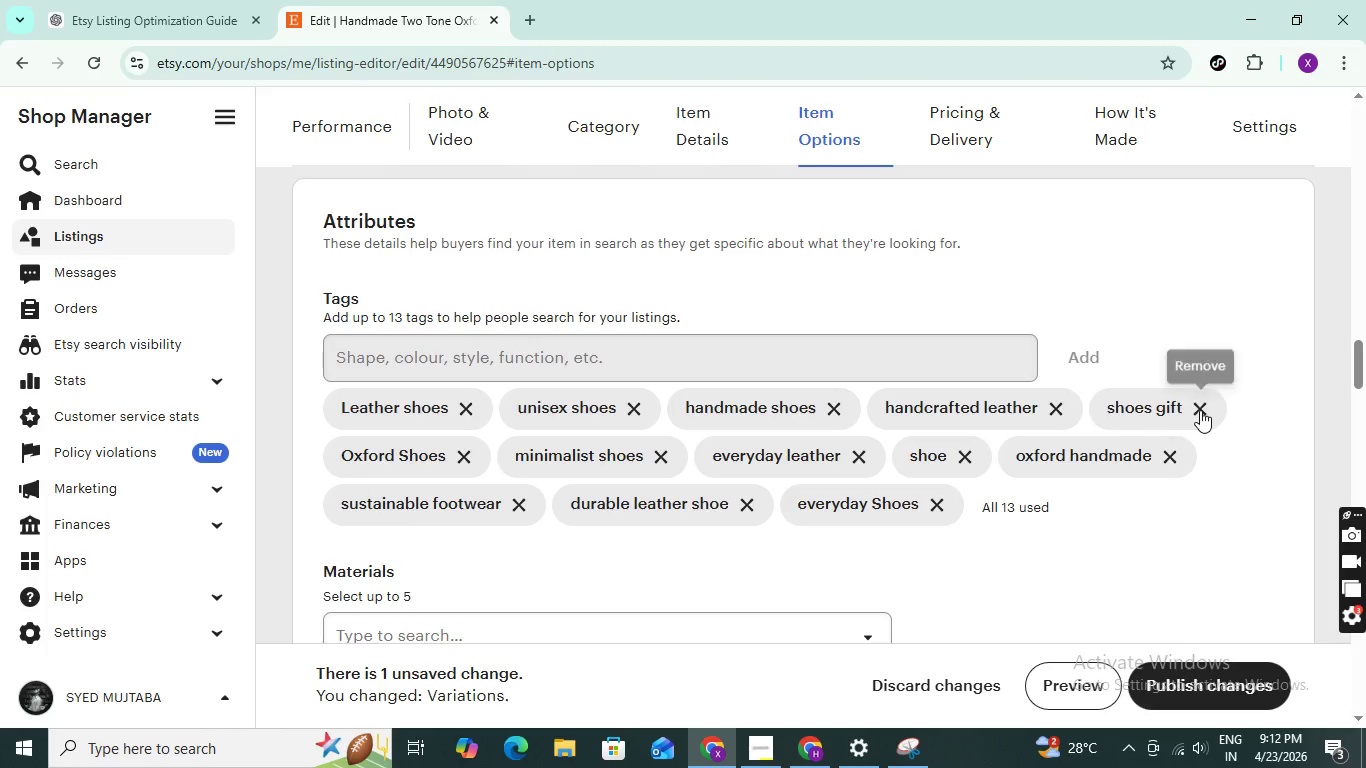 
left_click([1205, 412])
 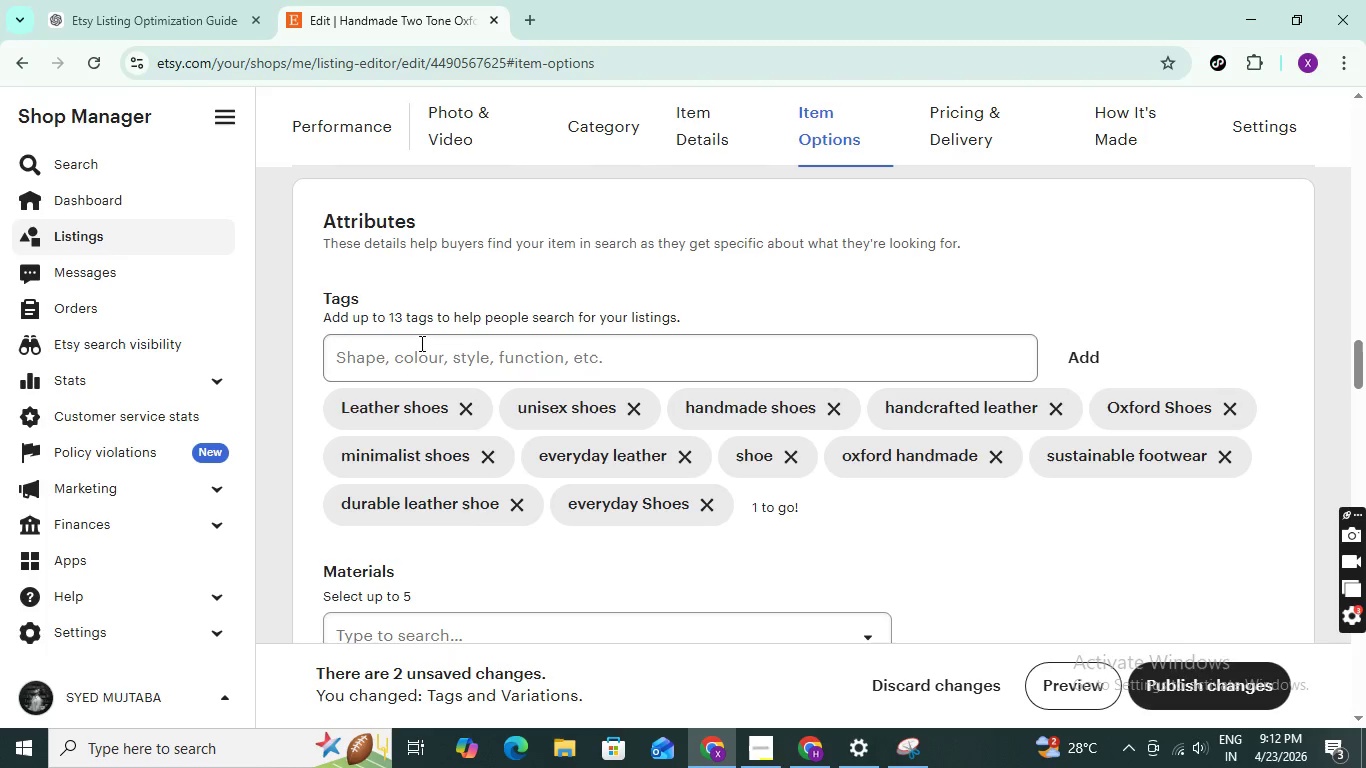 
left_click([422, 352])
 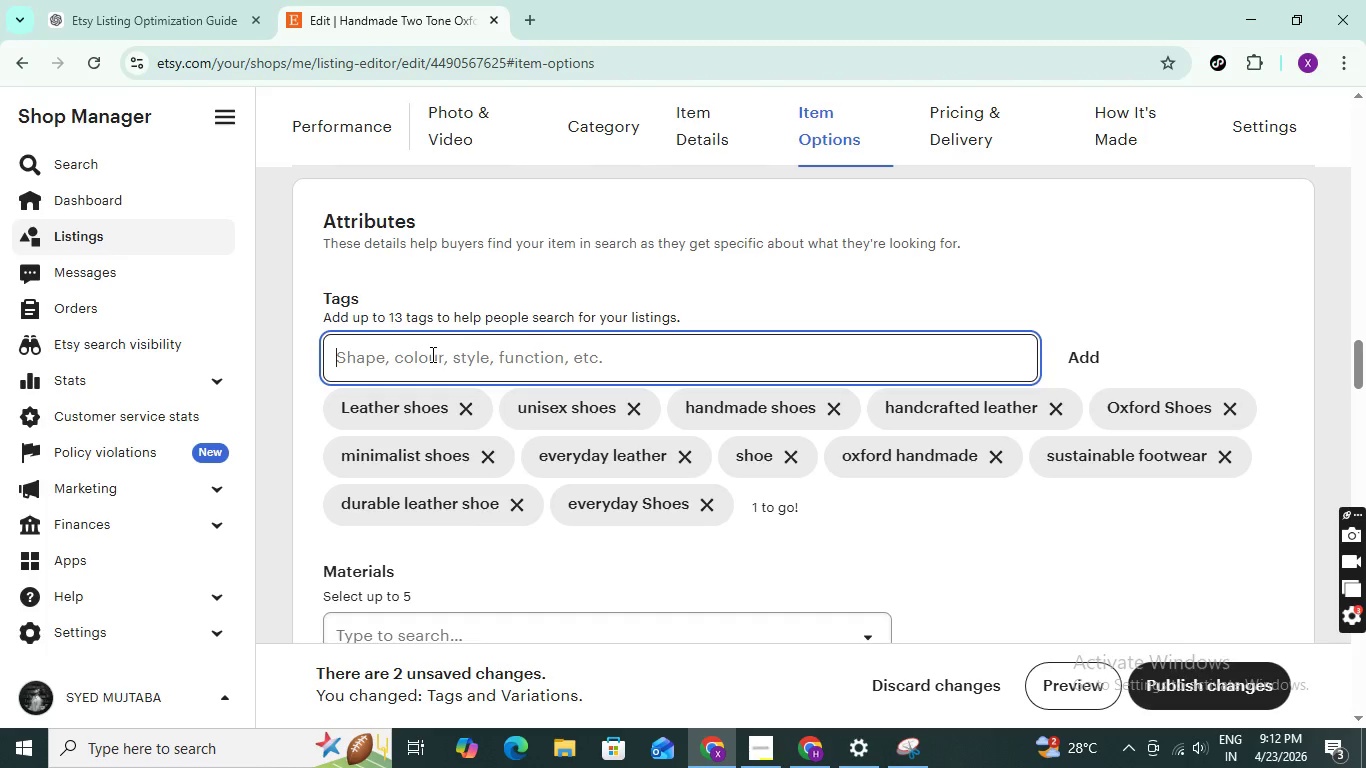 
type(premium leather shoe)
 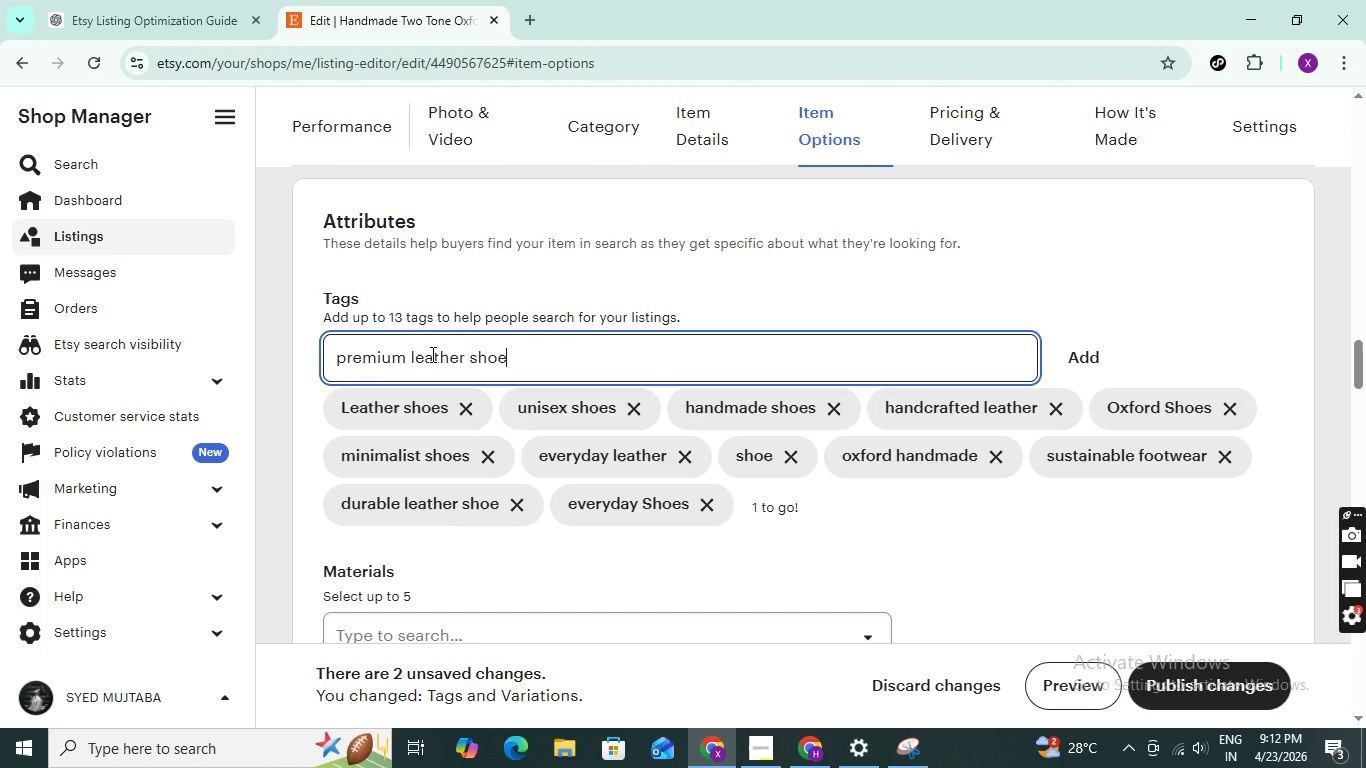 
key(Enter)
 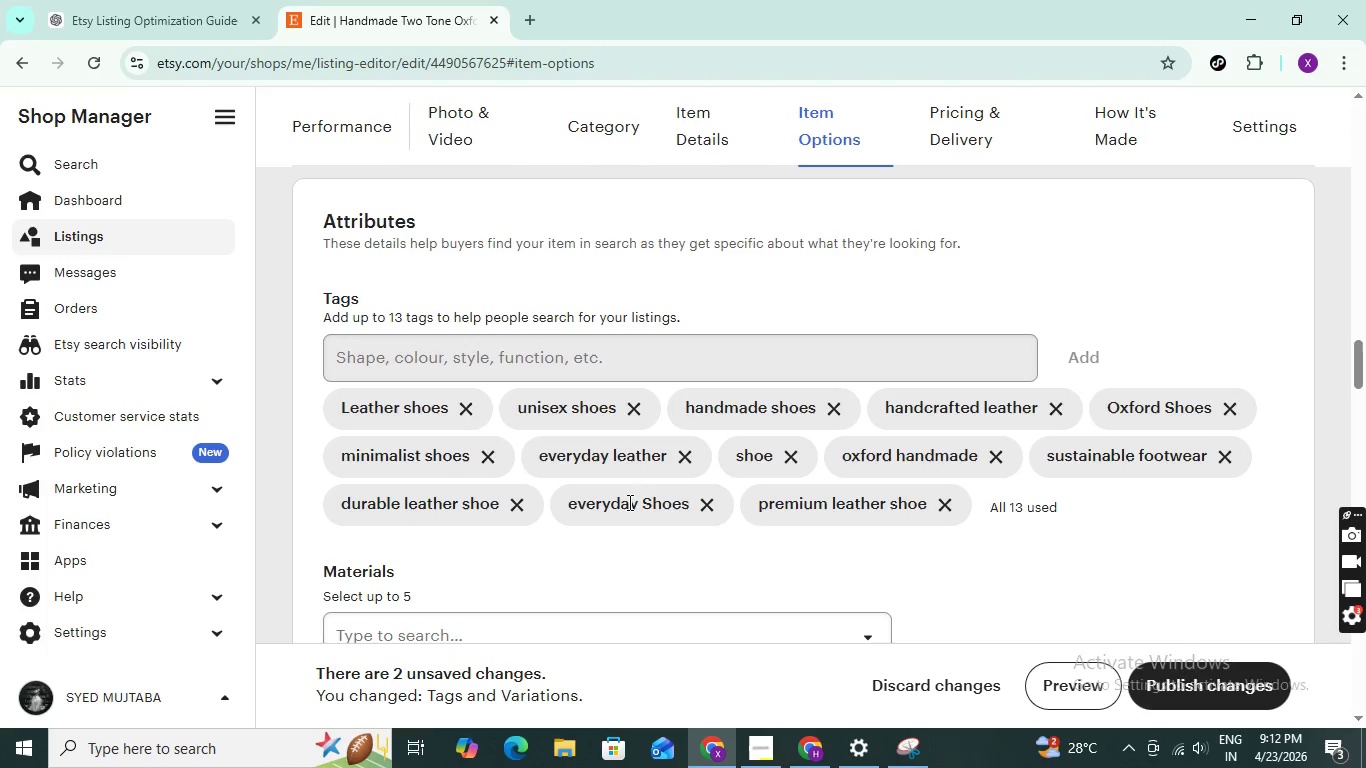 
left_click([710, 512])
 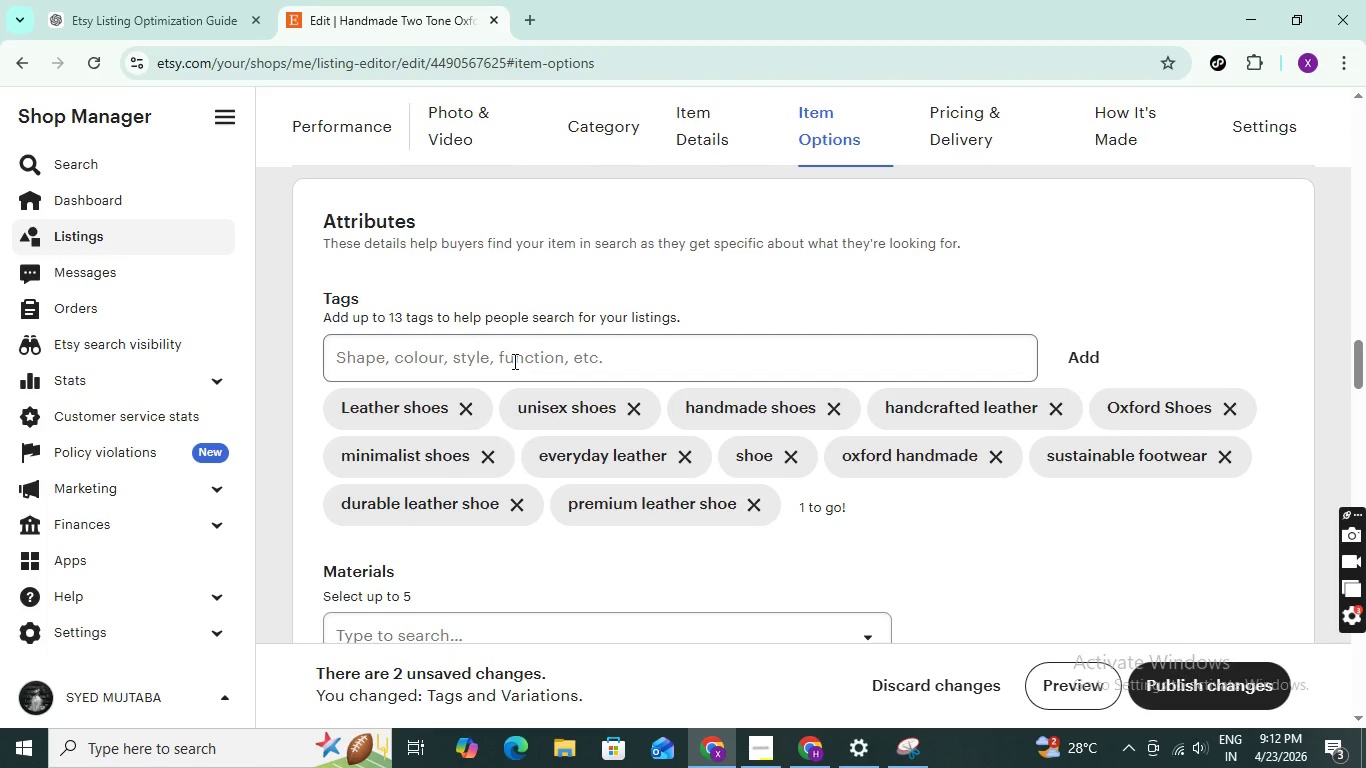 
left_click([509, 356])
 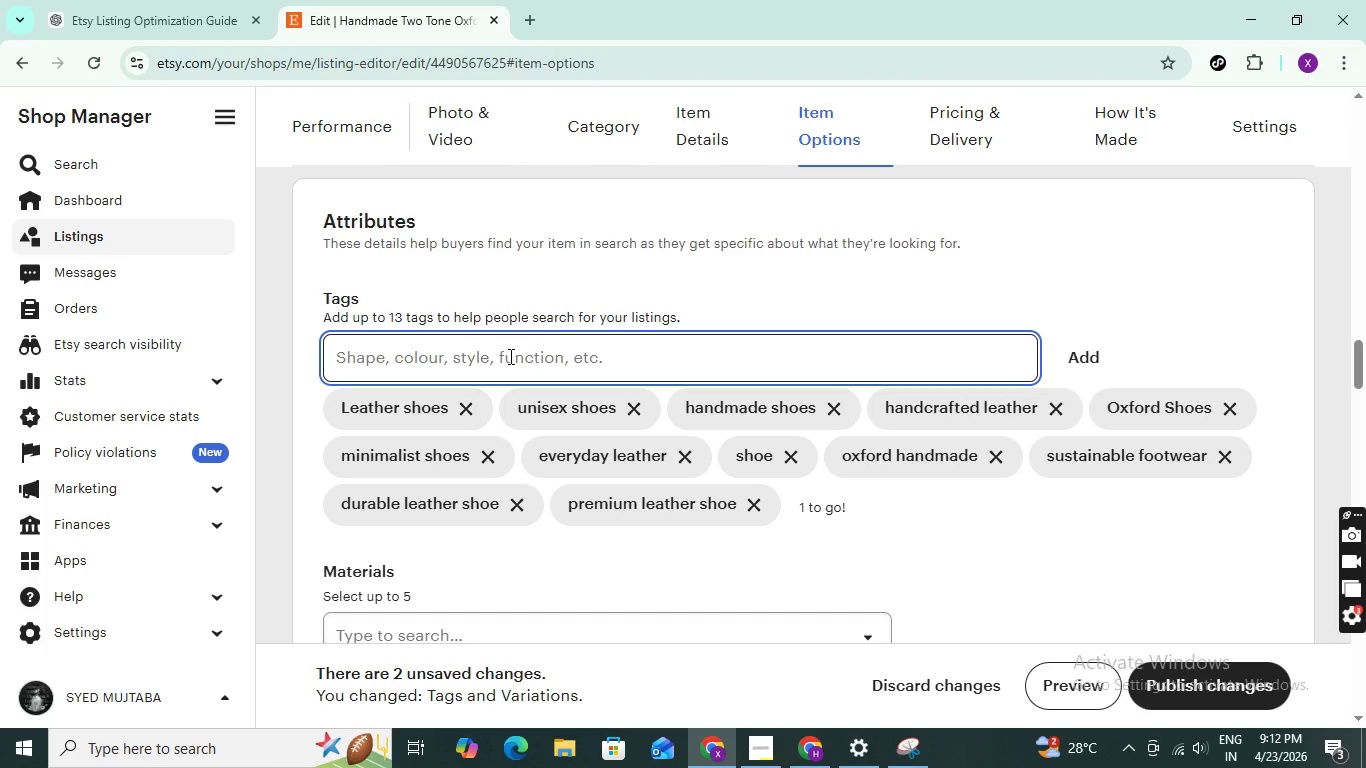 
type(premiun rubber she)
key(Backspace)
type(oe)
 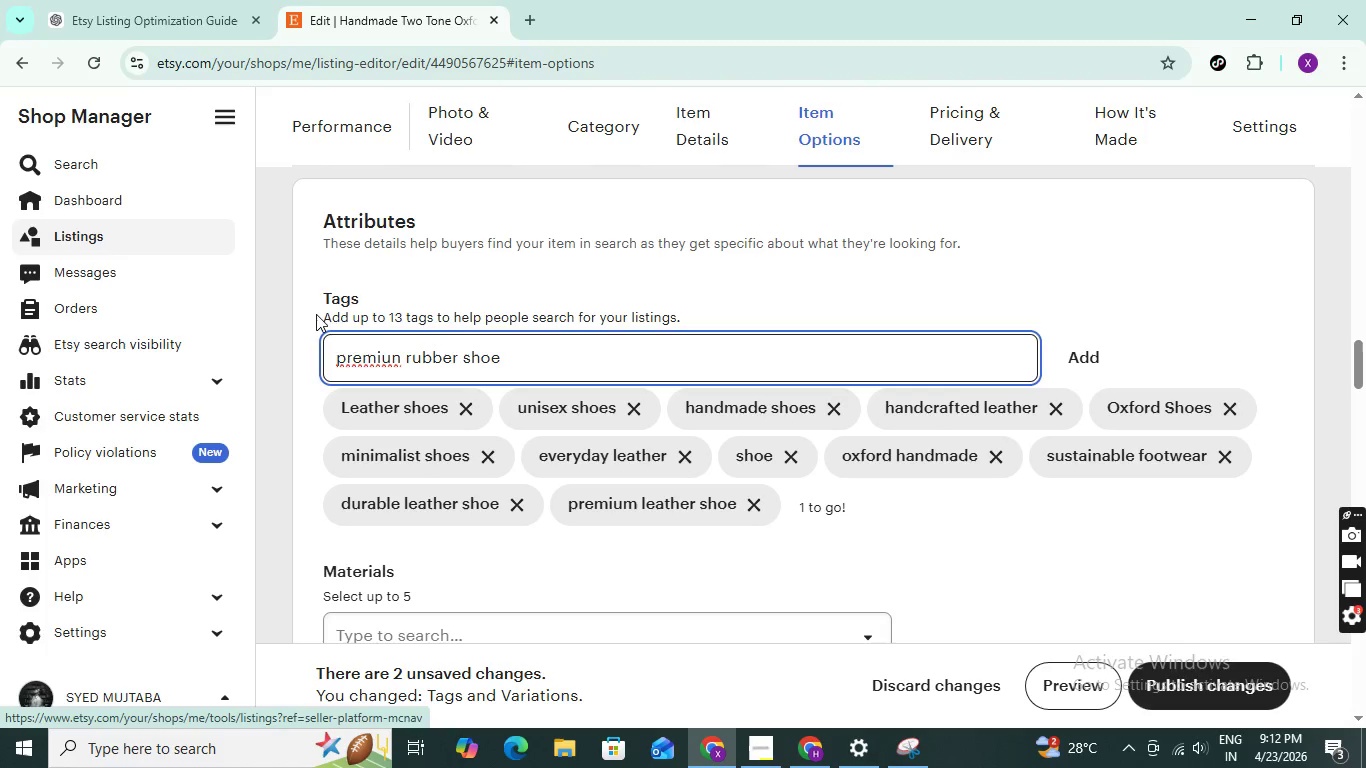 
left_click([401, 353])
 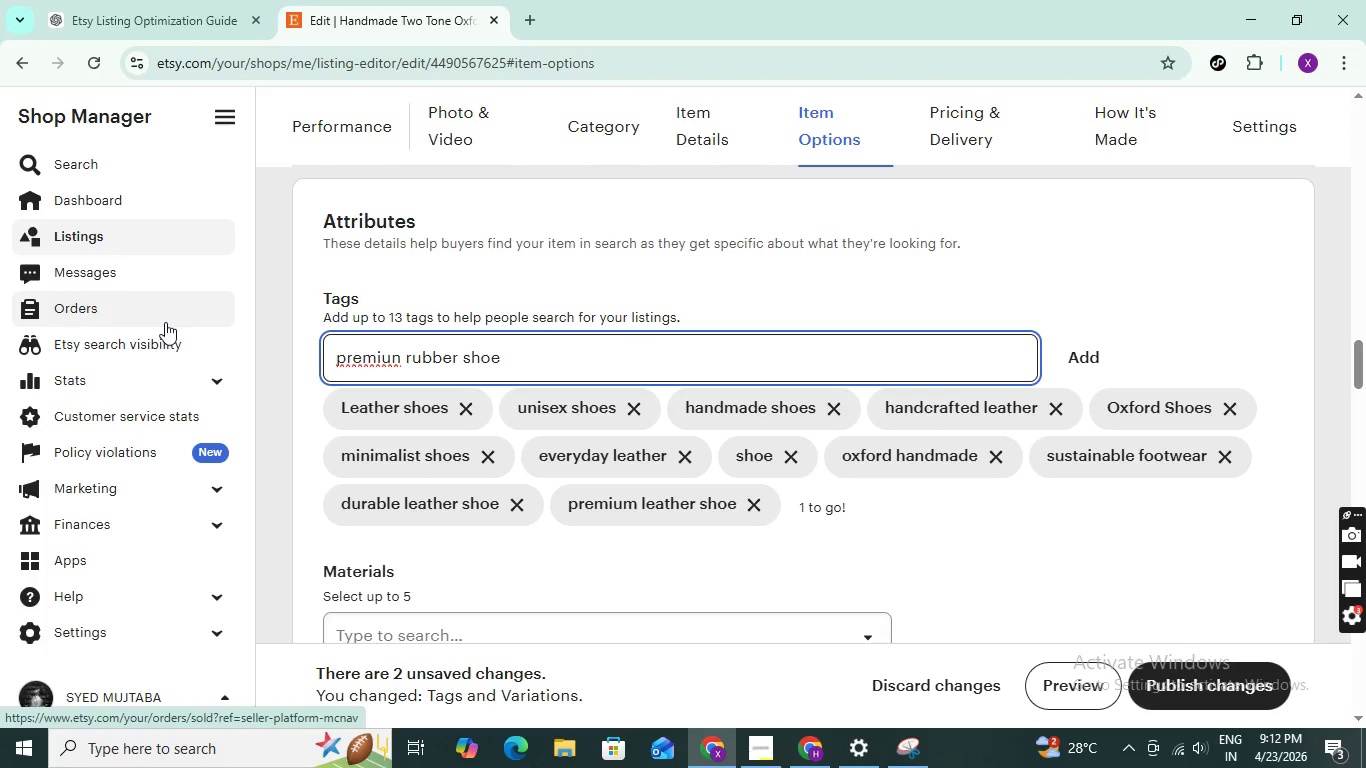 
key(Backspace)
 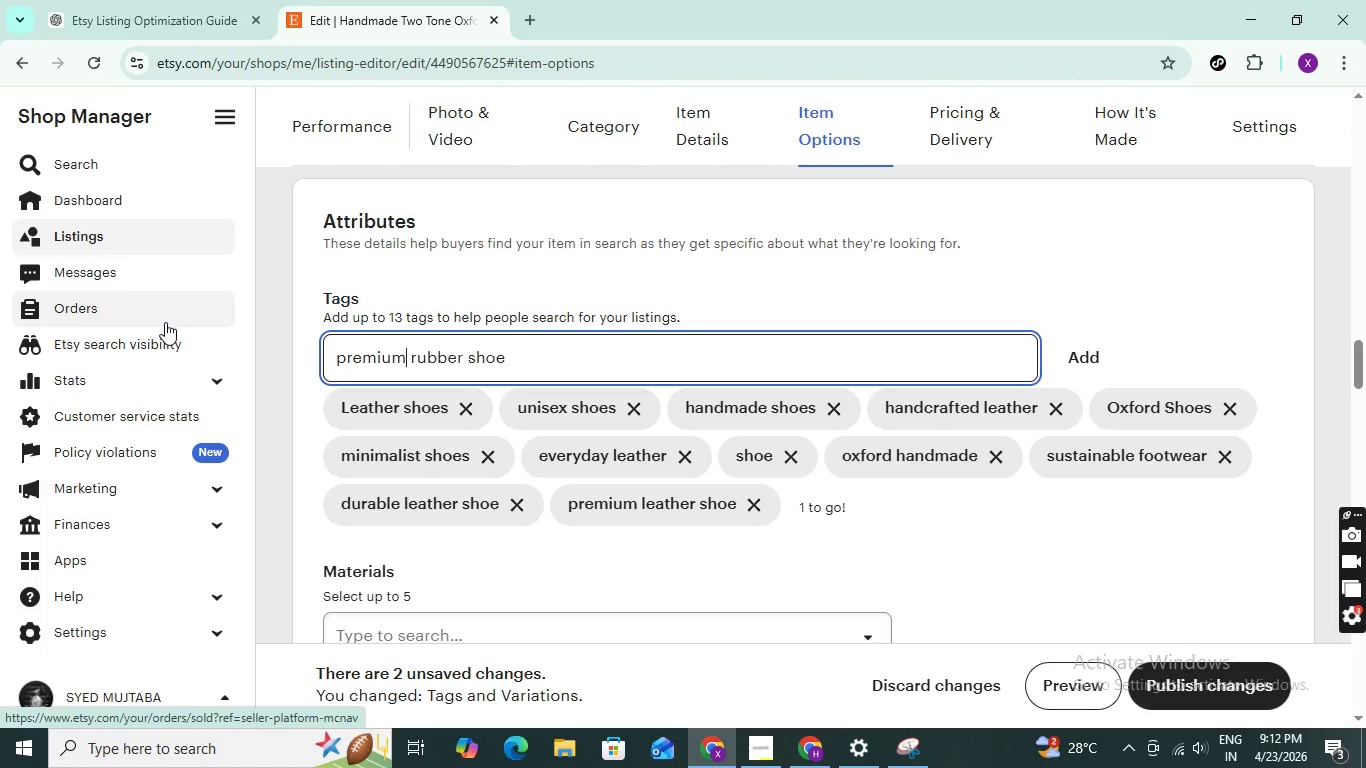 
key(M)
 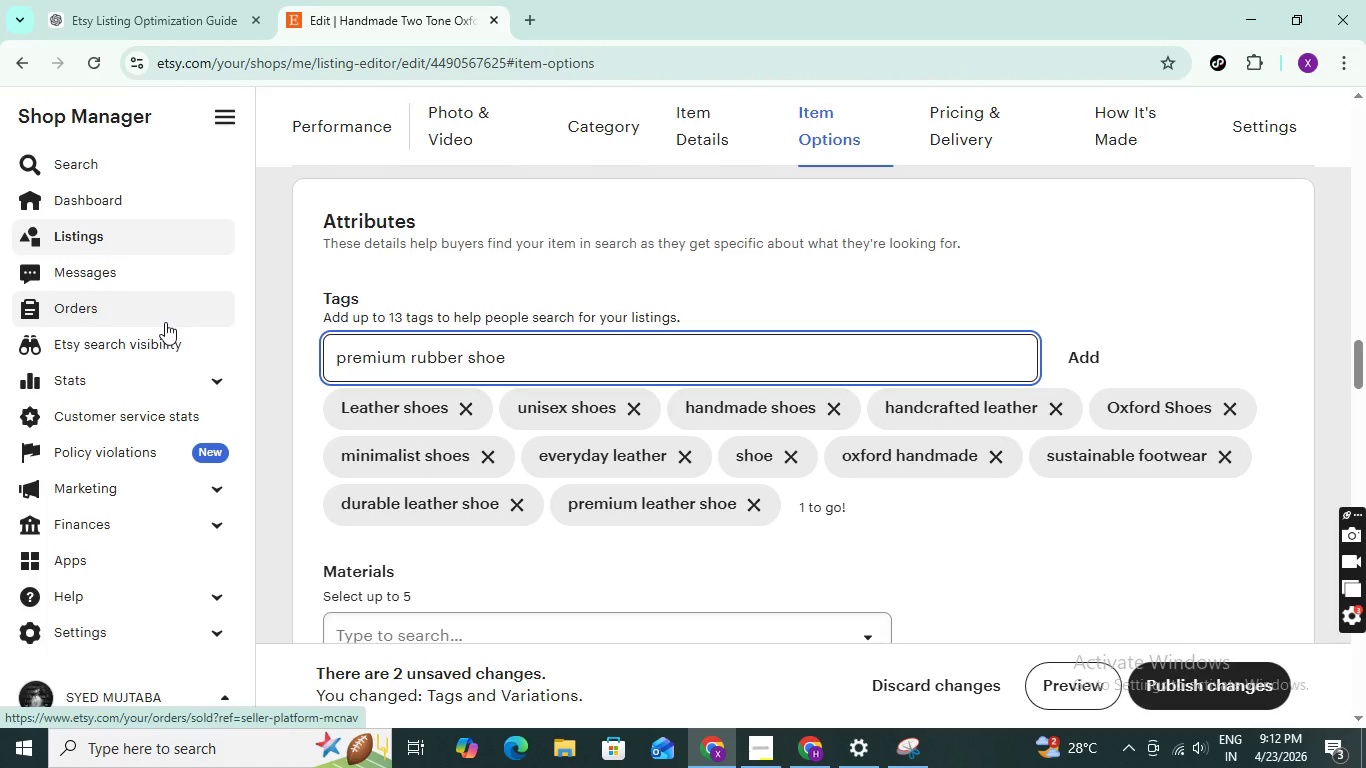 
key(Enter)
 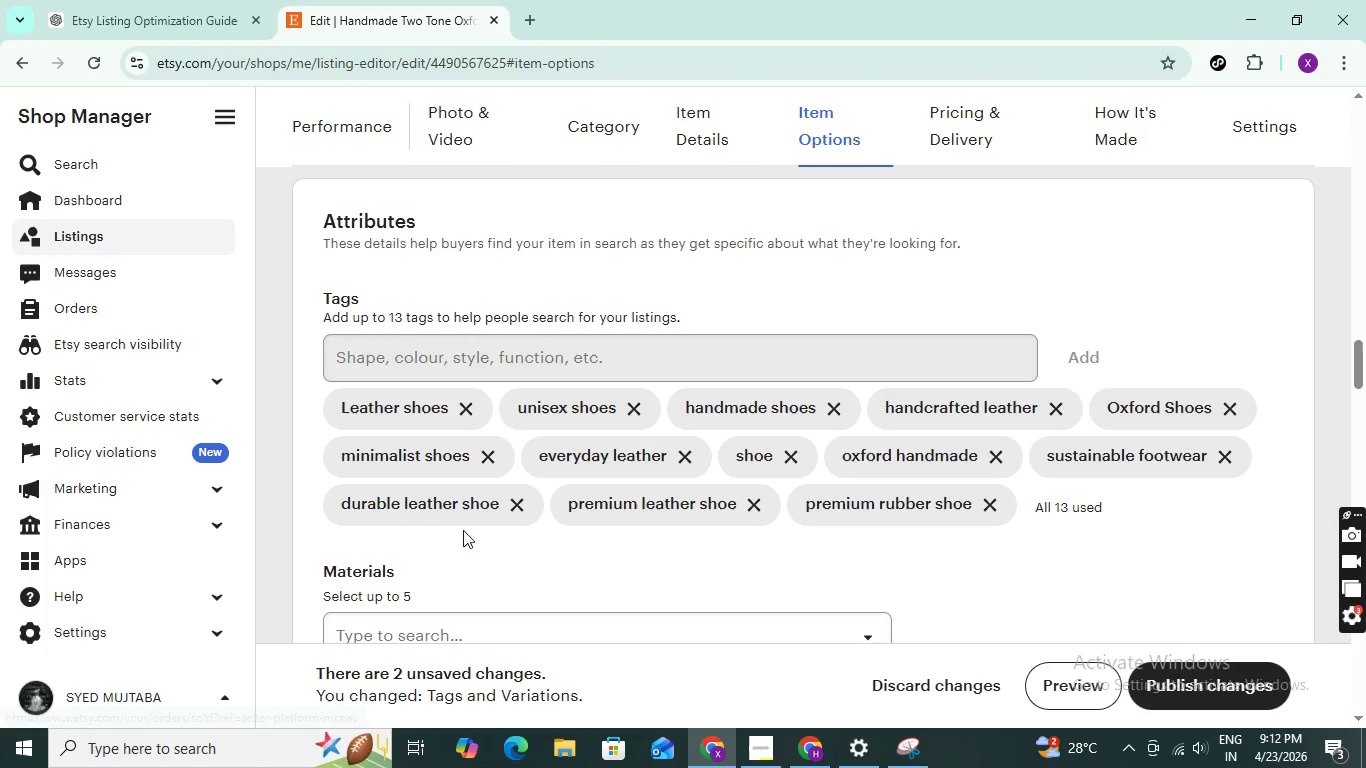 
scroll: coordinate [510, 505], scroll_direction: down, amount: 5.0
 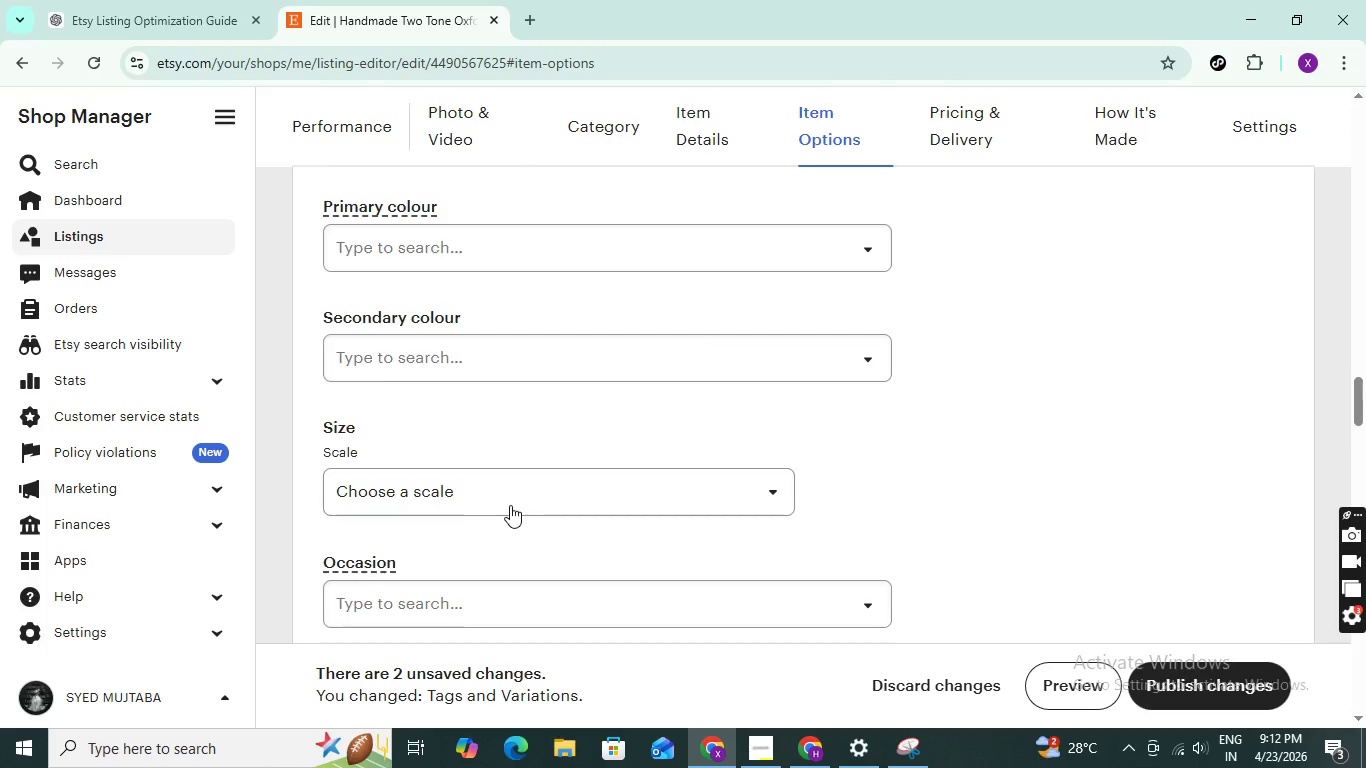 
scroll: coordinate [524, 502], scroll_direction: up, amount: 22.0
 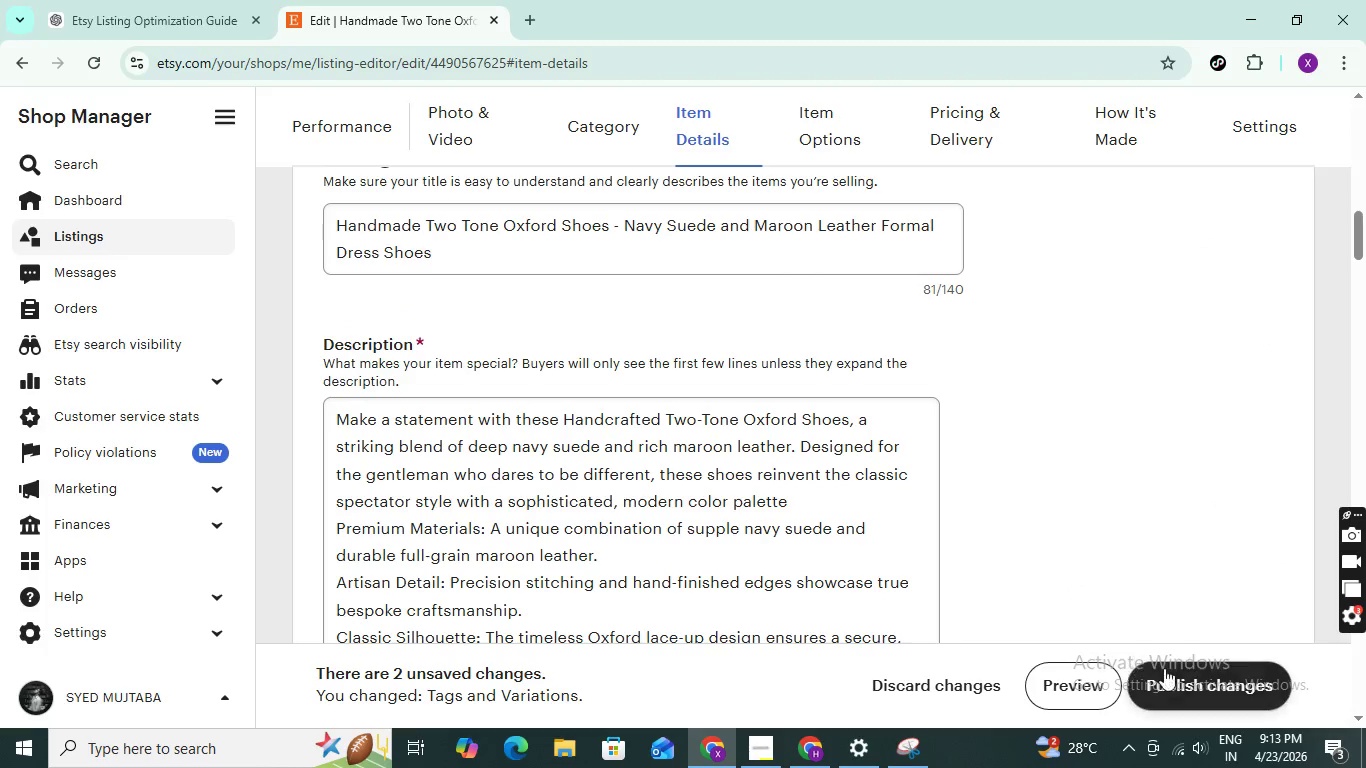 
left_click([1170, 674])
 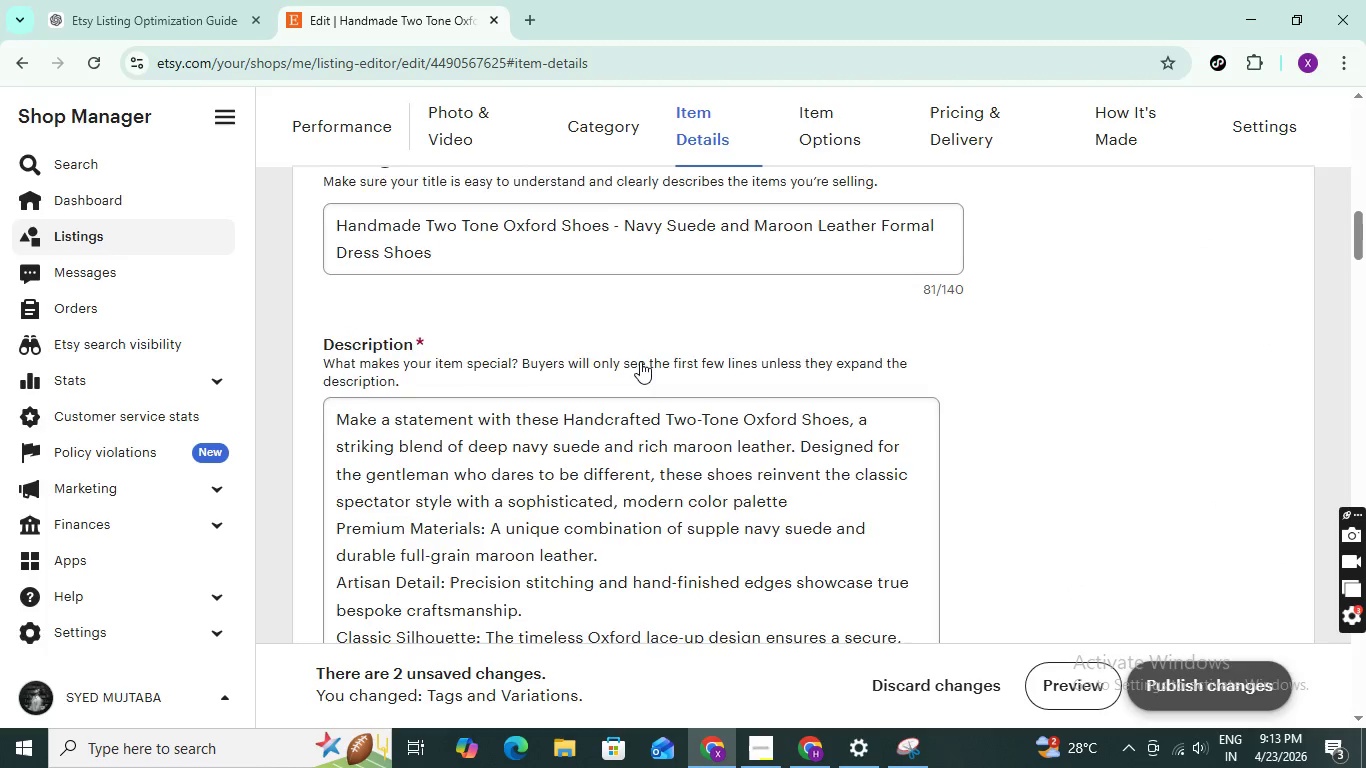 
scroll: coordinate [640, 361], scroll_direction: up, amount: 7.0
 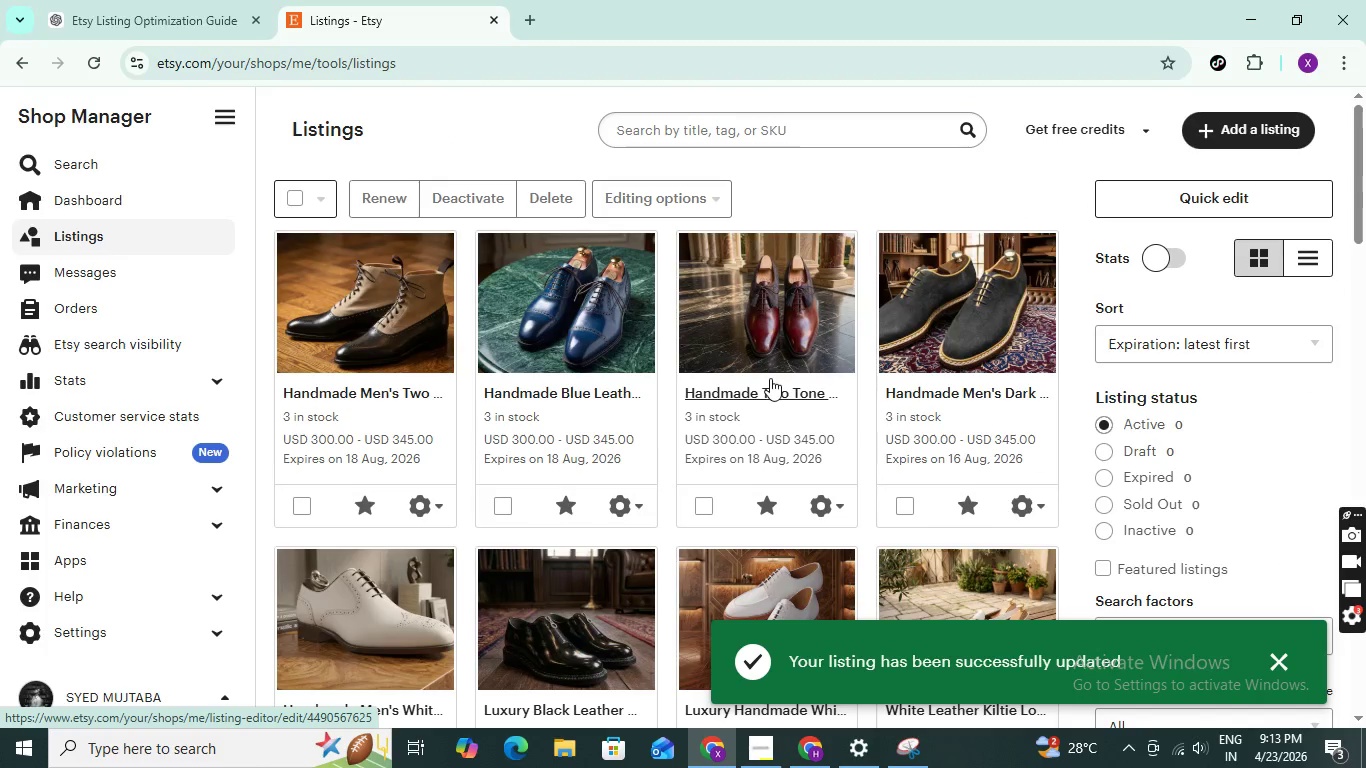 
left_click([834, 499])
 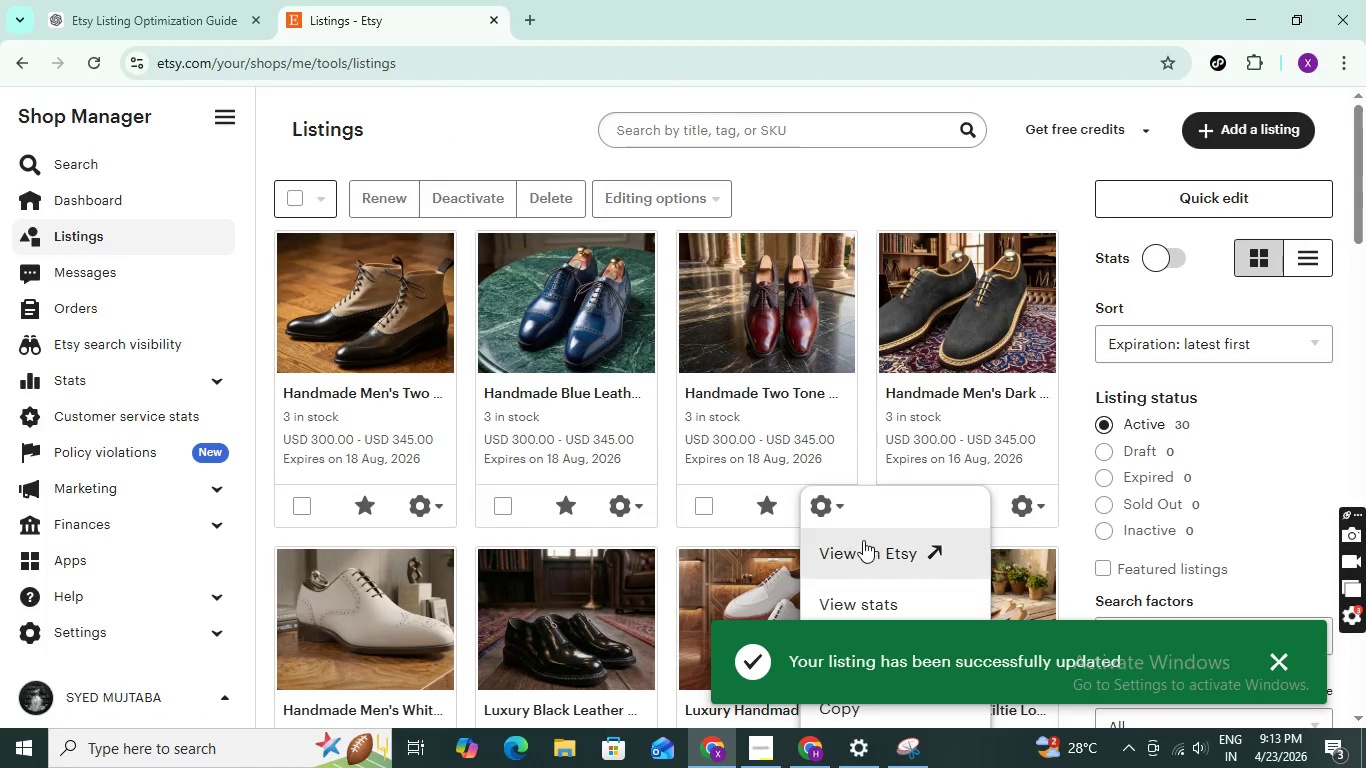 
left_click([863, 541])
 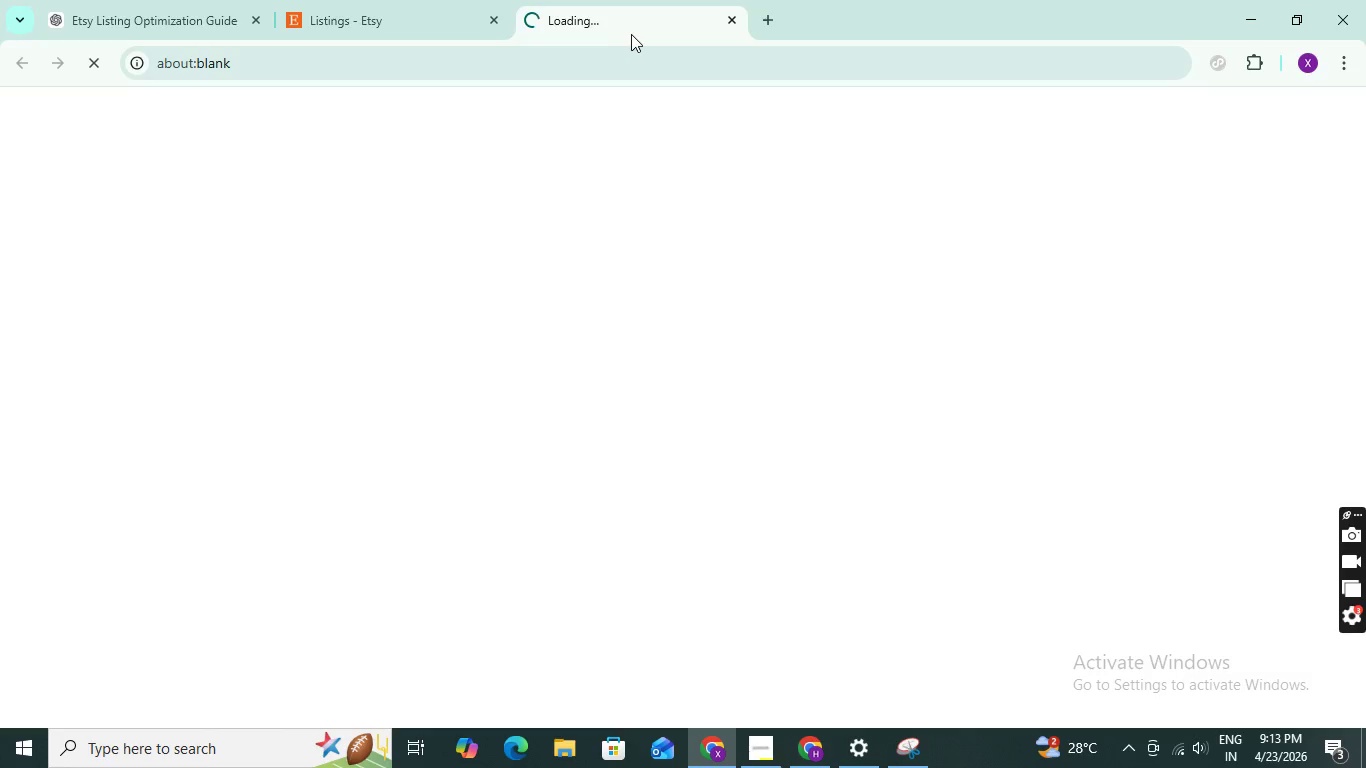 
left_click([631, 24])
 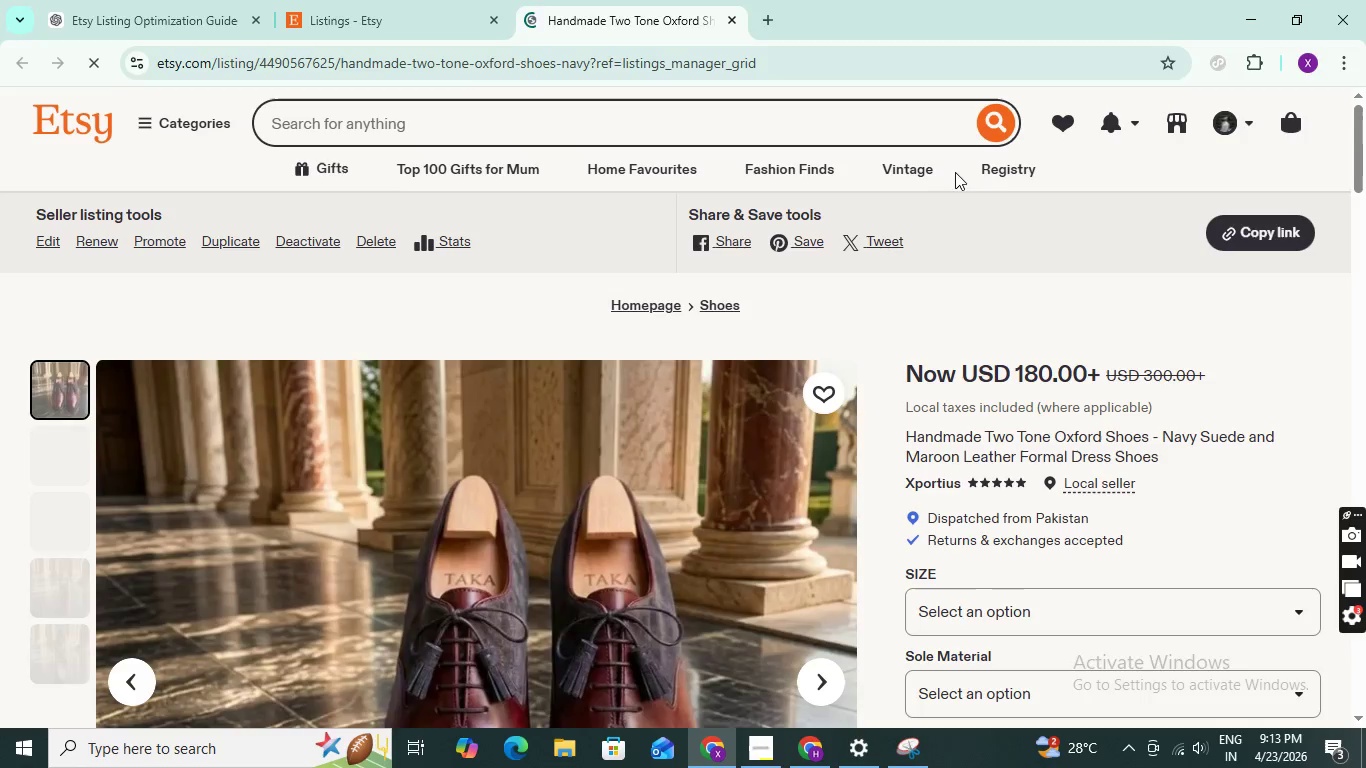 
scroll: coordinate [877, 420], scroll_direction: down, amount: 1.0
 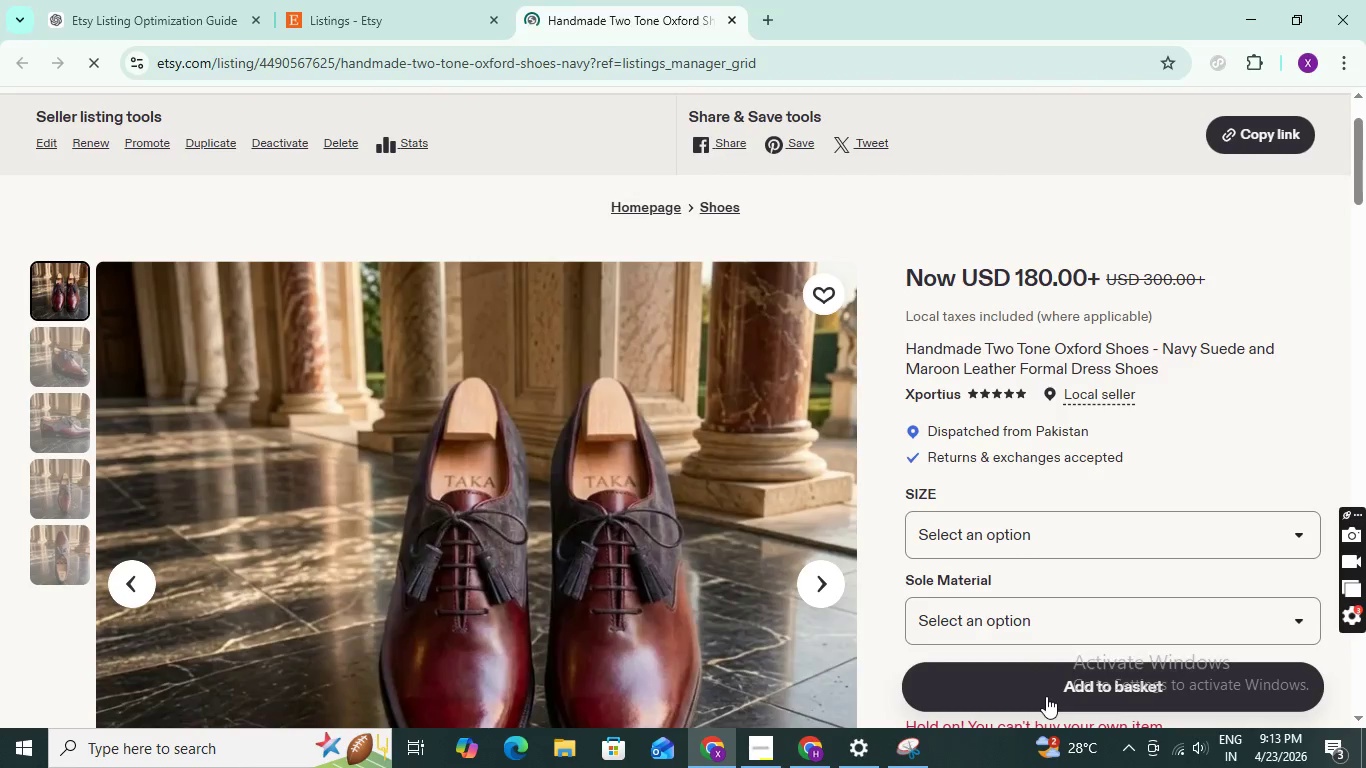 
left_click([1002, 670])
 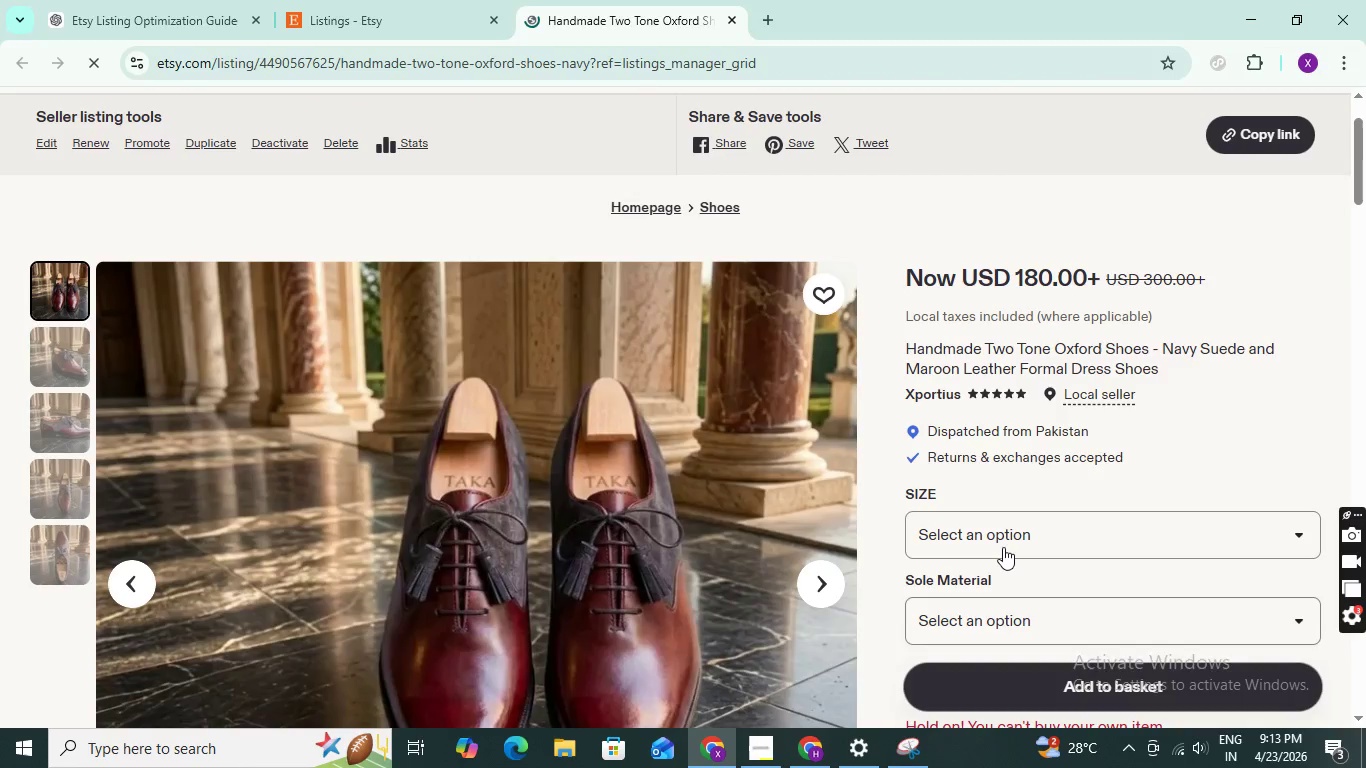 
scroll: coordinate [1005, 554], scroll_direction: down, amount: 2.0
 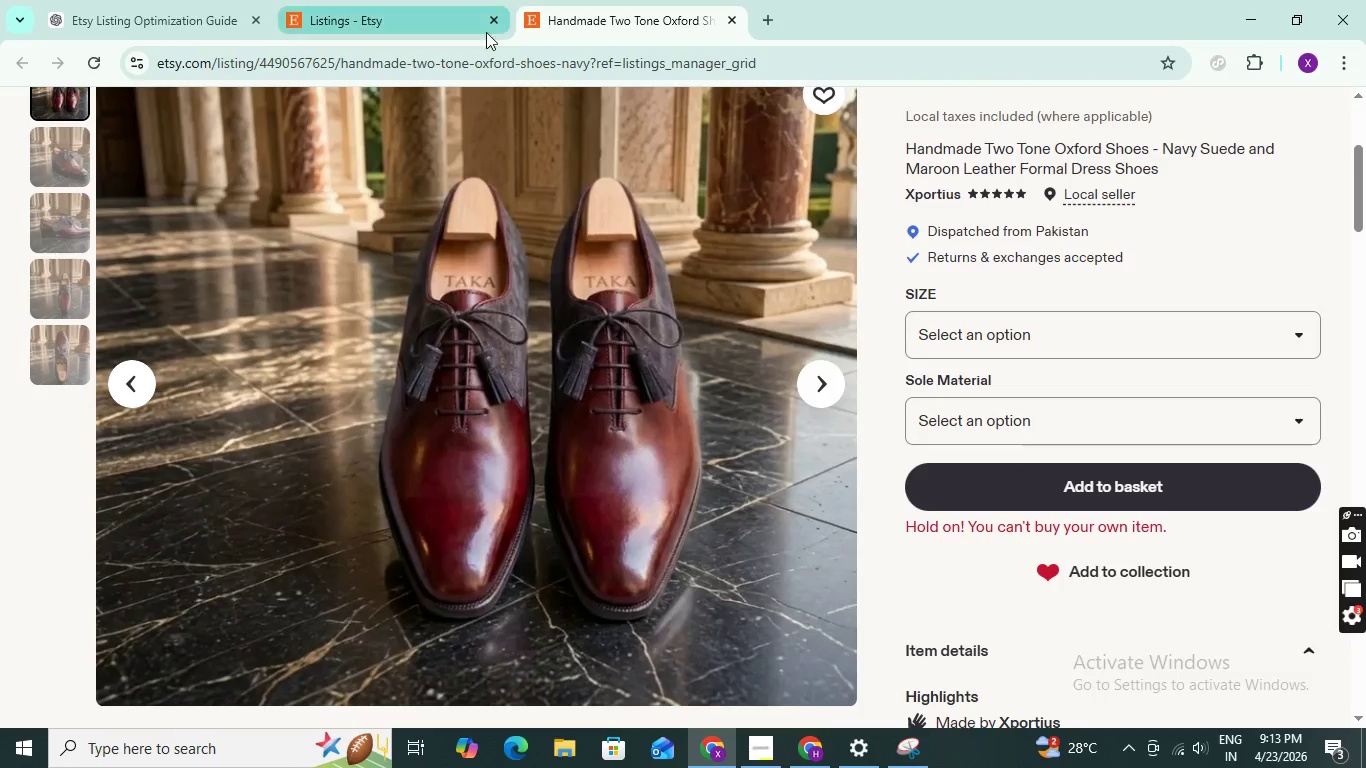 
left_click([478, 64])
 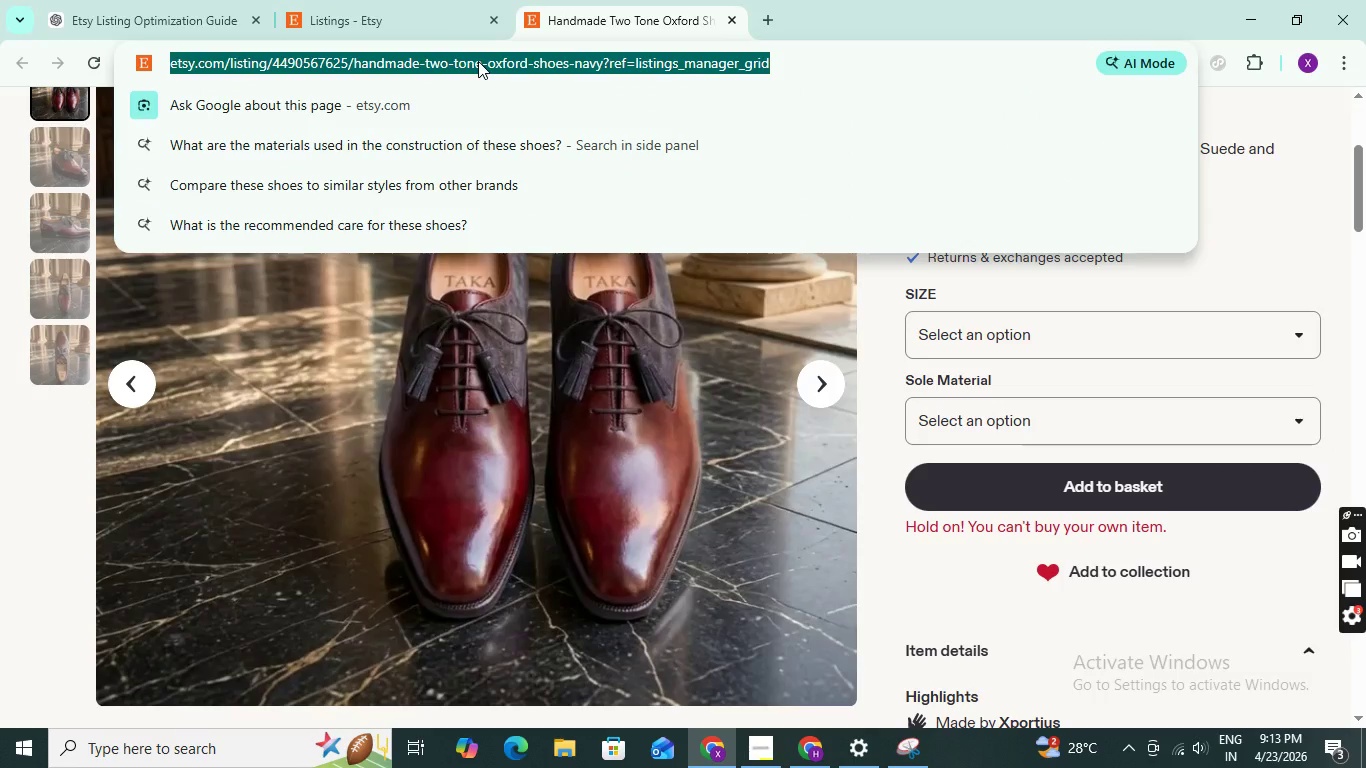 
key(Control+C)
 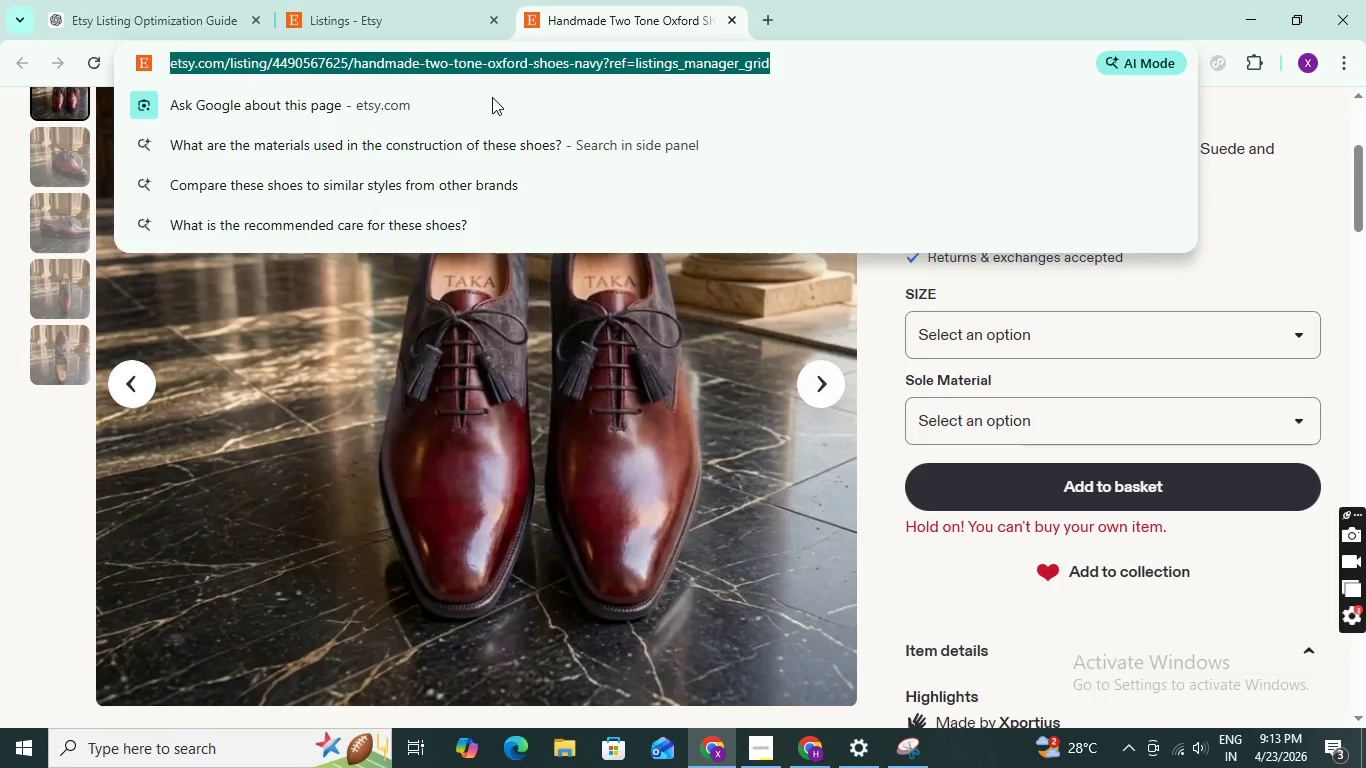 
key(Control+C)
 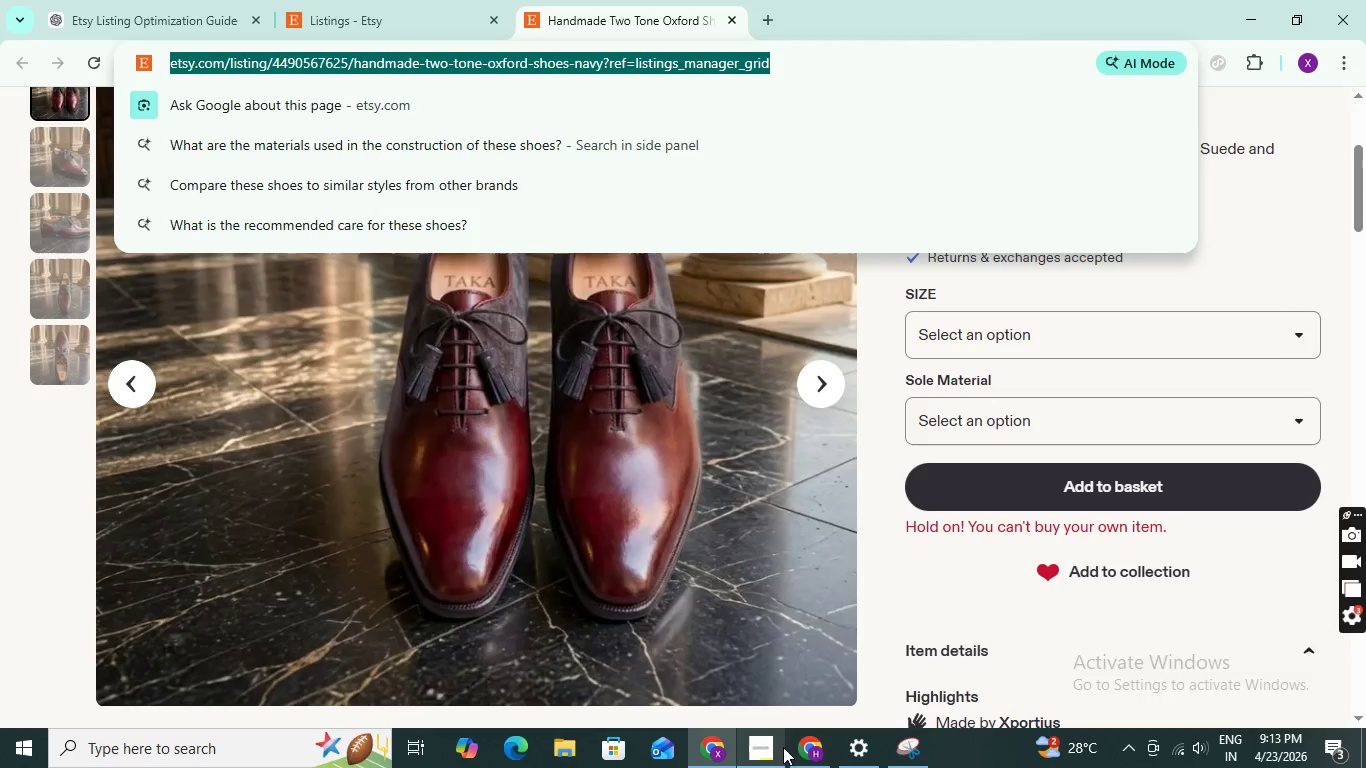 
left_click([797, 747])
 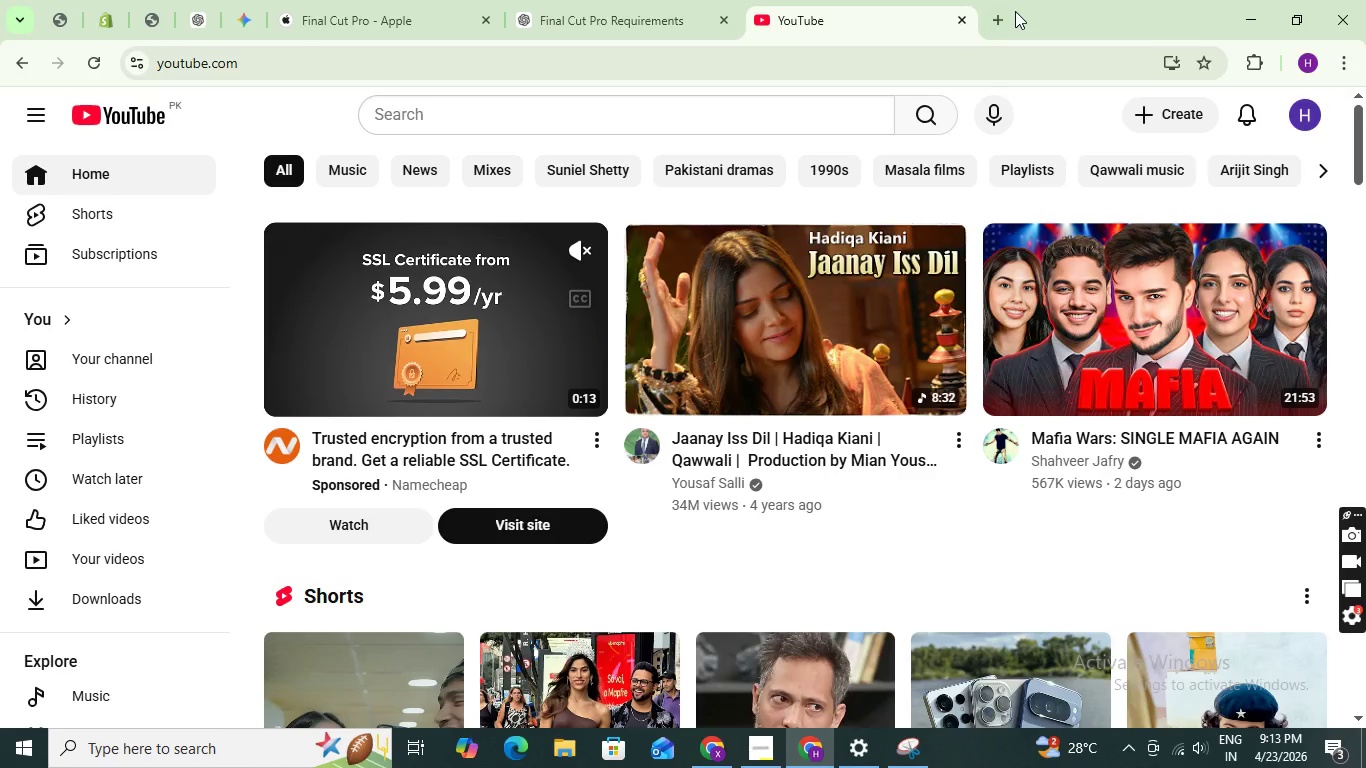 
left_click([999, 17])
 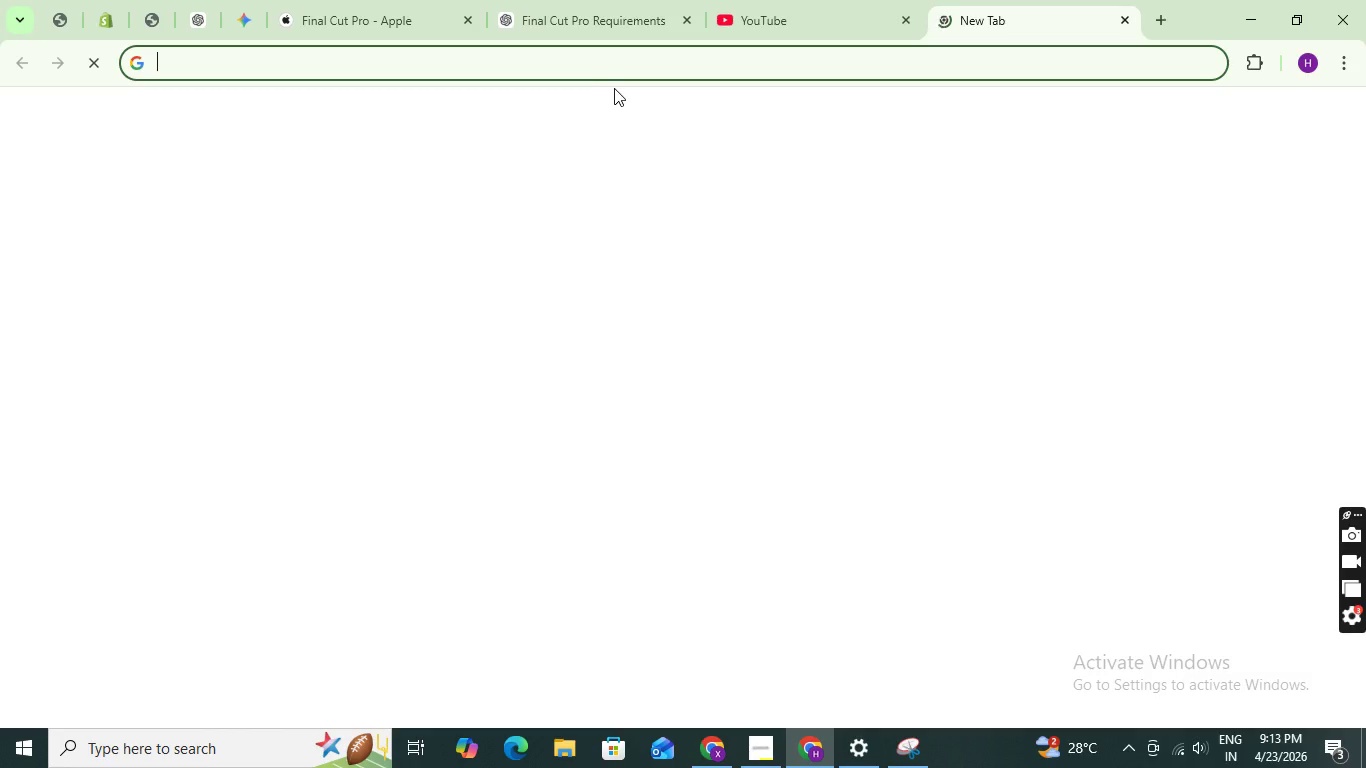 
key(Control+V)
 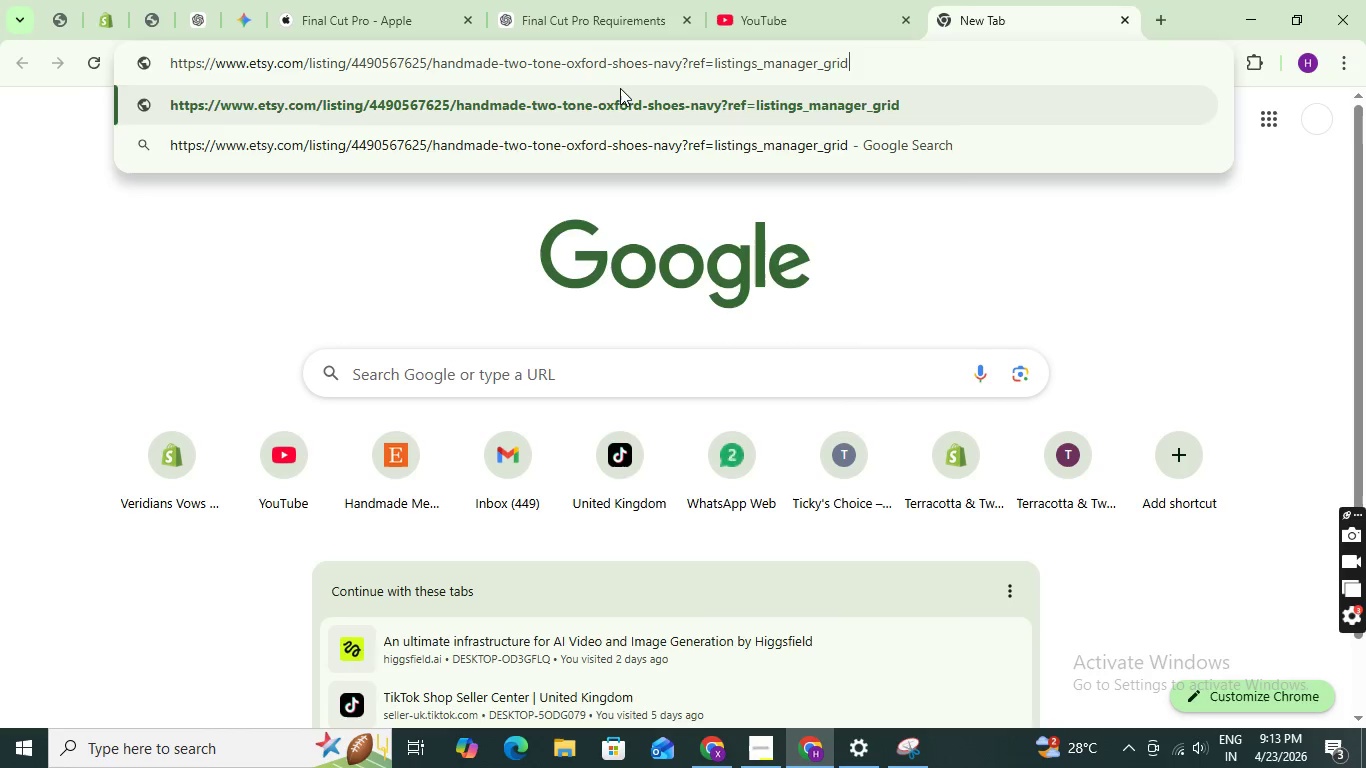 
key(Enter)
 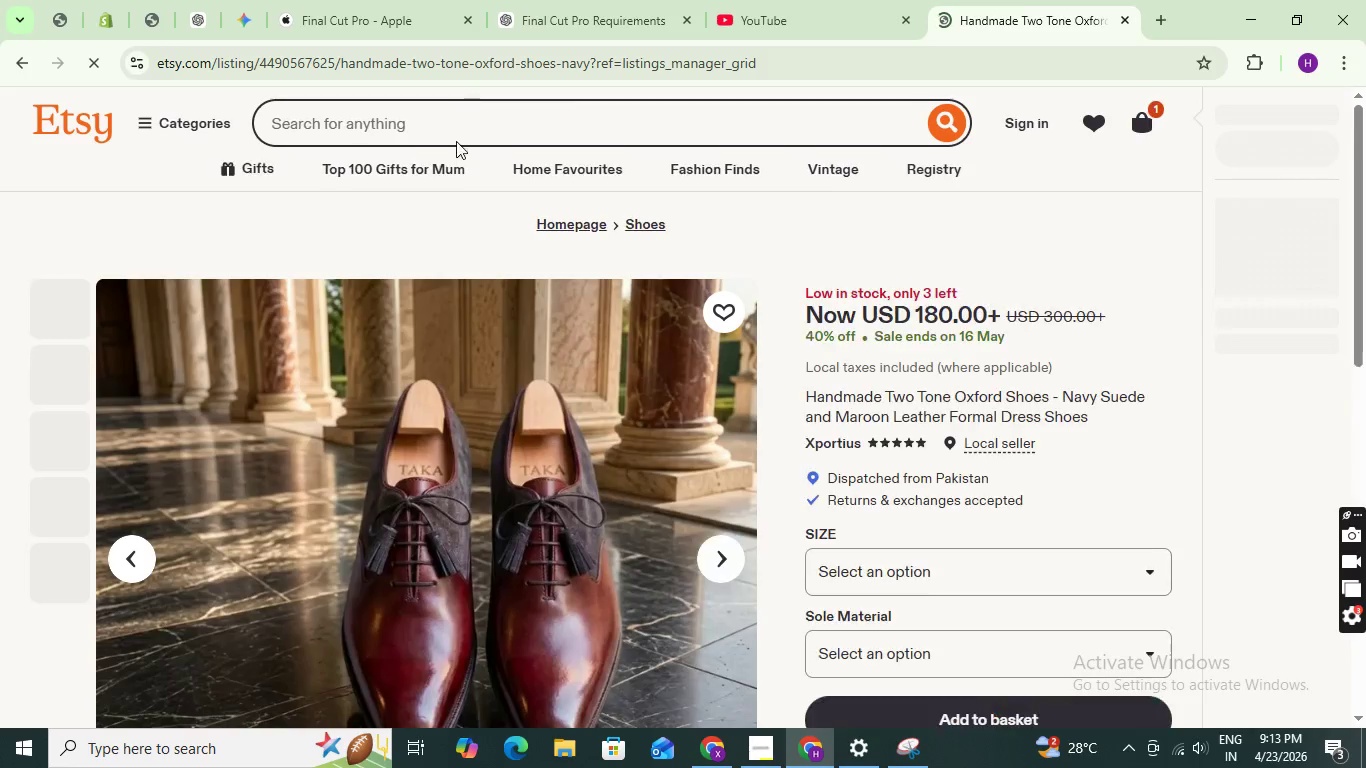 
scroll: coordinate [1070, 523], scroll_direction: down, amount: 2.0
 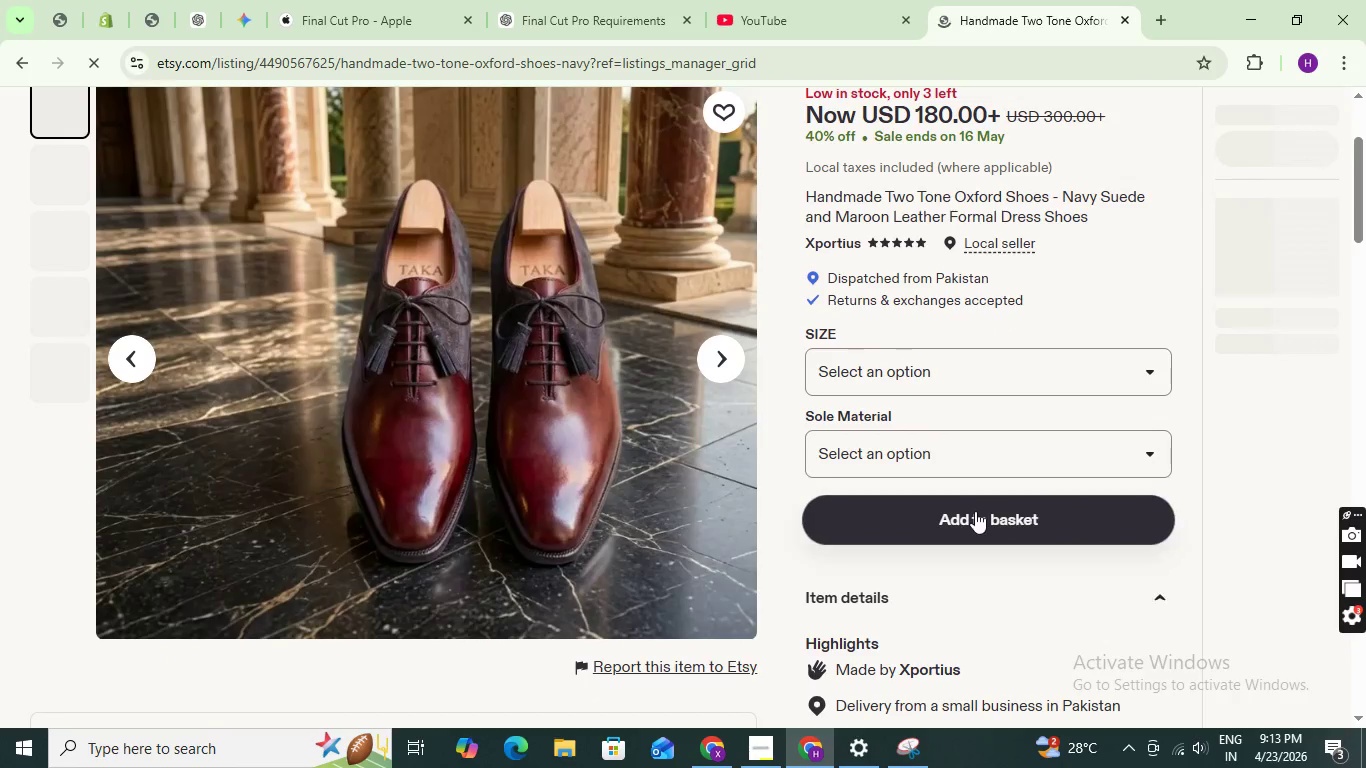 
left_click([974, 512])
 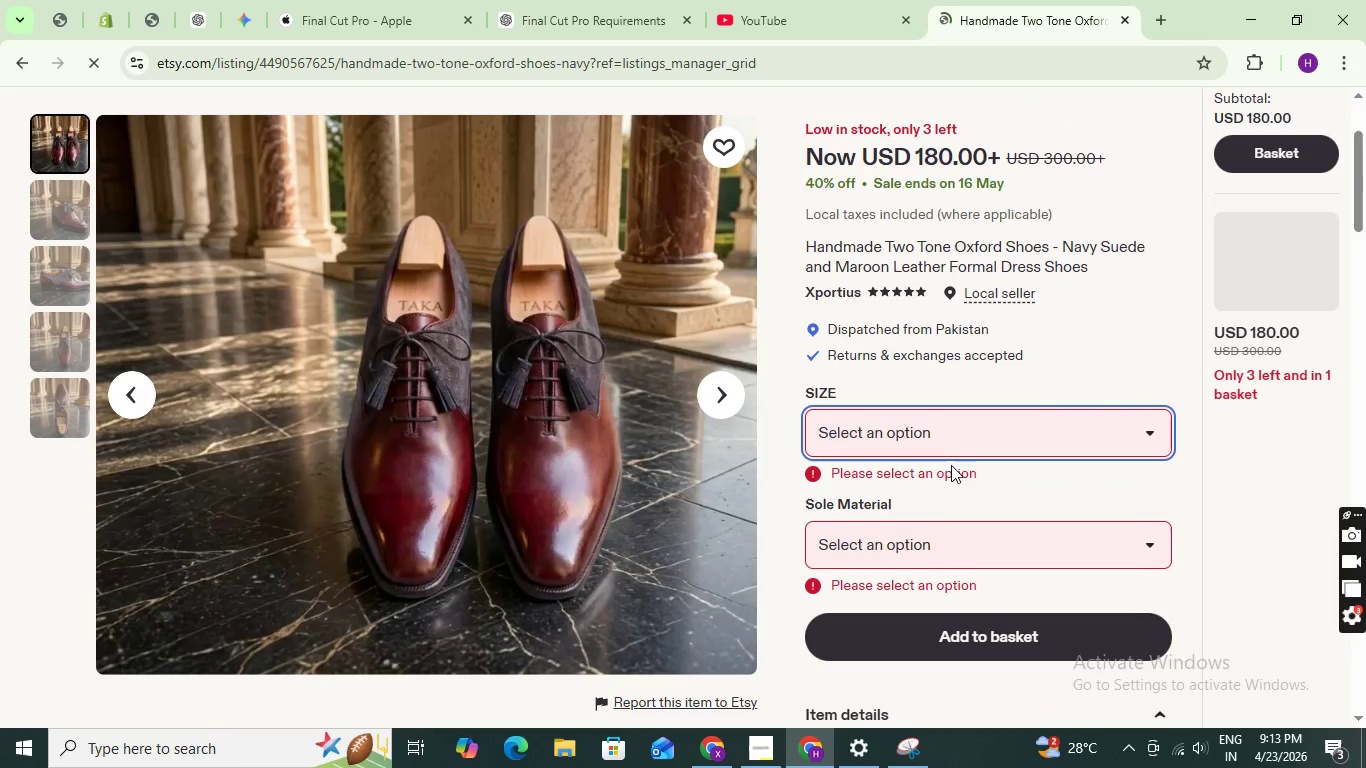 
left_click([942, 434])
 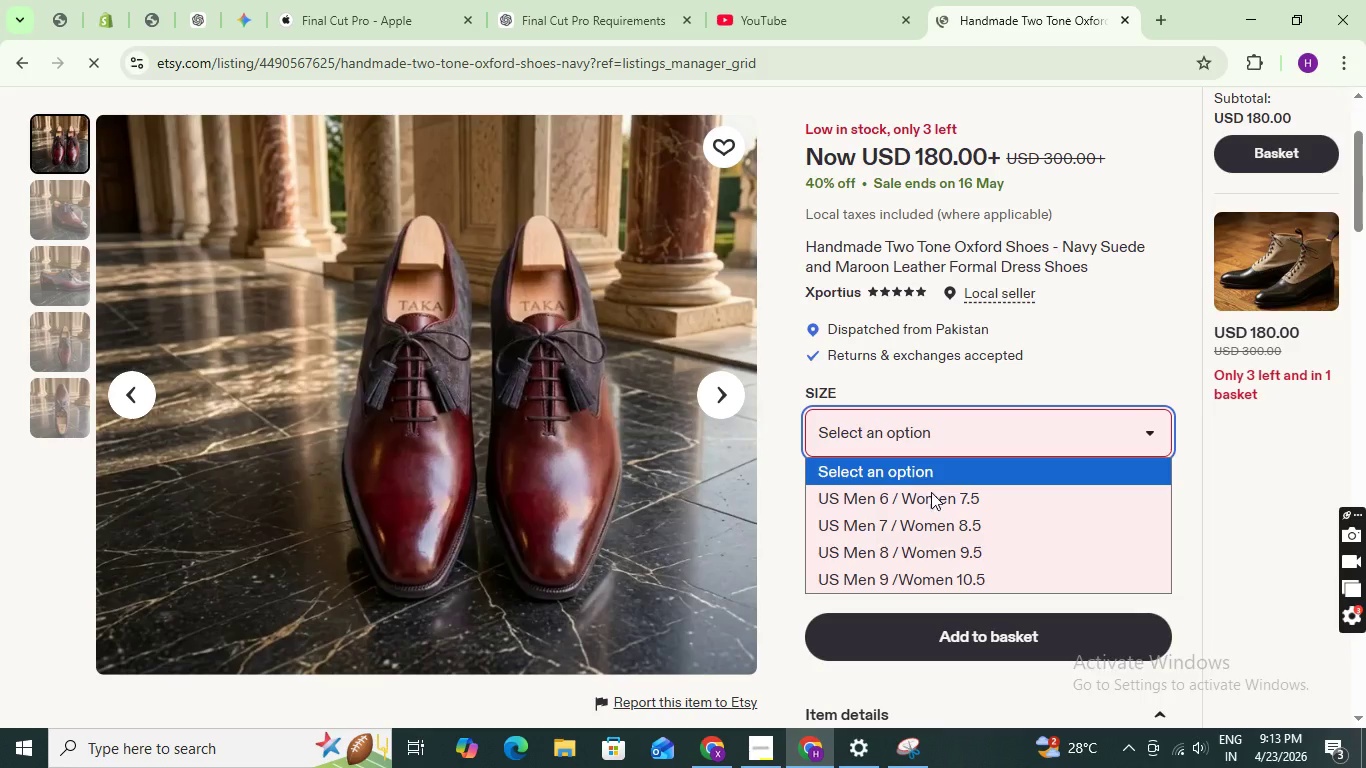 
left_click_drag(start_coordinate=[934, 495], to_coordinate=[939, 495])
 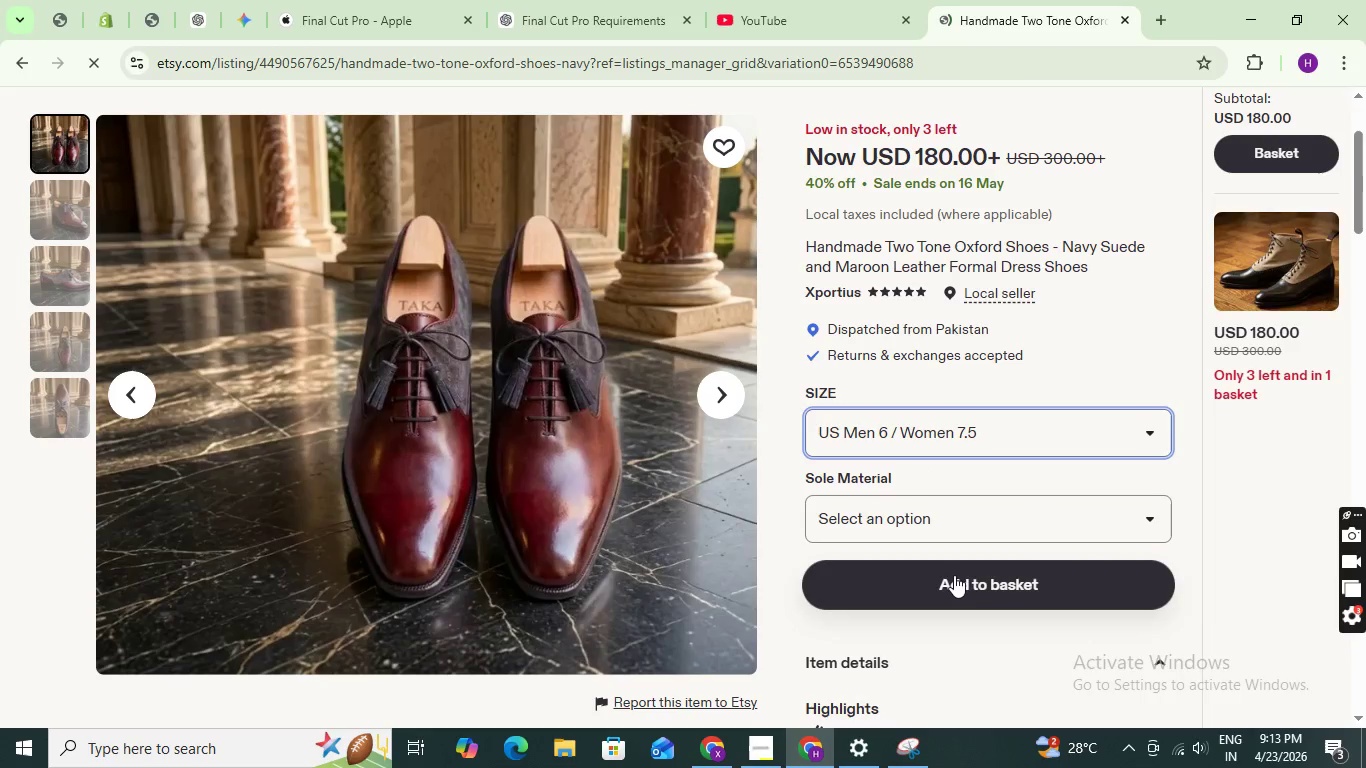 
left_click([953, 577])
 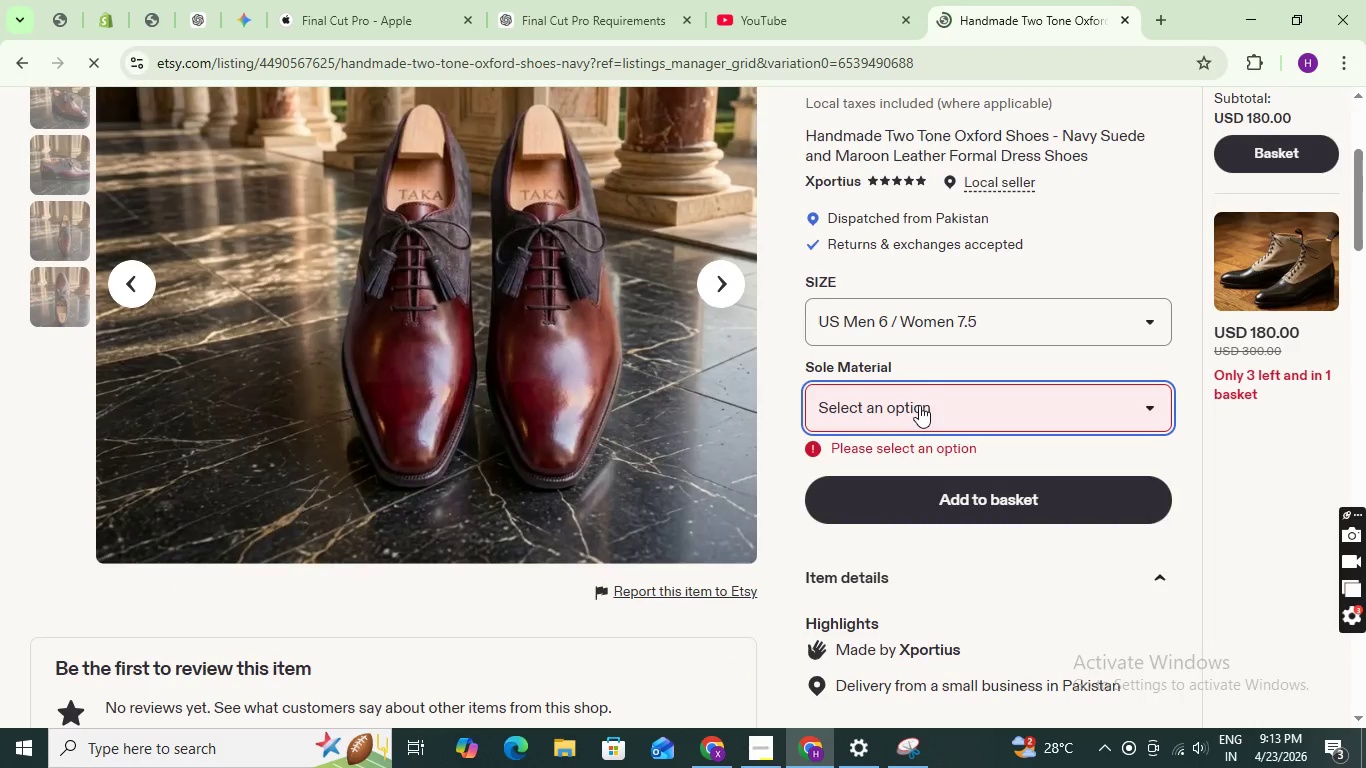 
left_click([931, 302])
 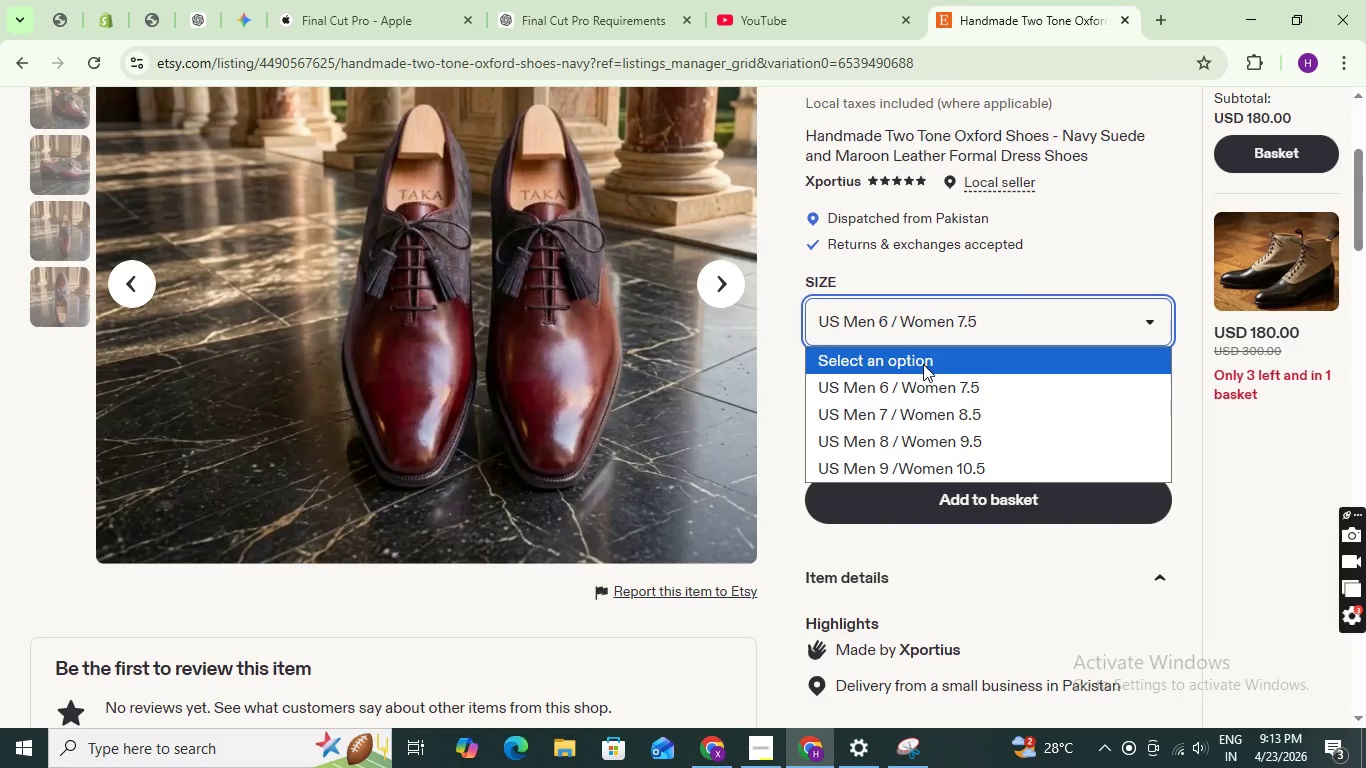 
left_click([922, 365])
 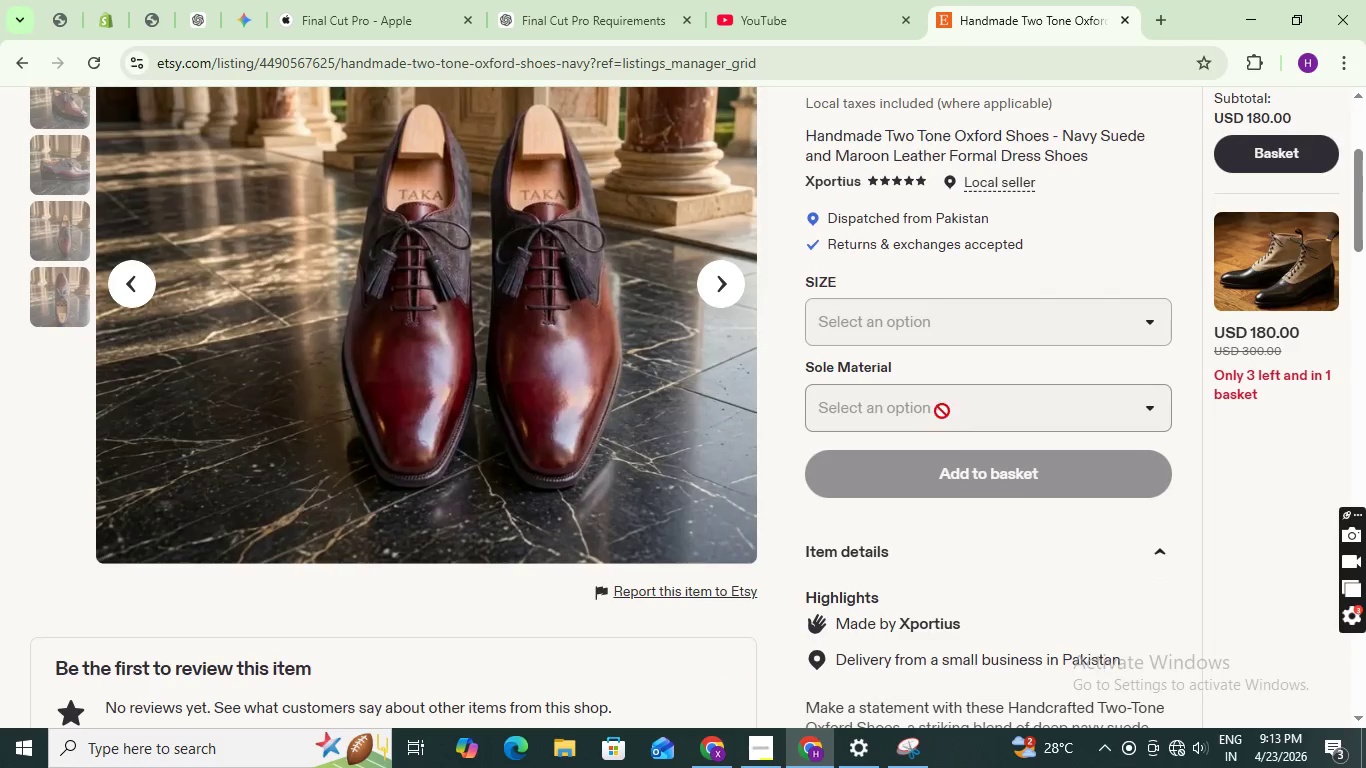 
left_click([936, 411])
 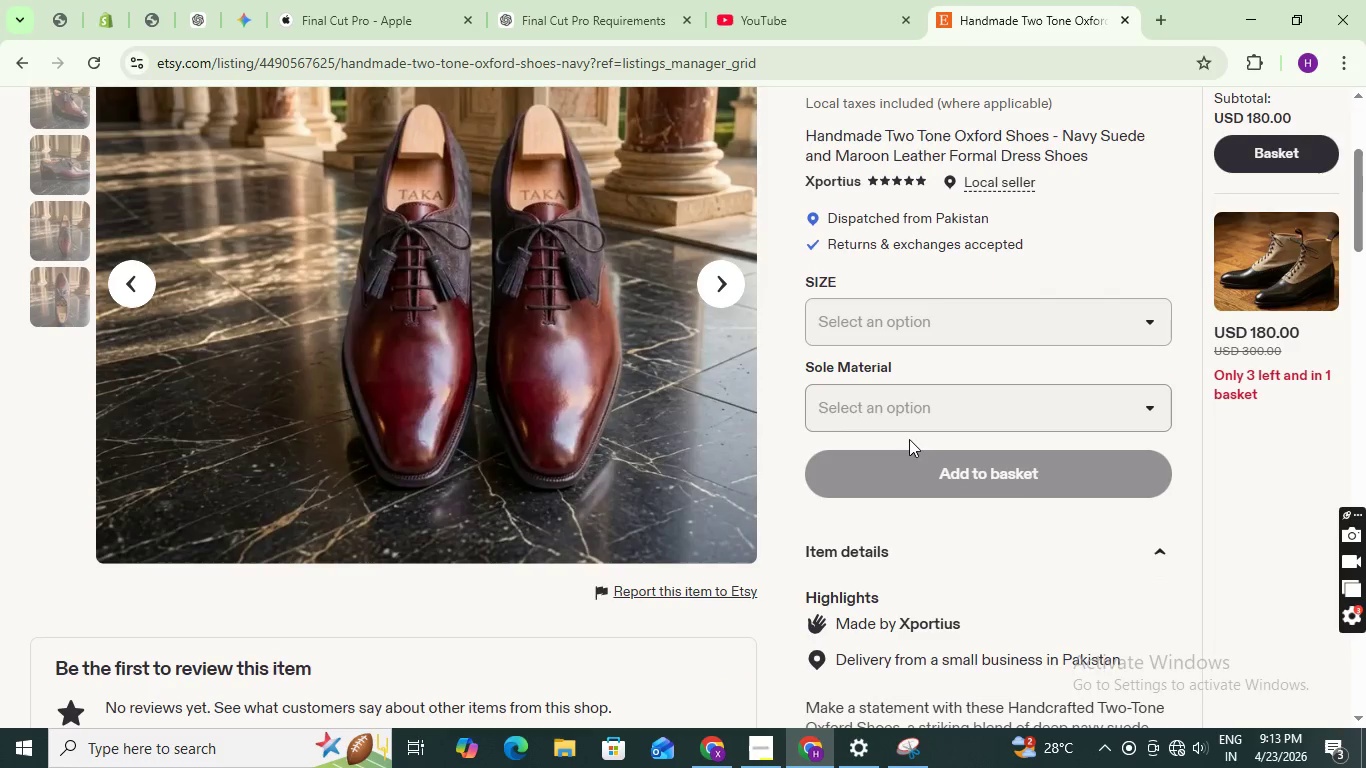 
scroll: coordinate [922, 433], scroll_direction: up, amount: 2.0
 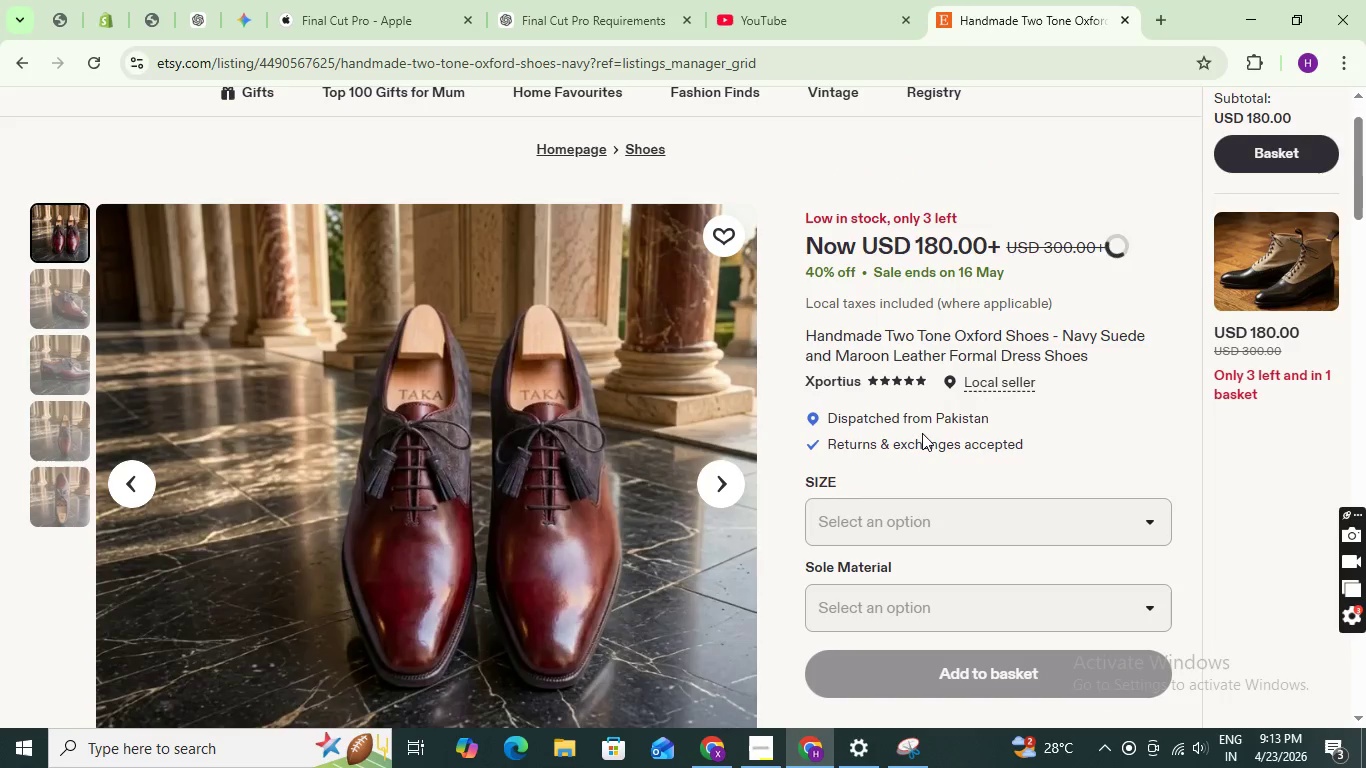 
scroll: coordinate [922, 433], scroll_direction: down, amount: 3.0
 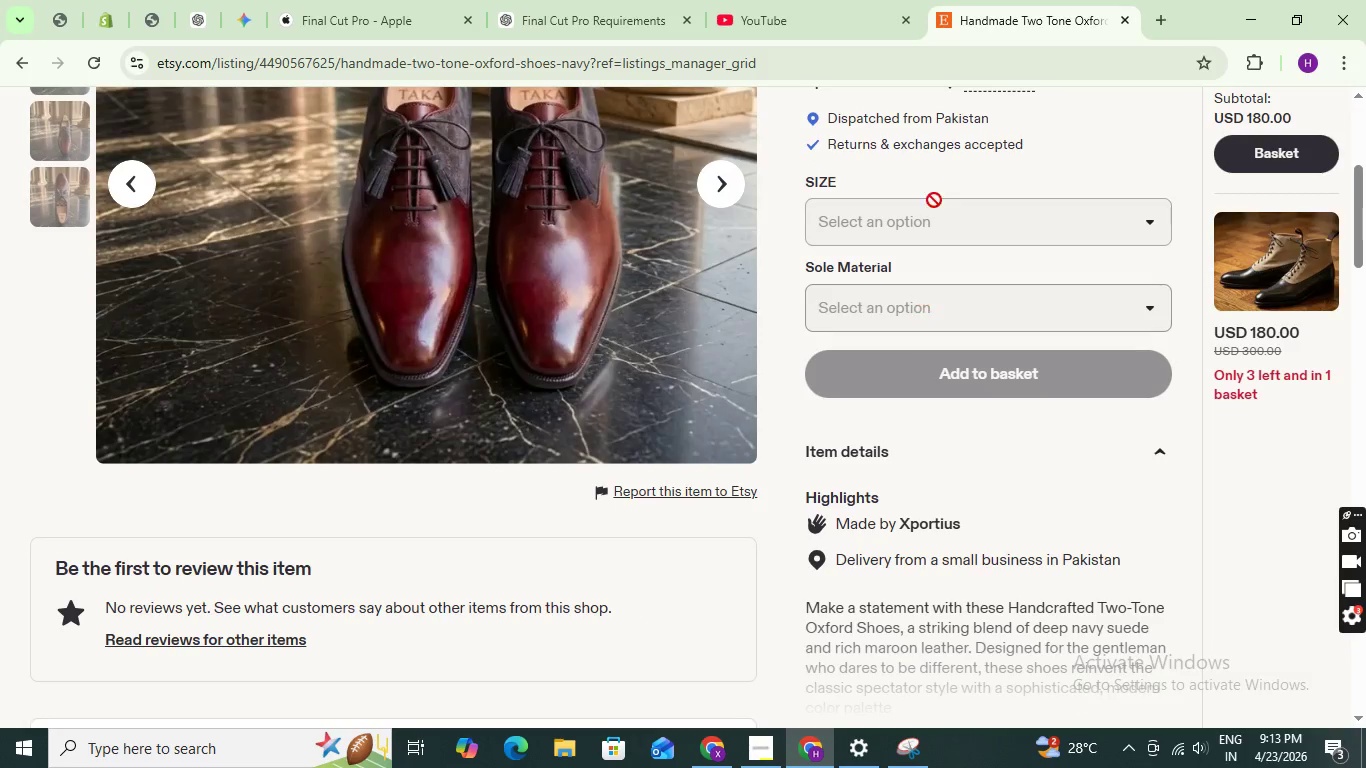 
left_click([930, 223])
 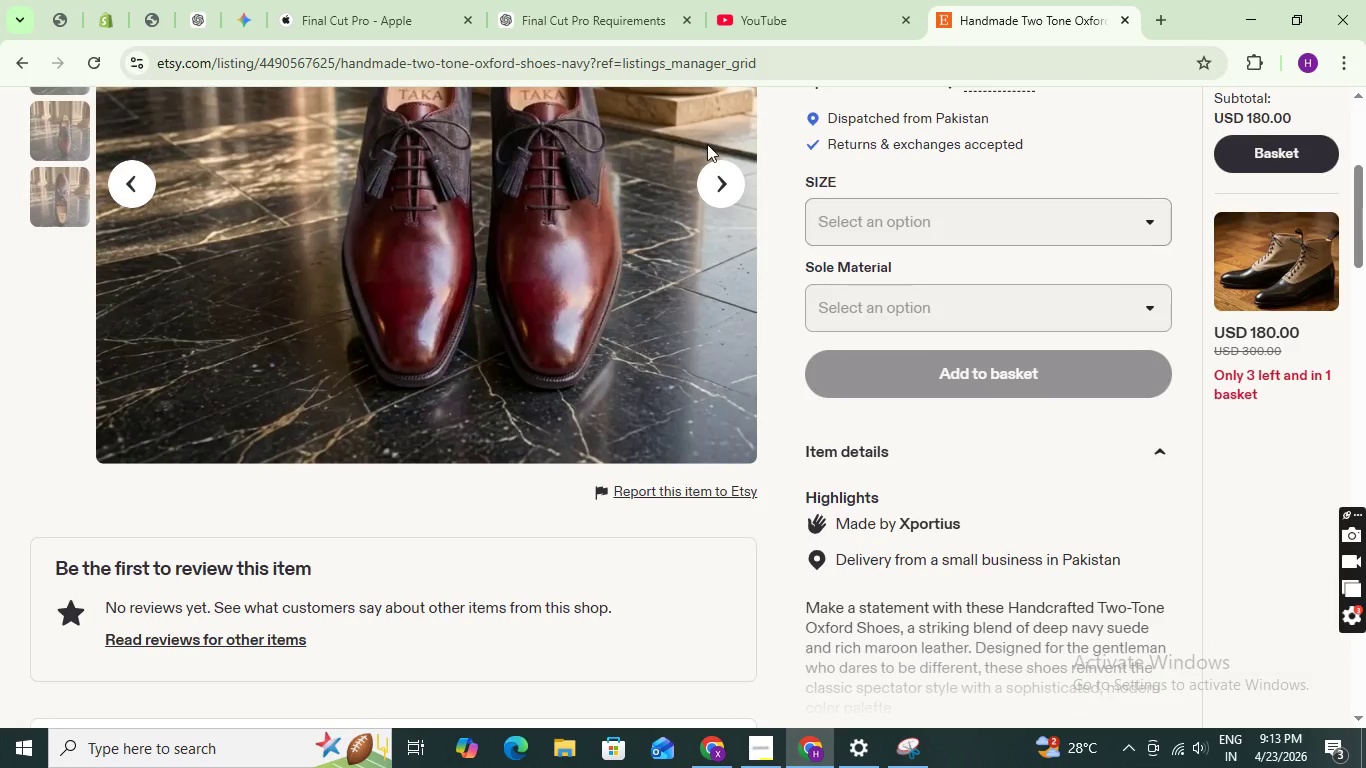 
scroll: coordinate [707, 144], scroll_direction: up, amount: 3.0
 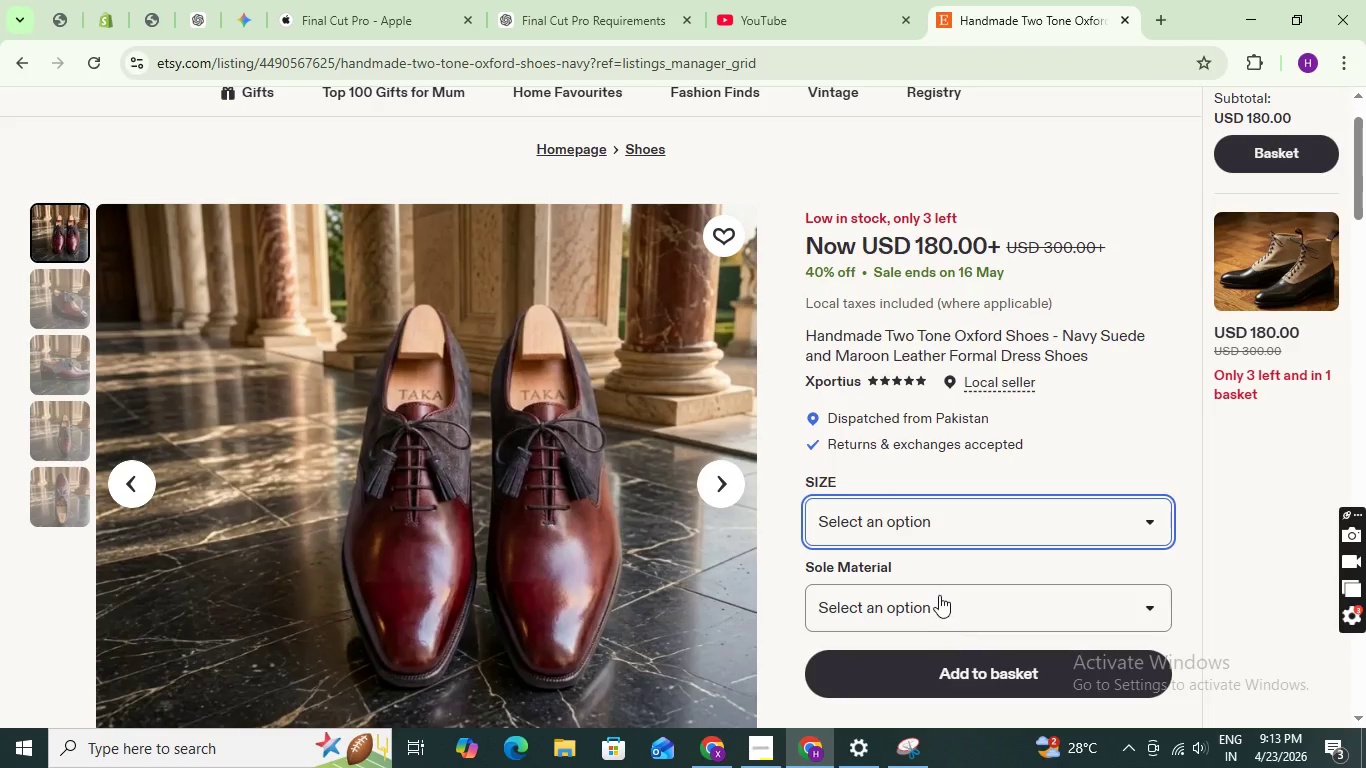 
left_click([939, 593])
 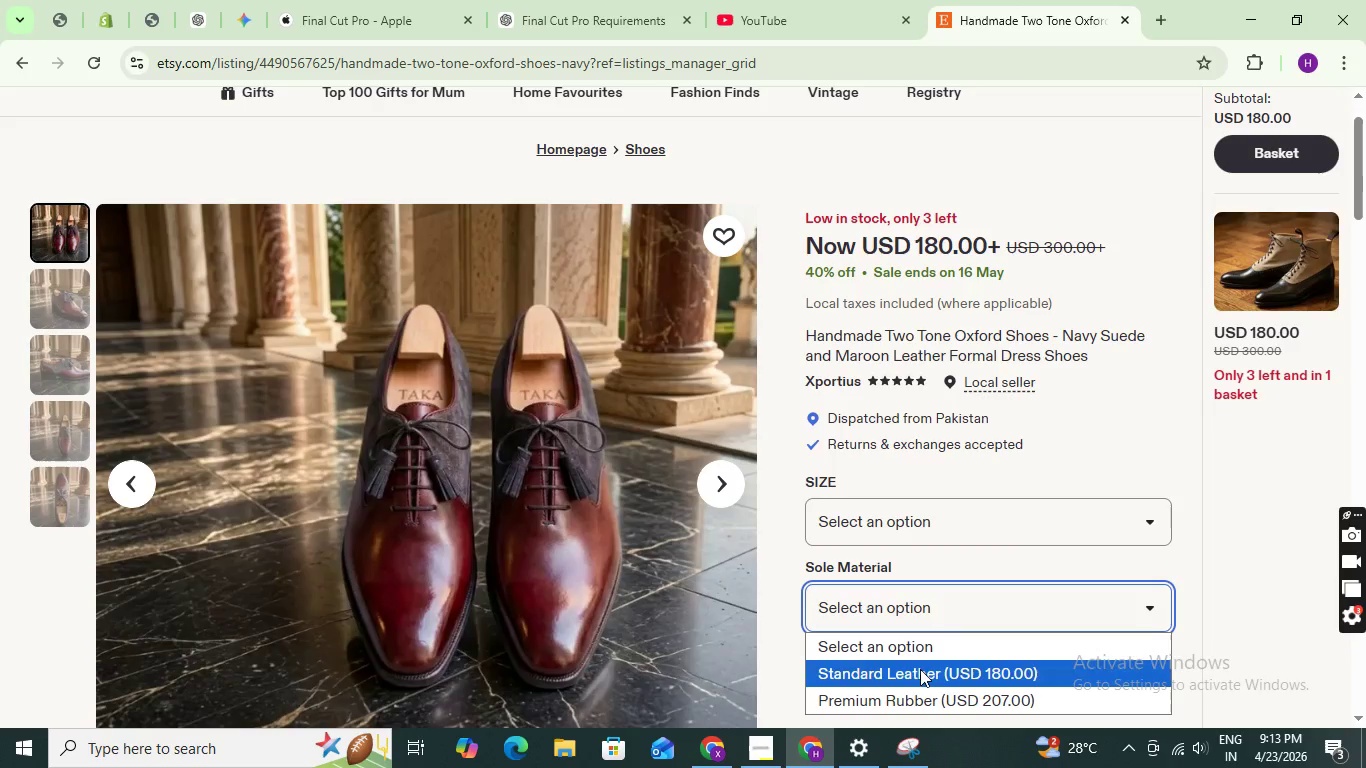 
left_click([918, 672])
 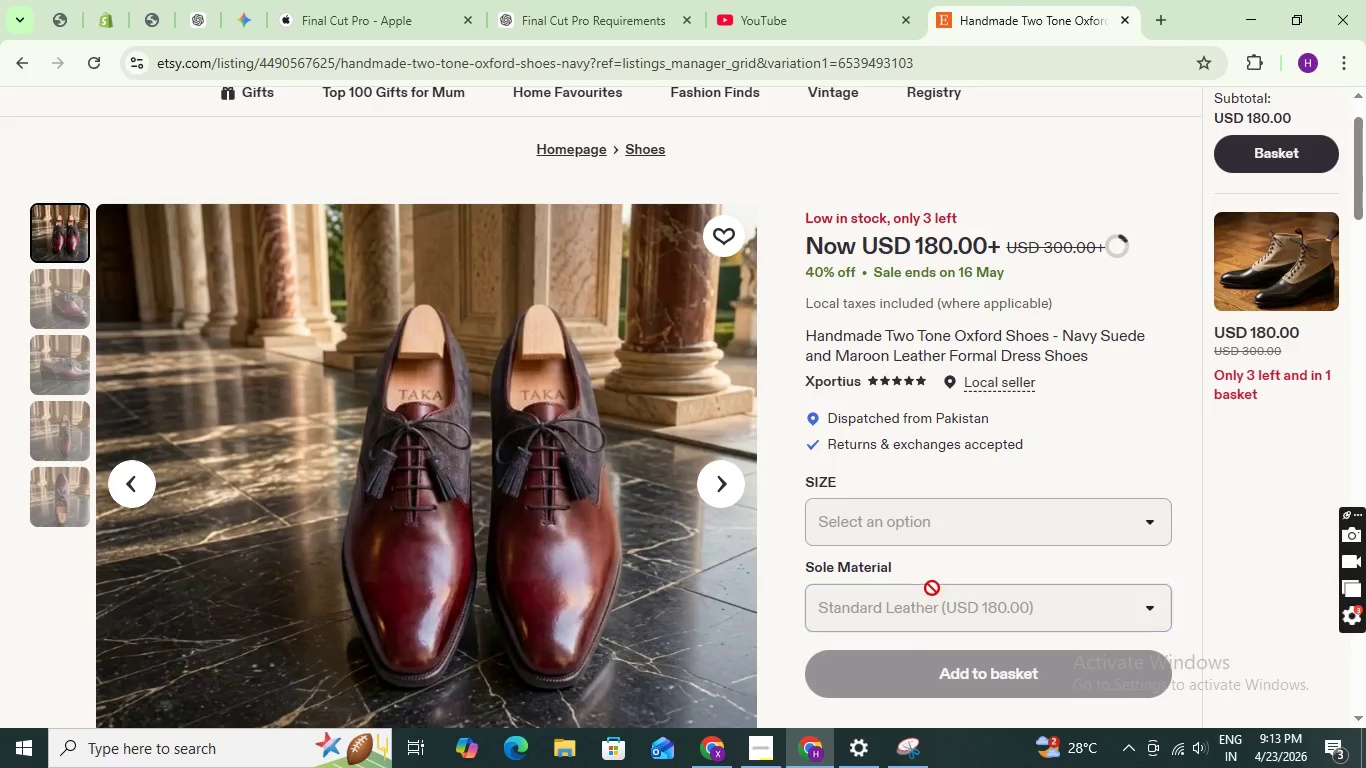 
scroll: coordinate [932, 581], scroll_direction: down, amount: 1.0
 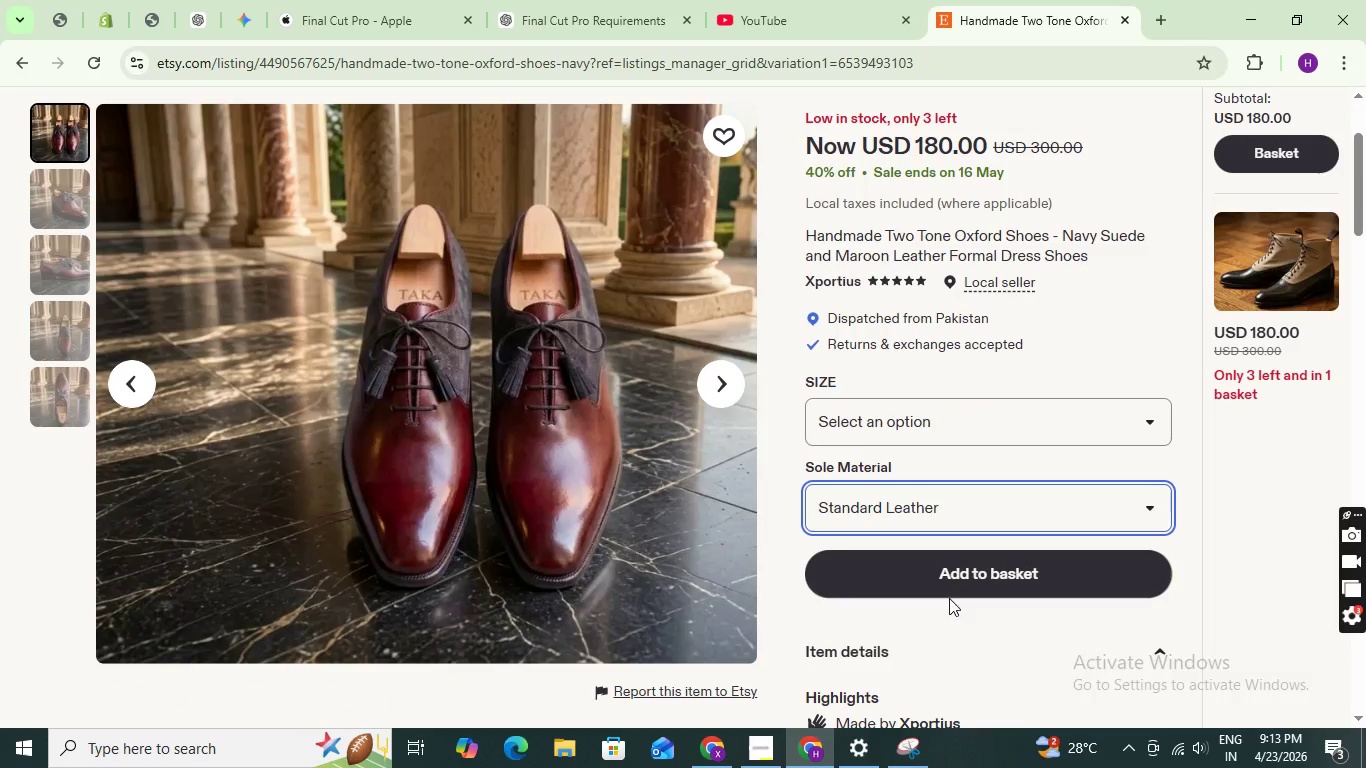 
left_click([949, 575])
 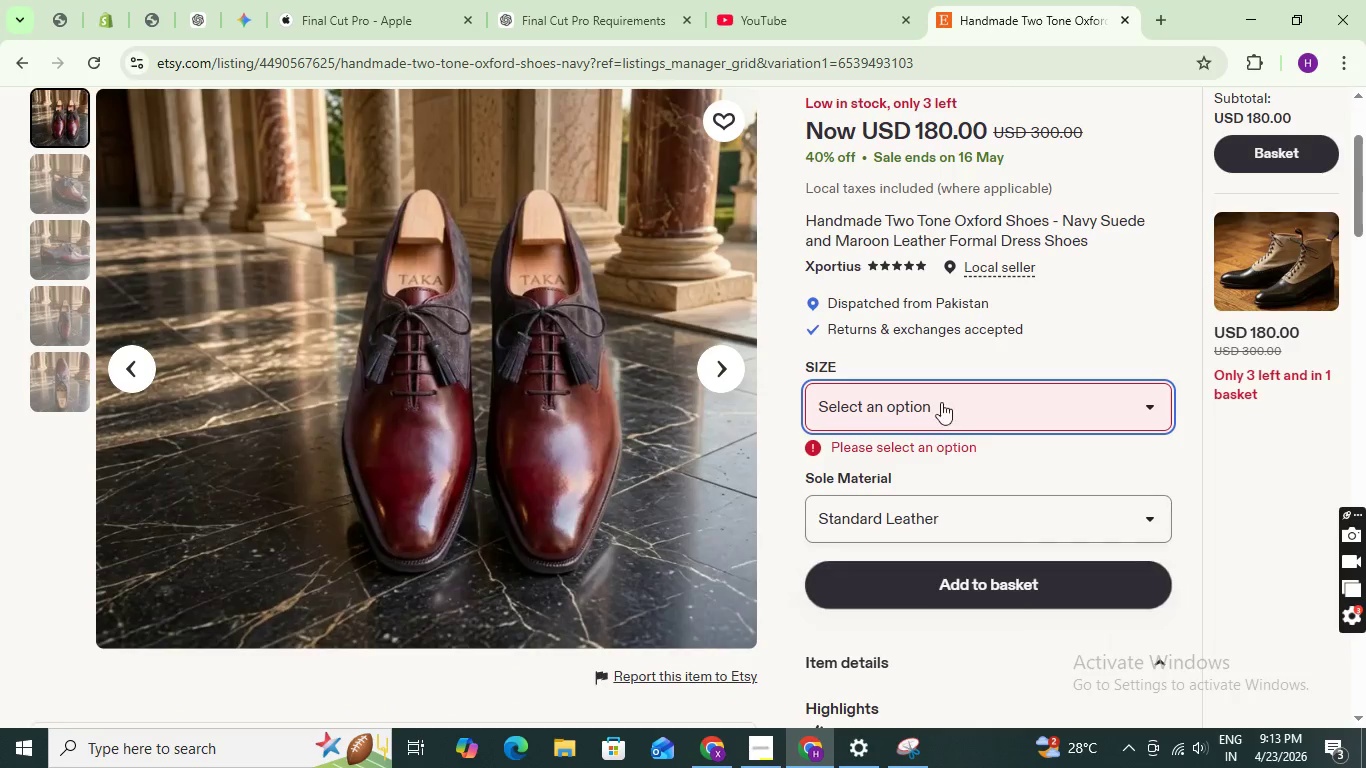 
left_click([935, 405])
 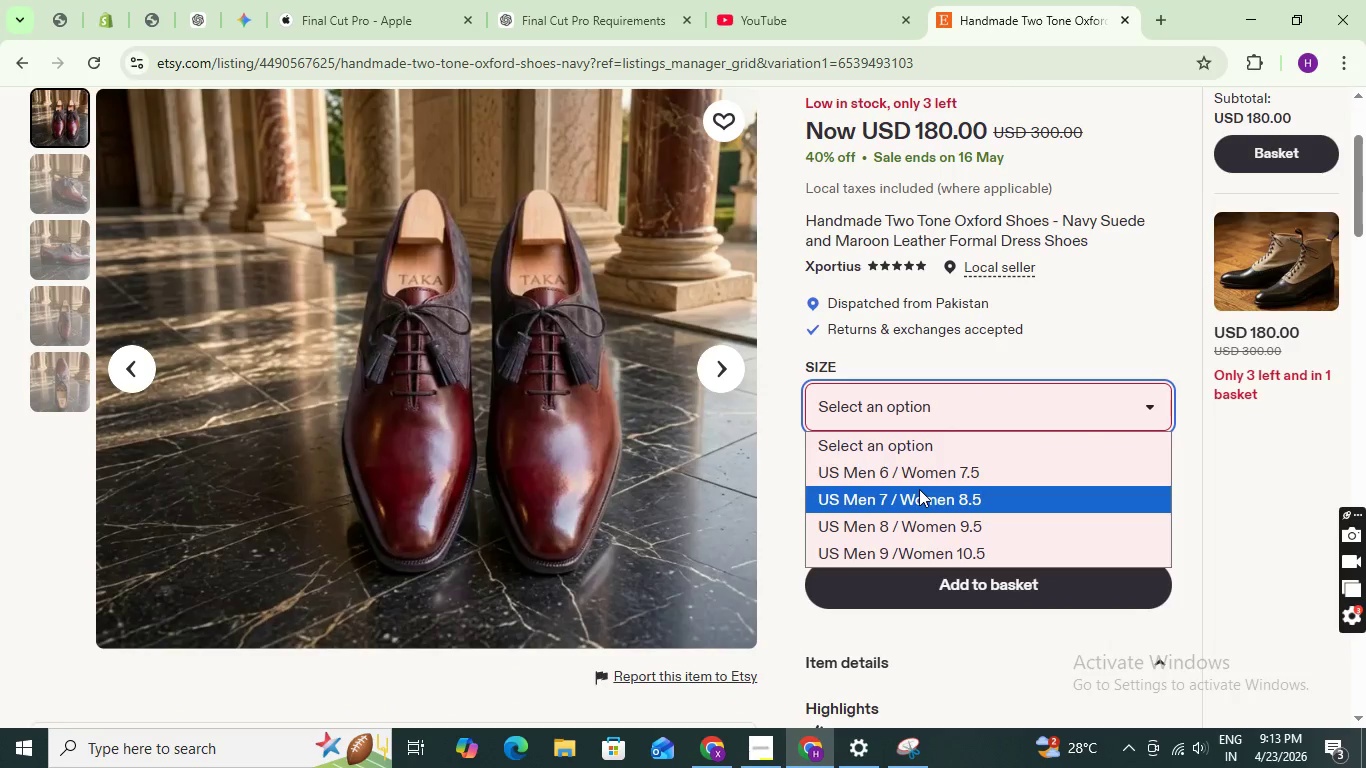 
left_click([919, 489])
 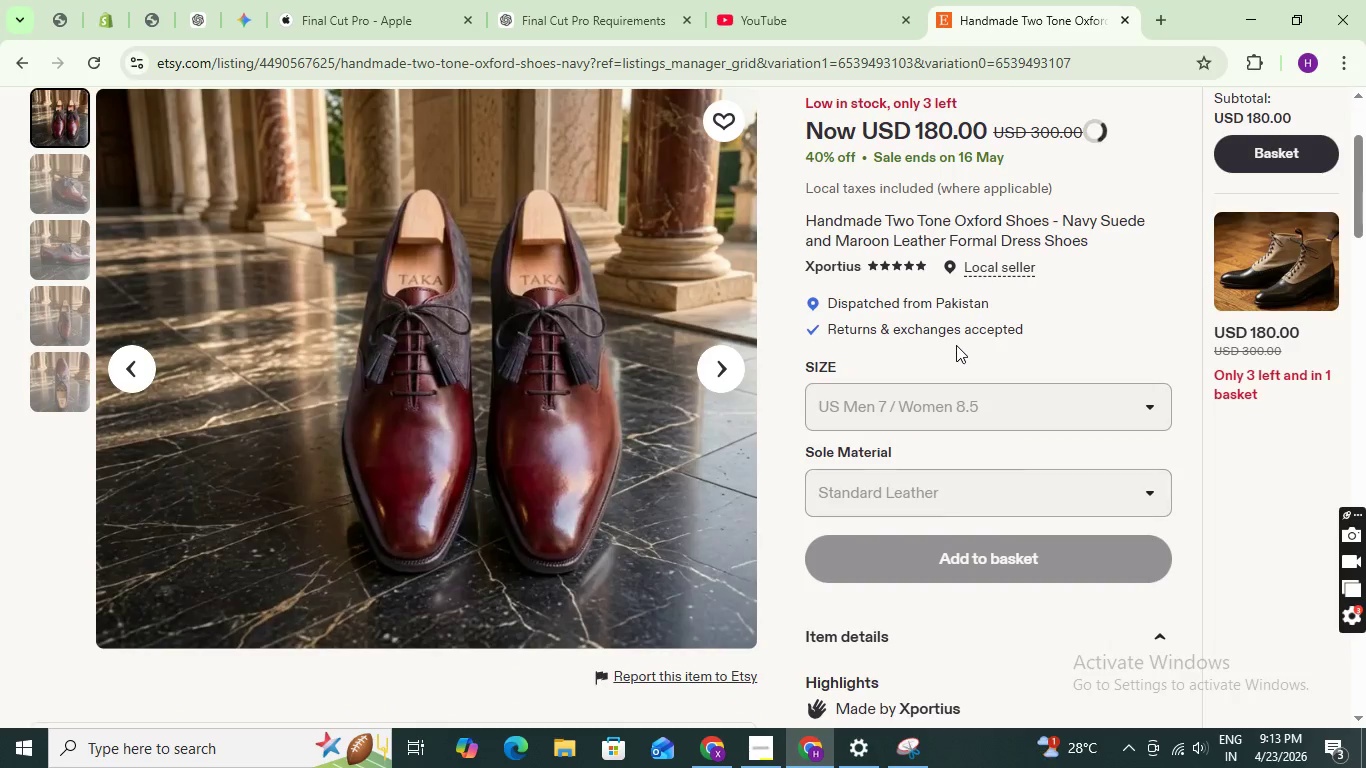 
scroll: coordinate [952, 350], scroll_direction: down, amount: 2.0
 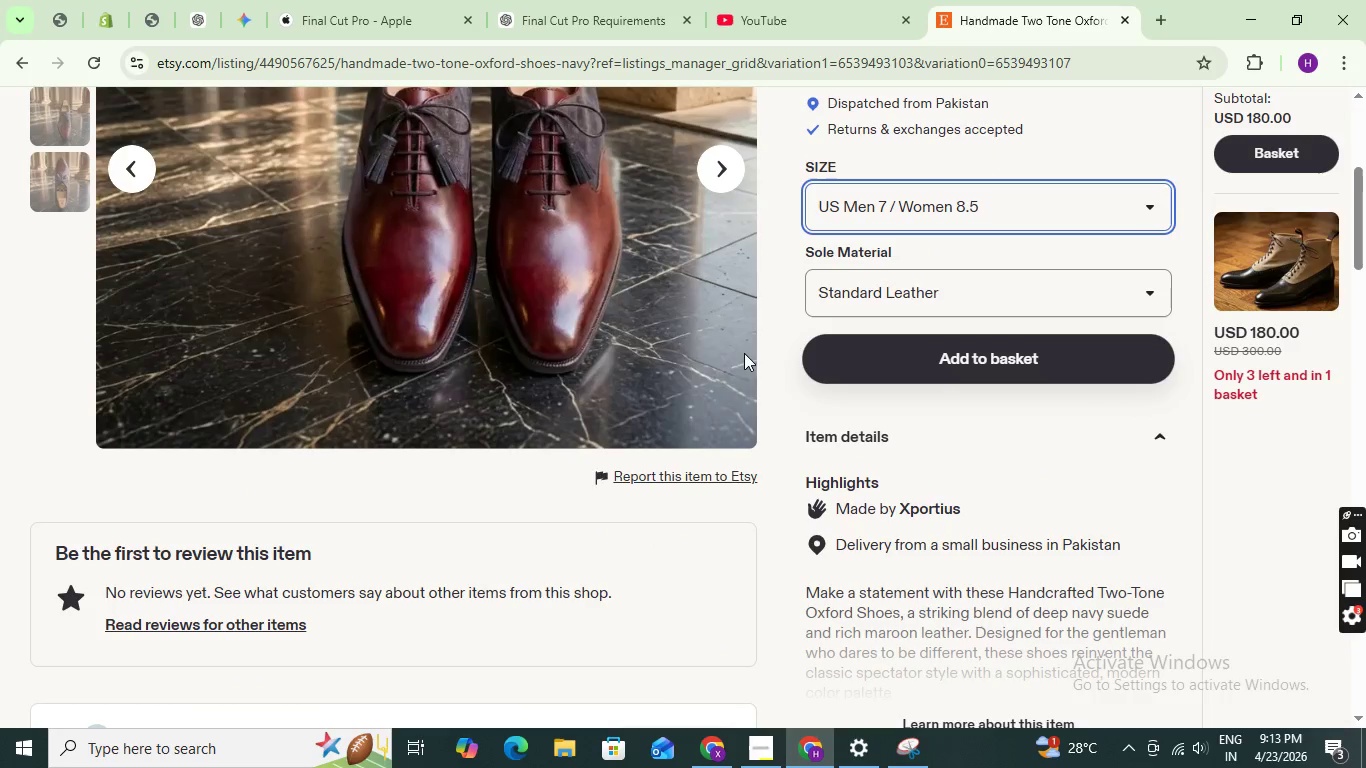 
scroll: coordinate [594, 309], scroll_direction: up, amount: 6.0
 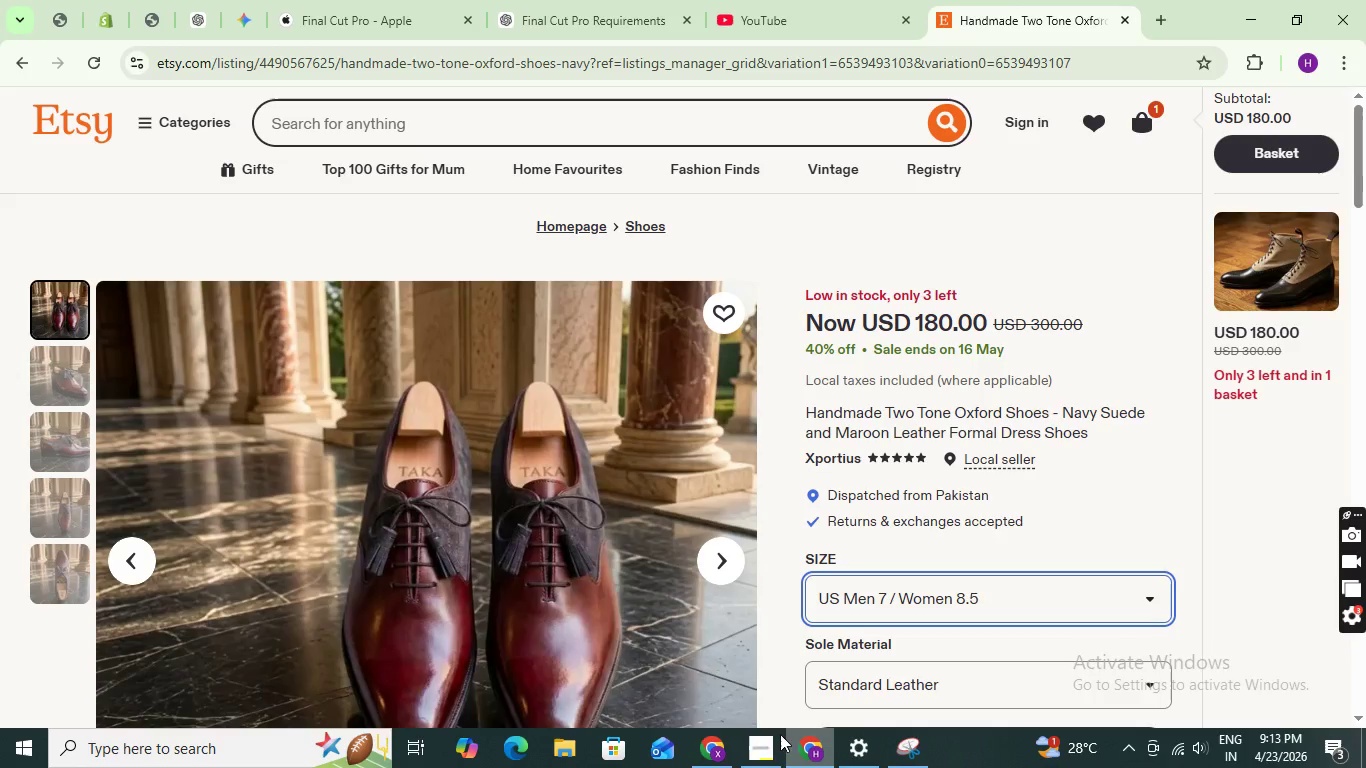 
wait(5.05)
 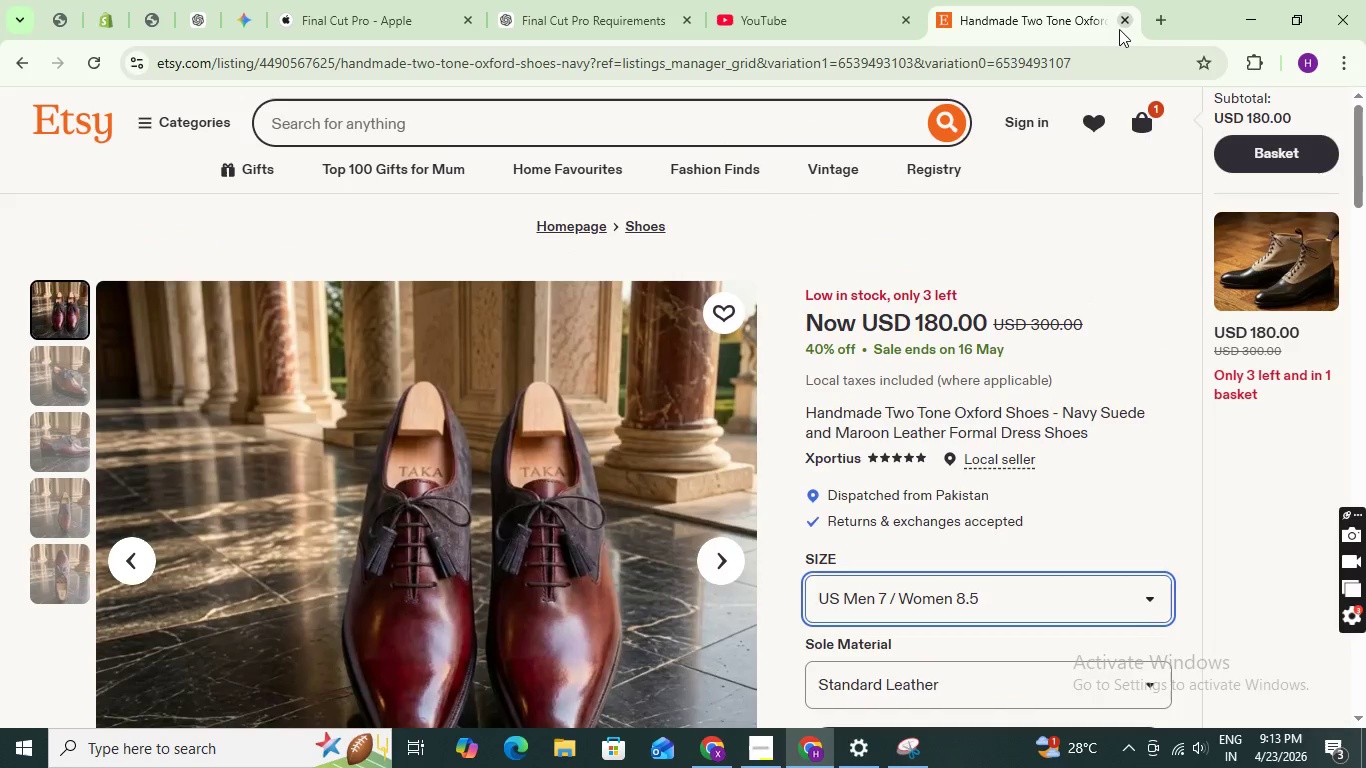 
left_click([714, 755])
 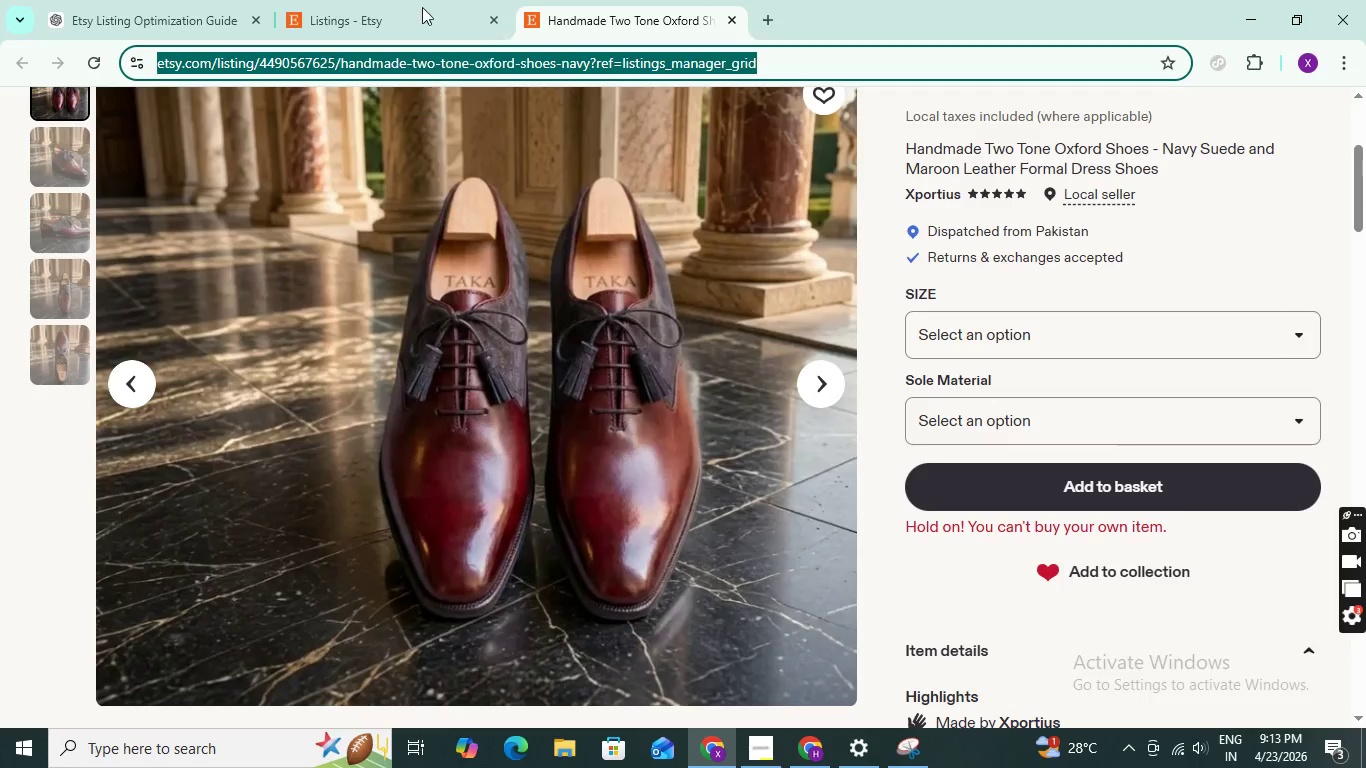 
left_click([427, 0])
 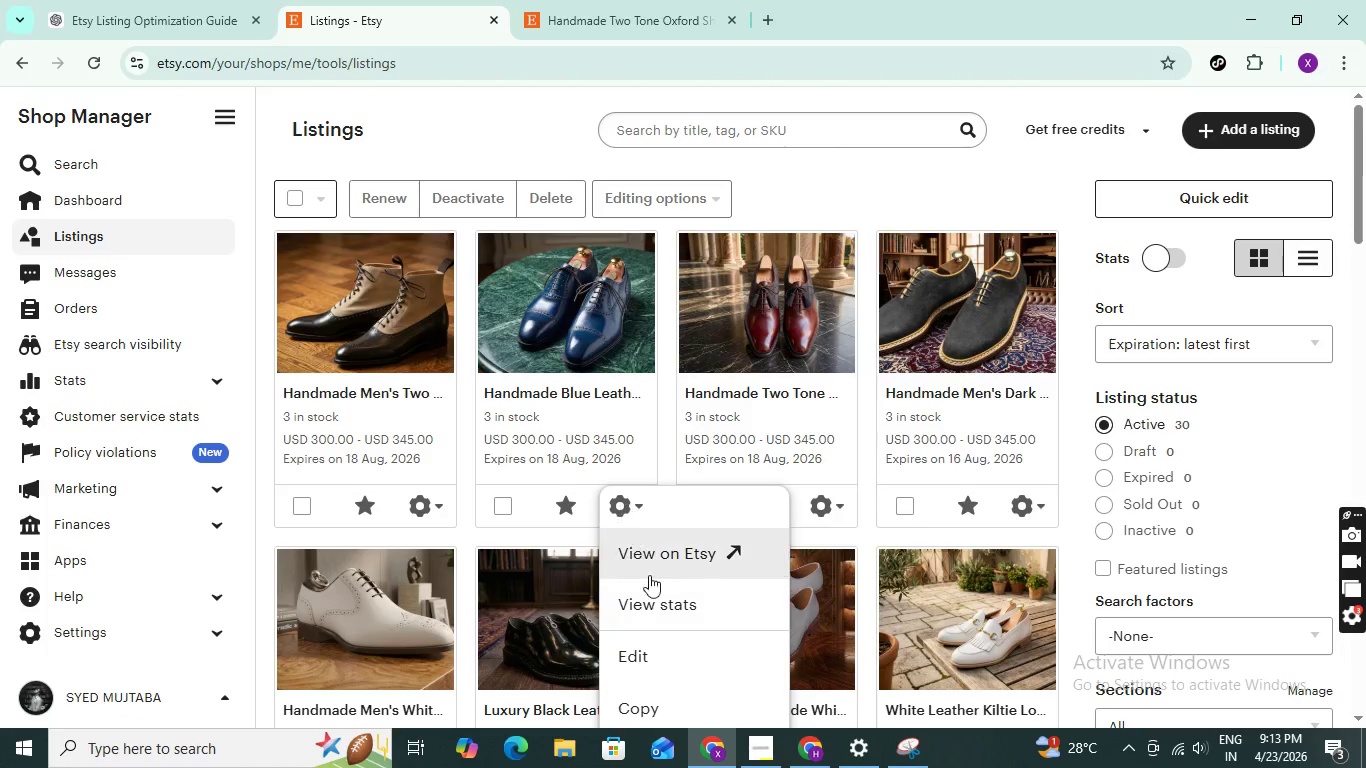 
left_click([660, 666])
 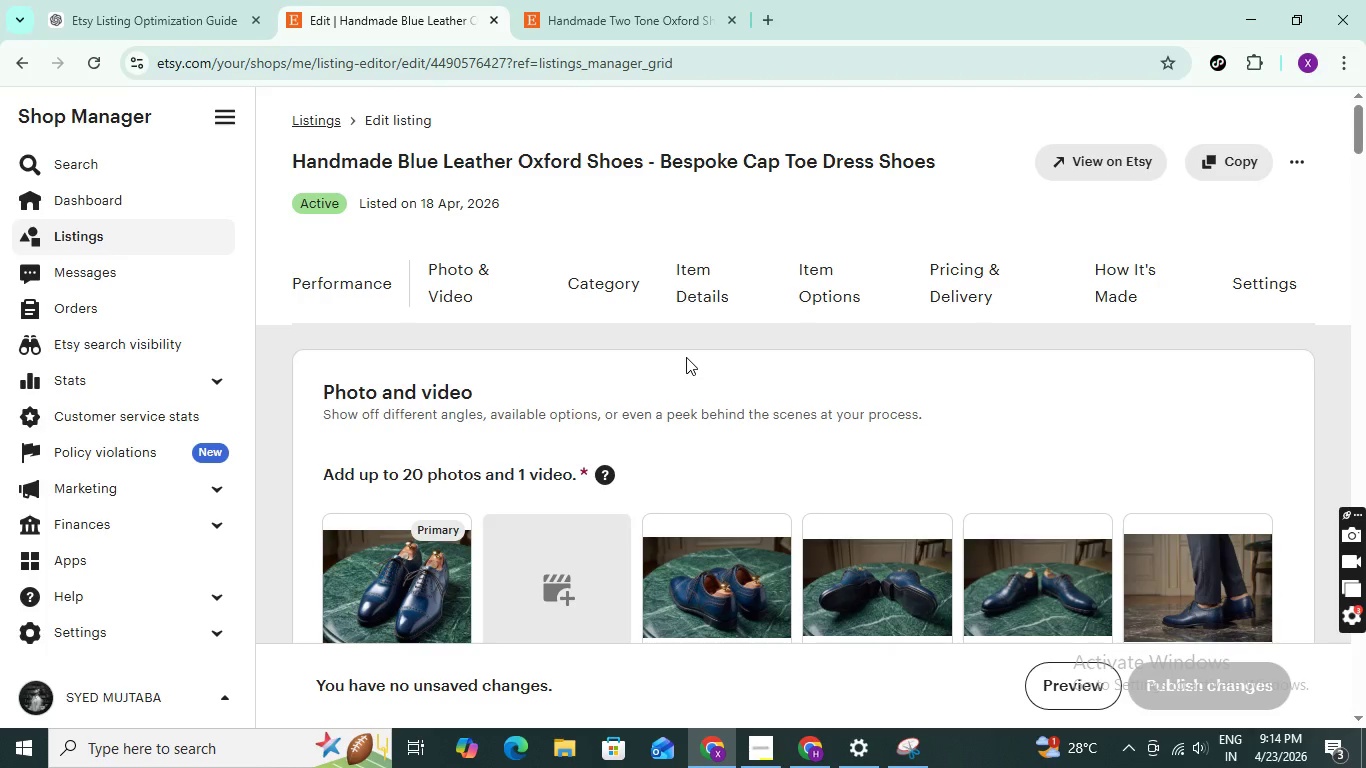 
wait(65.56)
 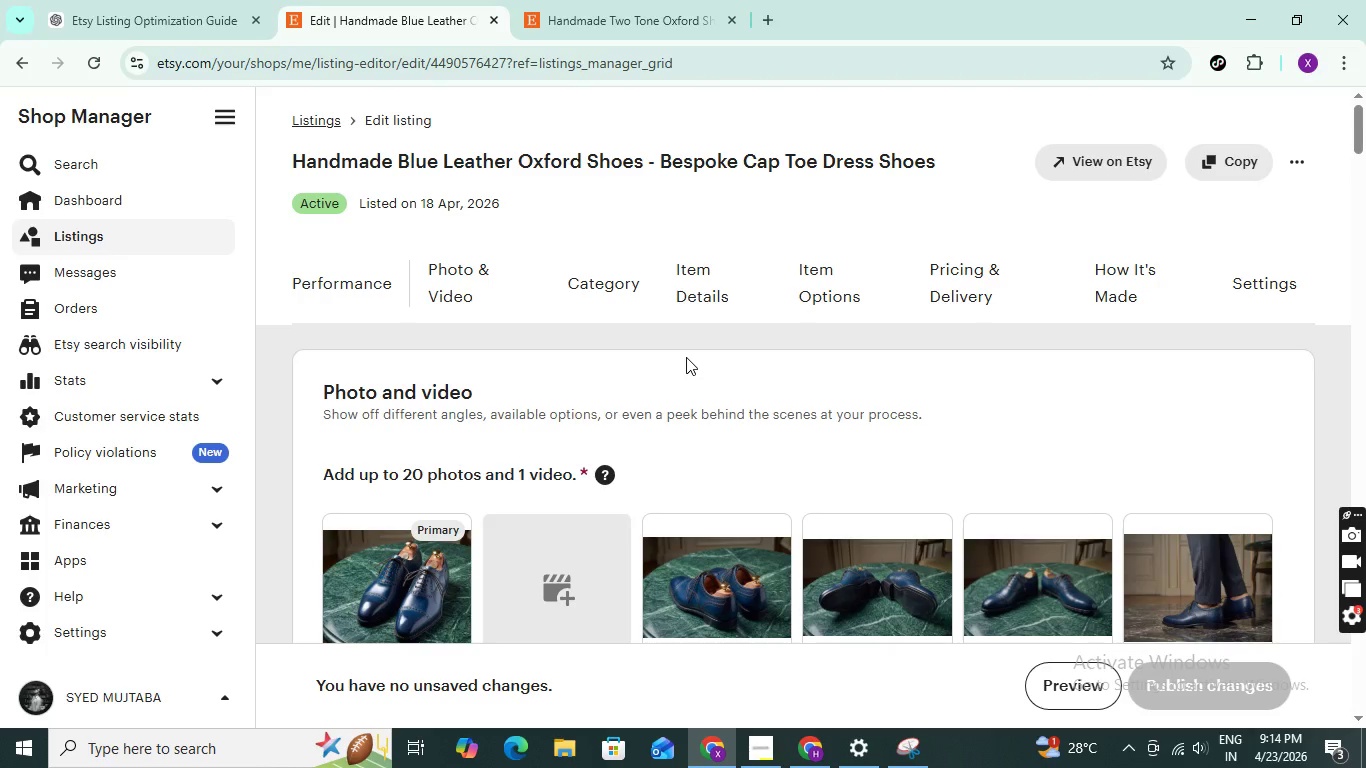 
scroll: coordinate [732, 470], scroll_direction: down, amount: 8.0
 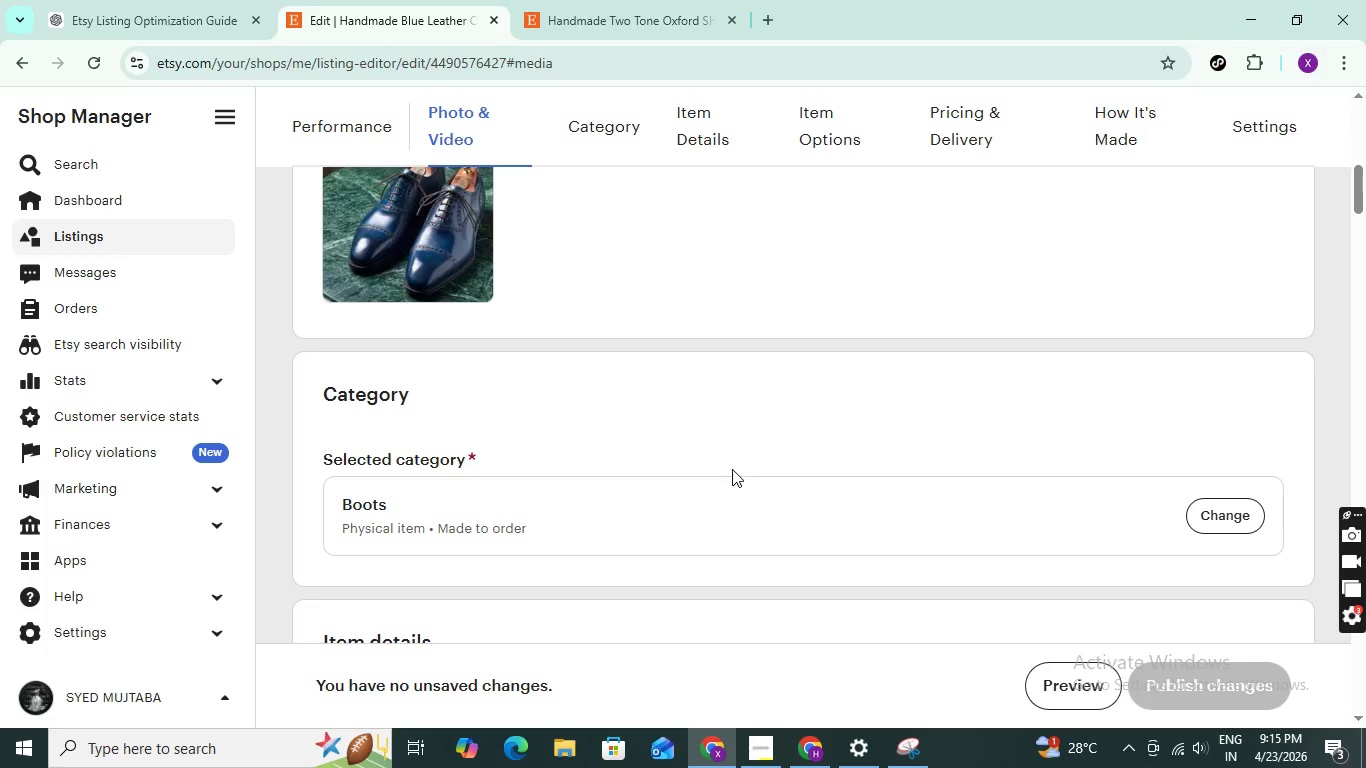 
wait(5.52)
 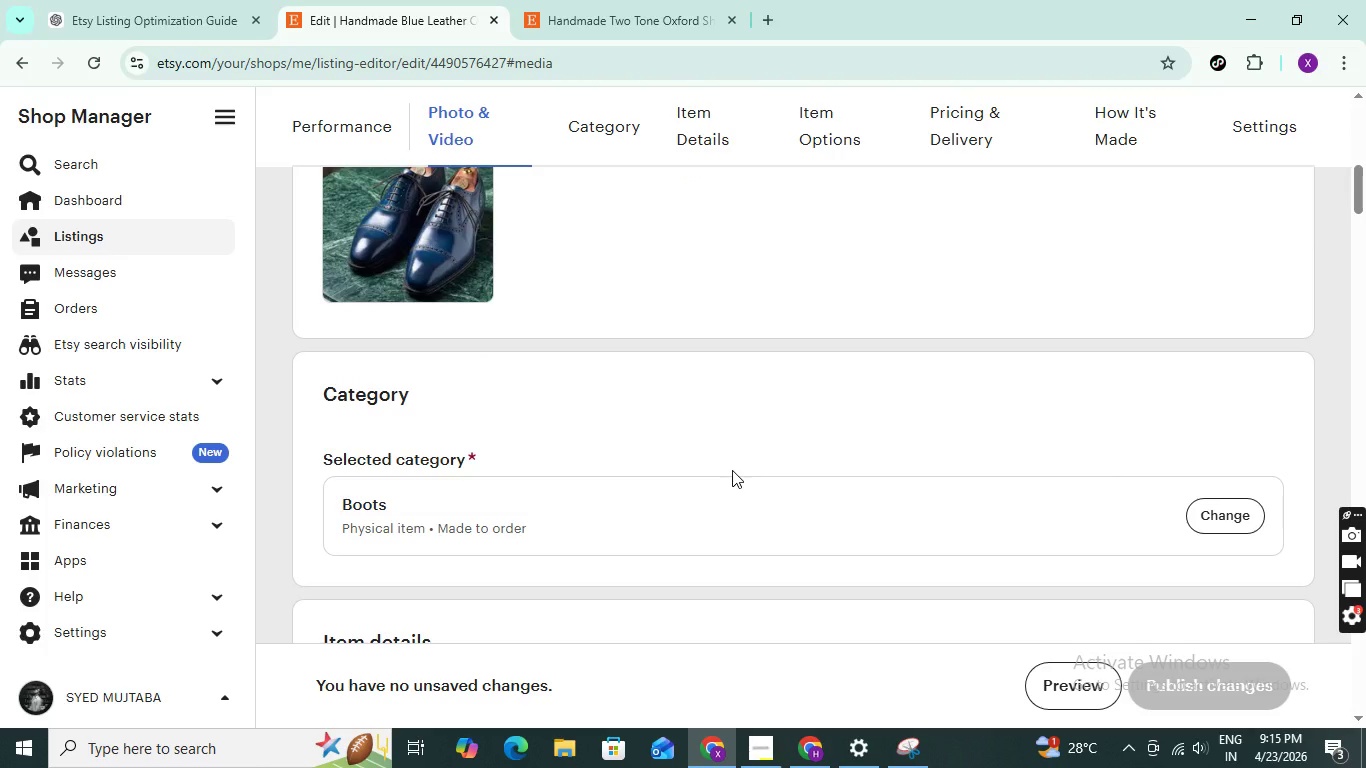 
scroll: coordinate [733, 469], scroll_direction: down, amount: 2.0
 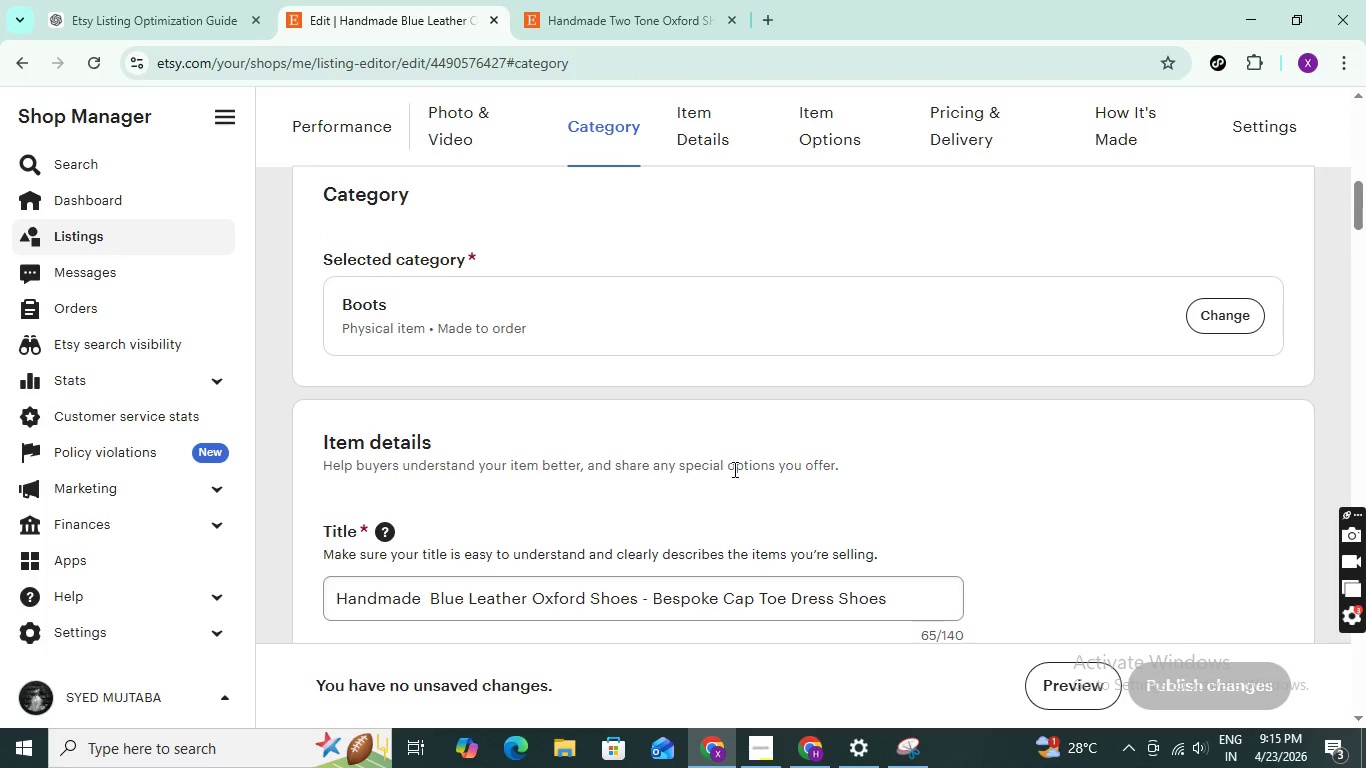 
scroll: coordinate [733, 469], scroll_direction: up, amount: 3.0
 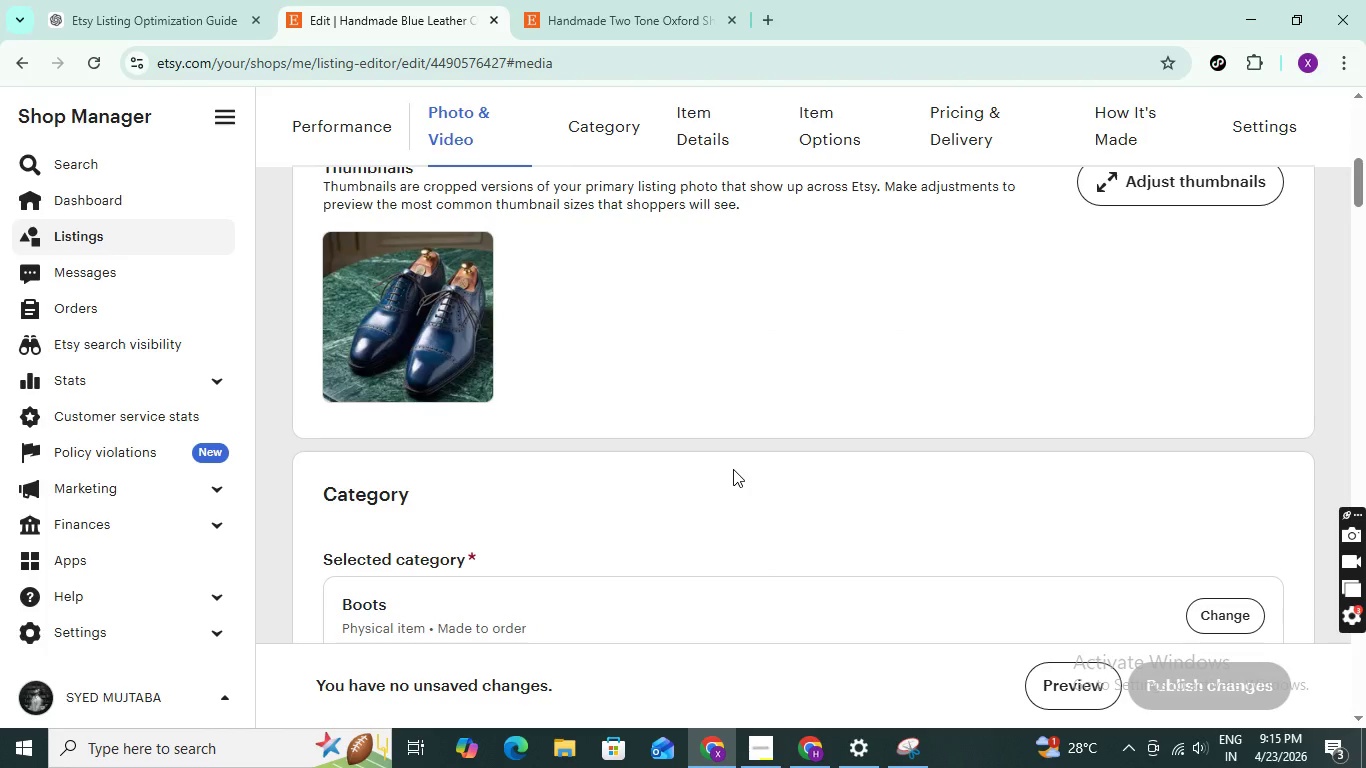 
scroll: coordinate [733, 469], scroll_direction: down, amount: 1.0
 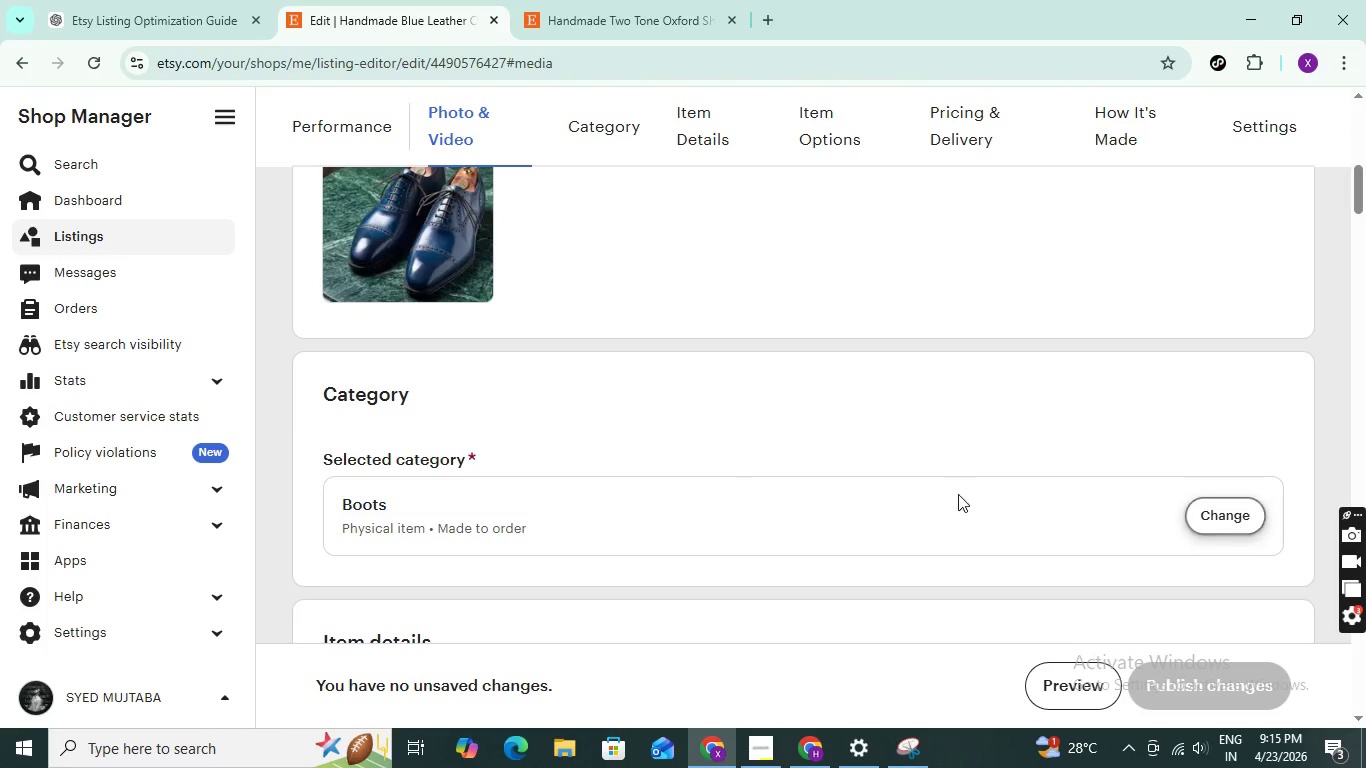 
scroll: coordinate [733, 448], scroll_direction: up, amount: 5.0
 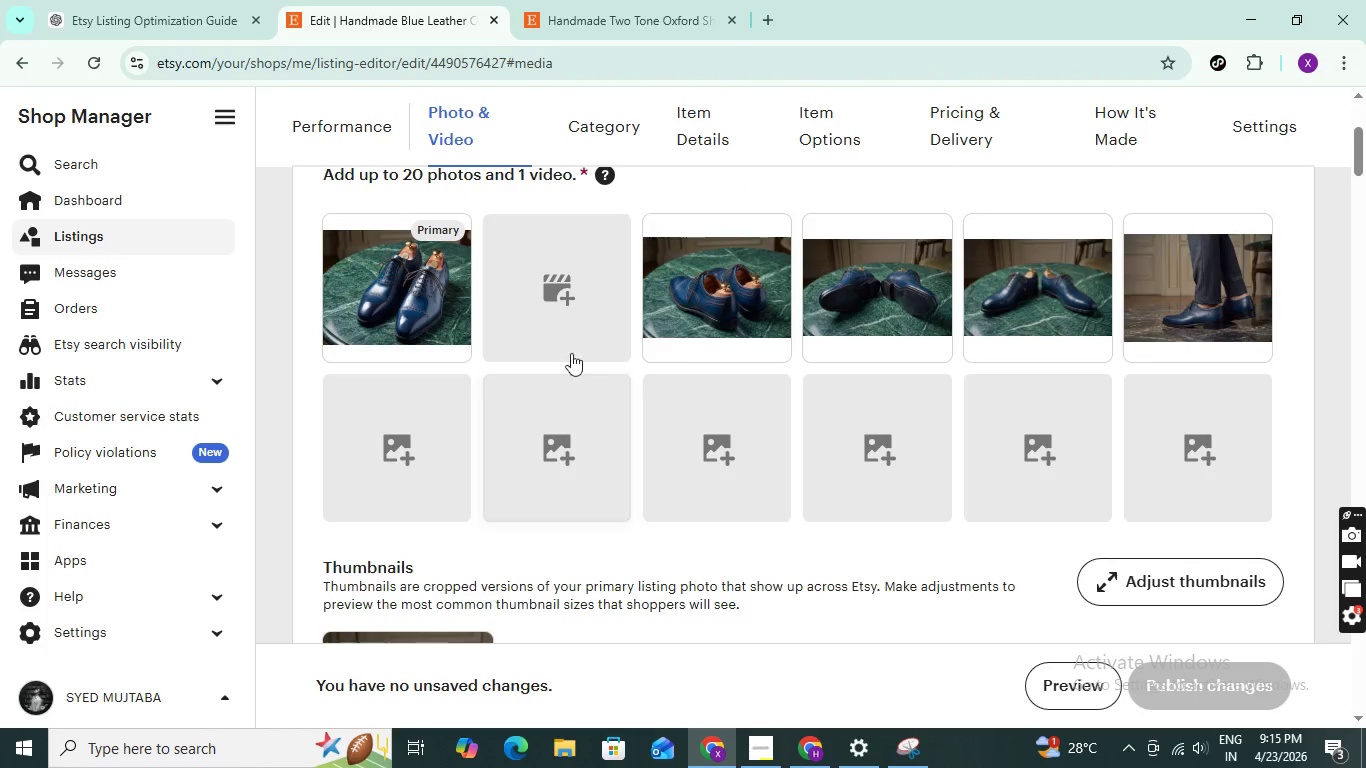 
scroll: coordinate [1081, 514], scroll_direction: down, amount: 5.0
 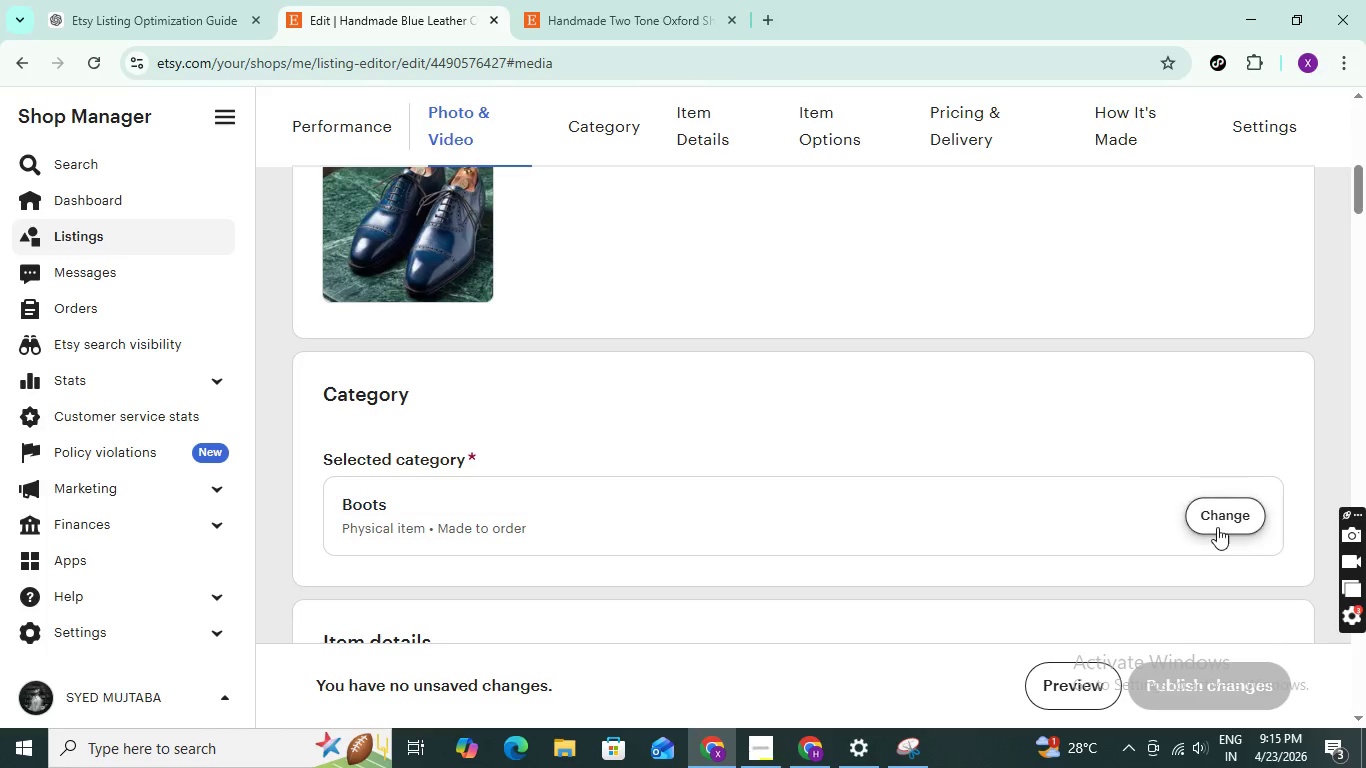 
left_click([1217, 527])
 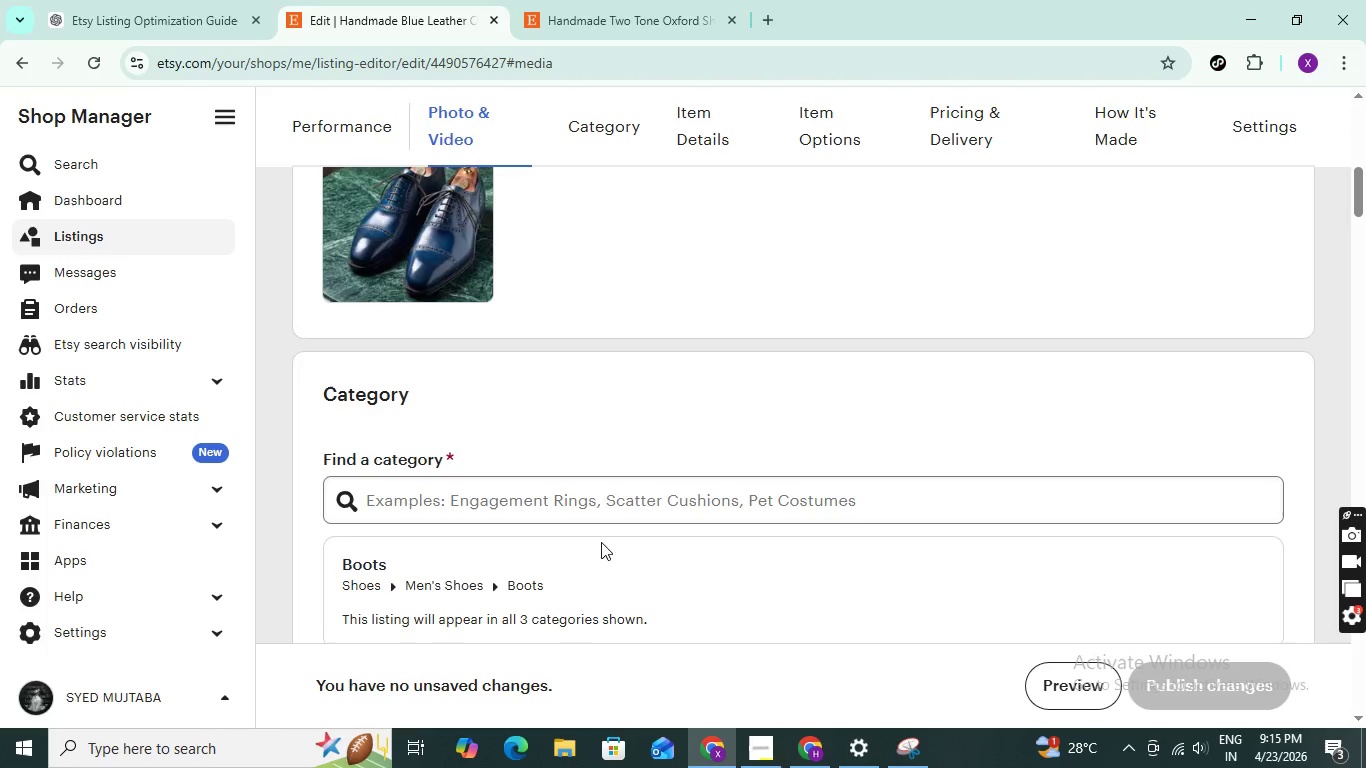 
scroll: coordinate [564, 551], scroll_direction: down, amount: 2.0
 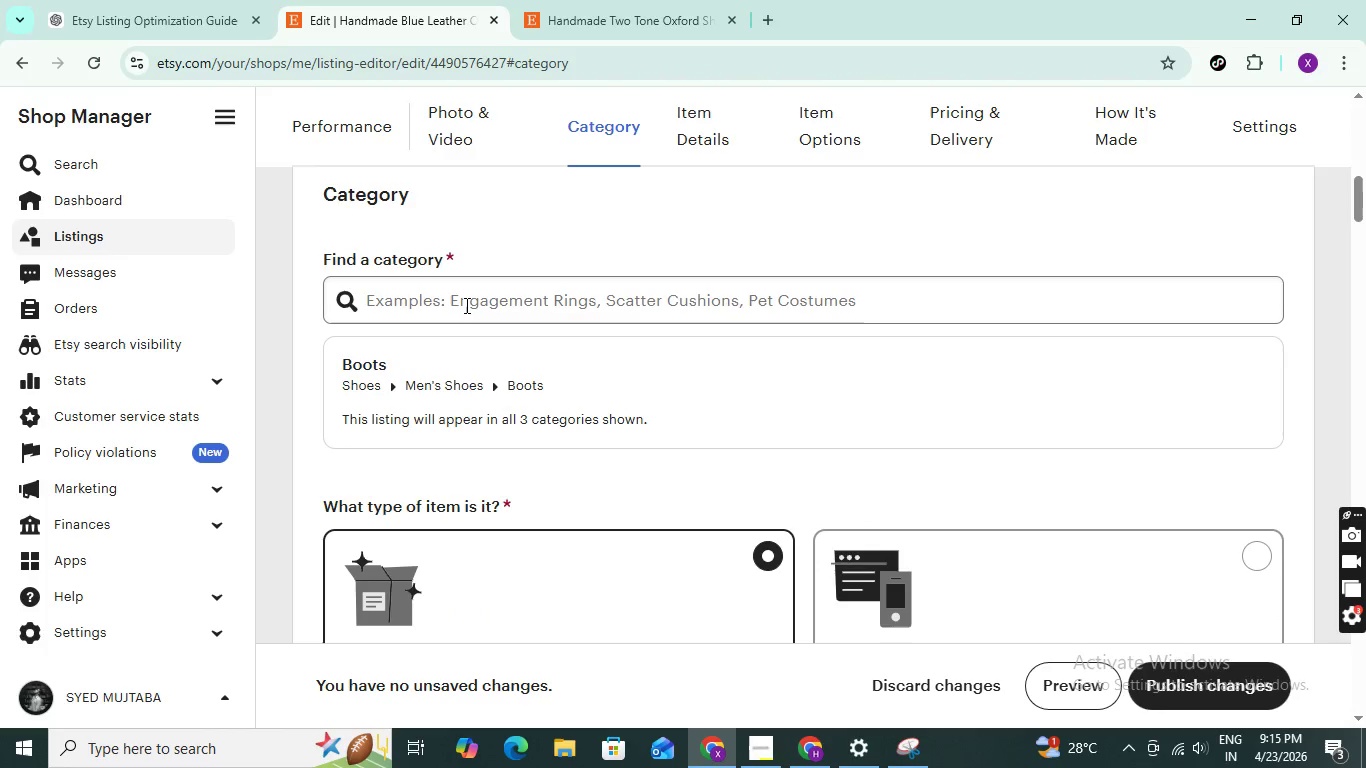 
left_click([465, 305])
 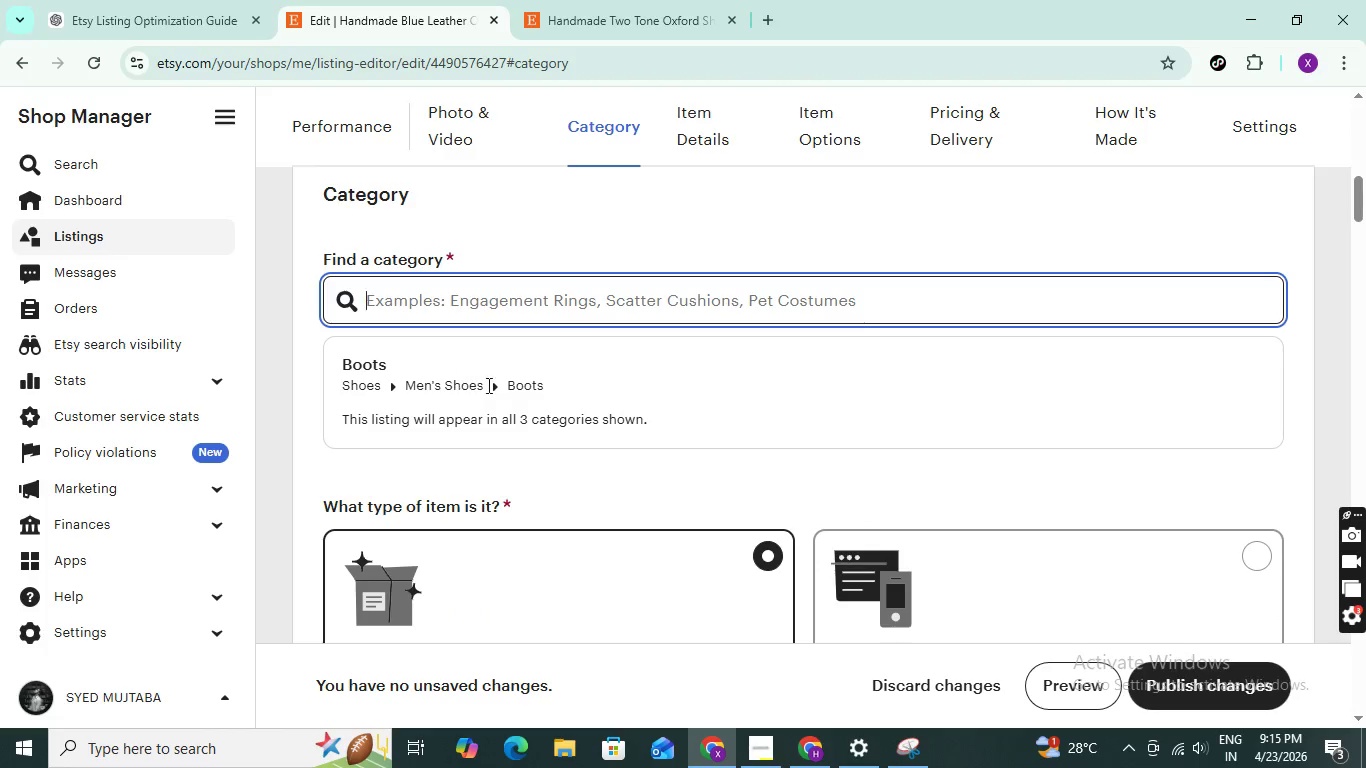 
left_click([382, 385])
 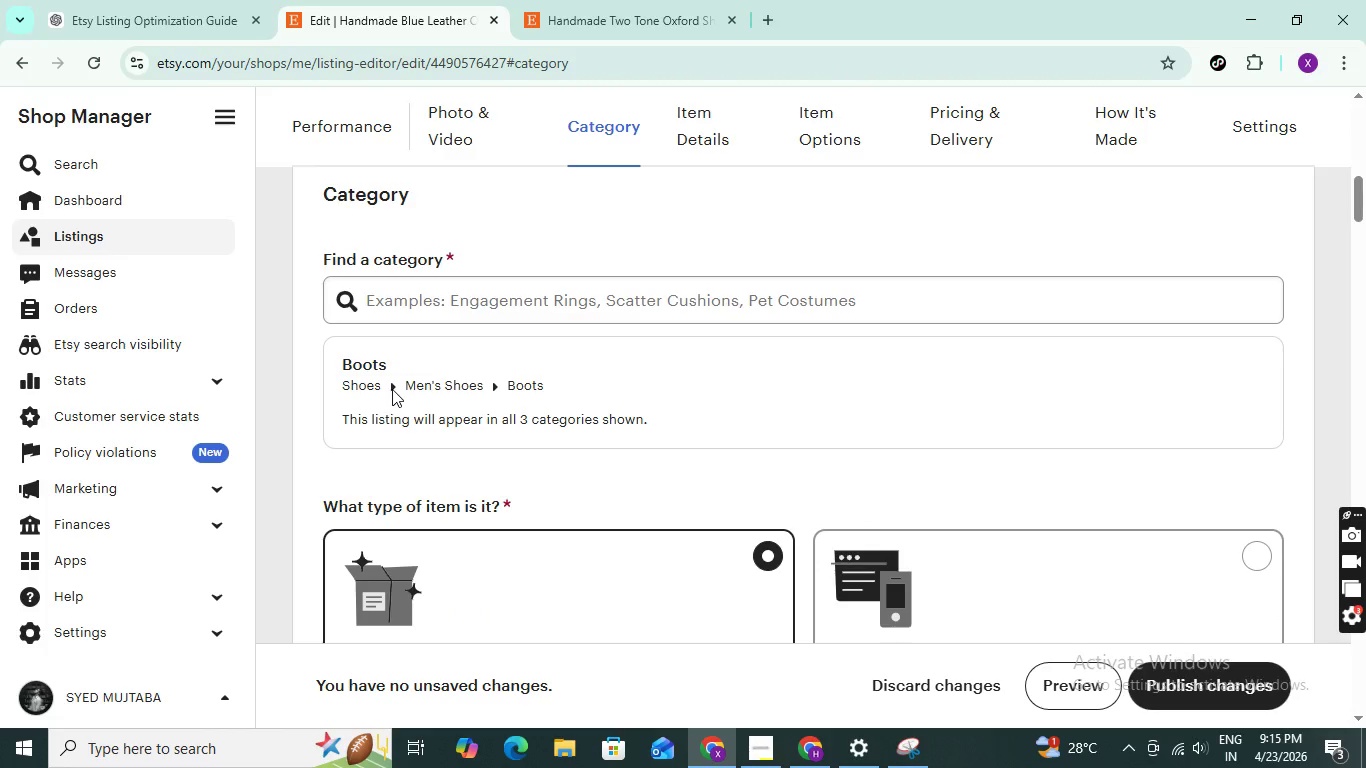 
left_click([395, 387])
 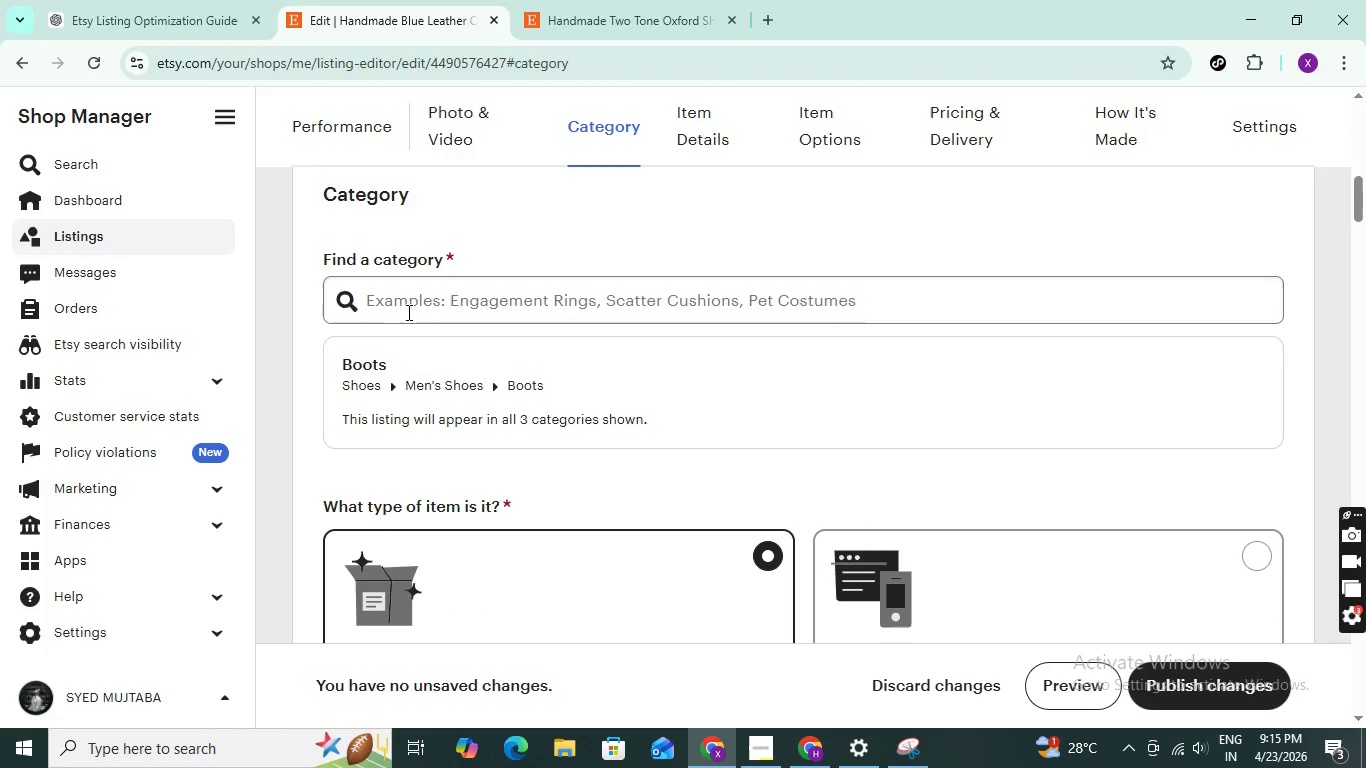 
left_click([408, 311])
 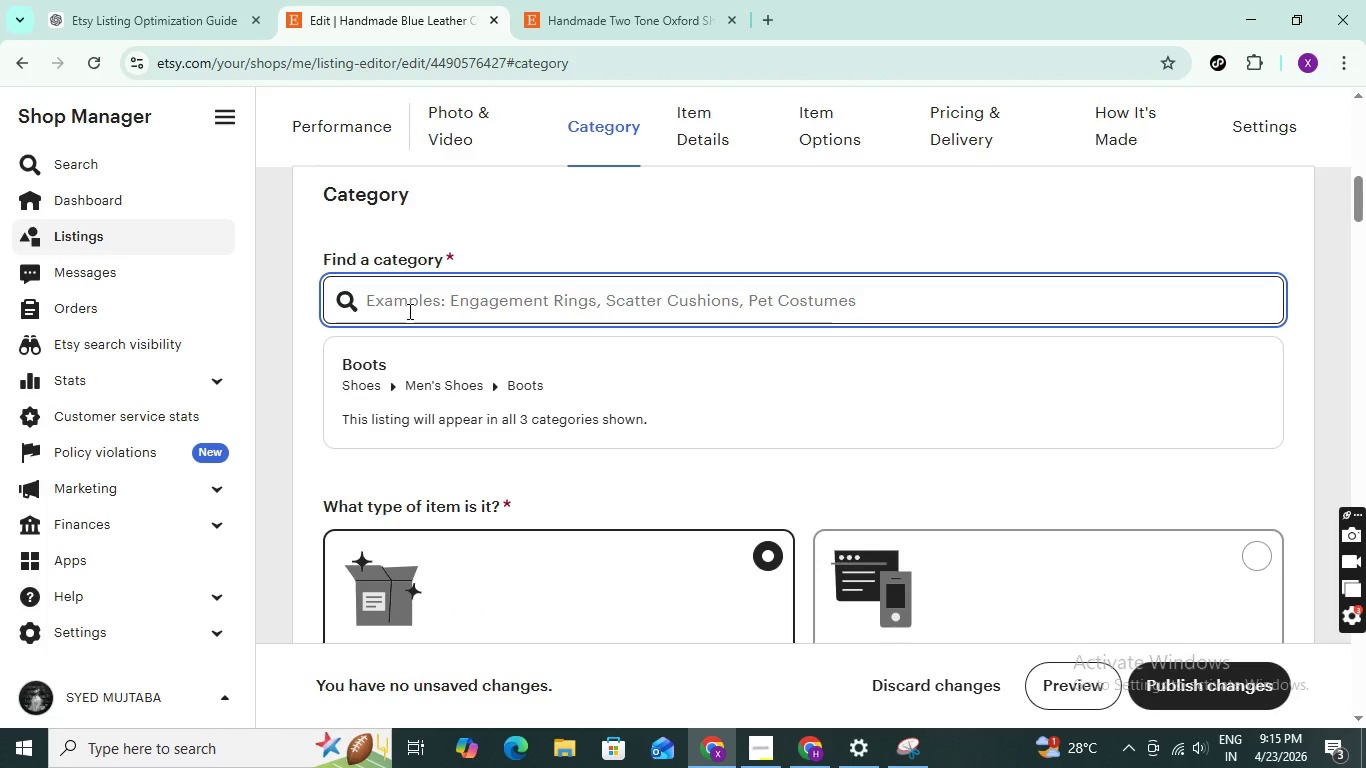 
type(shoes)
 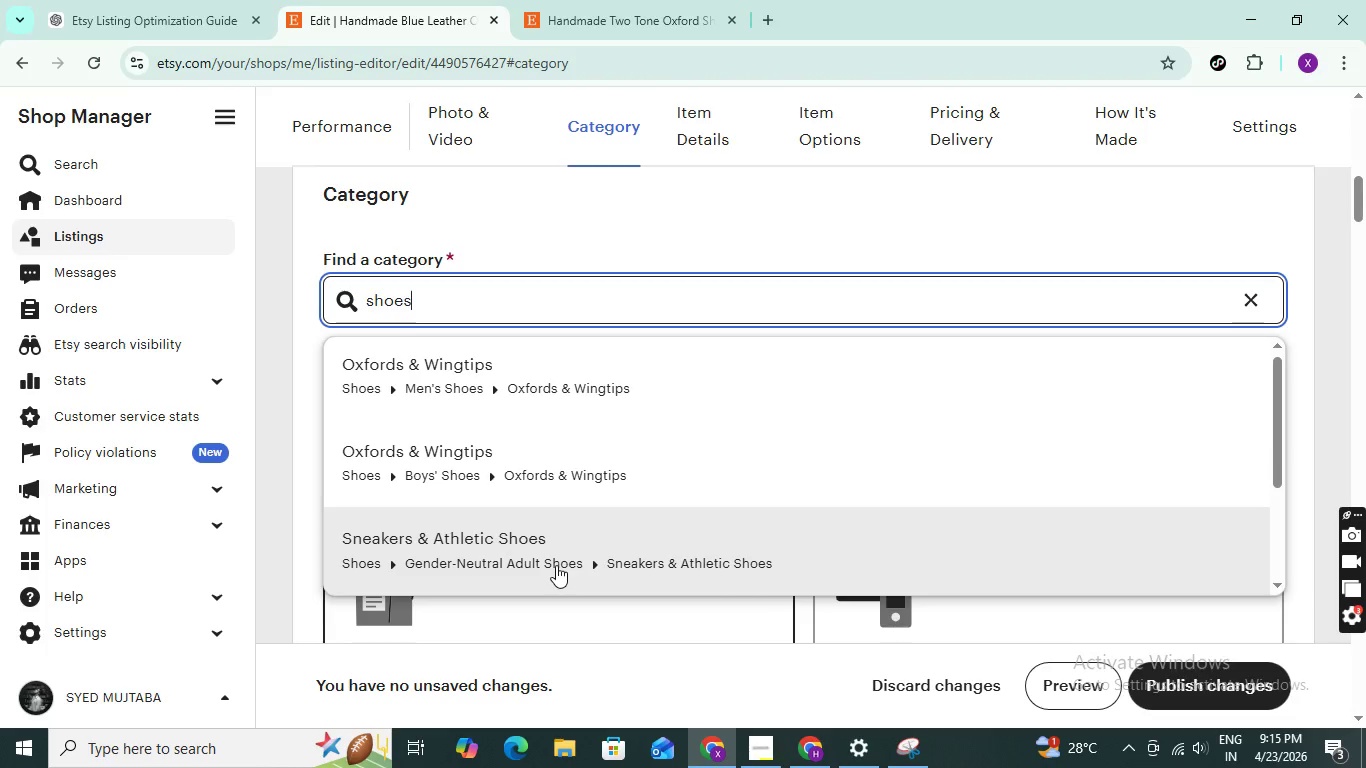 
wait(11.78)
 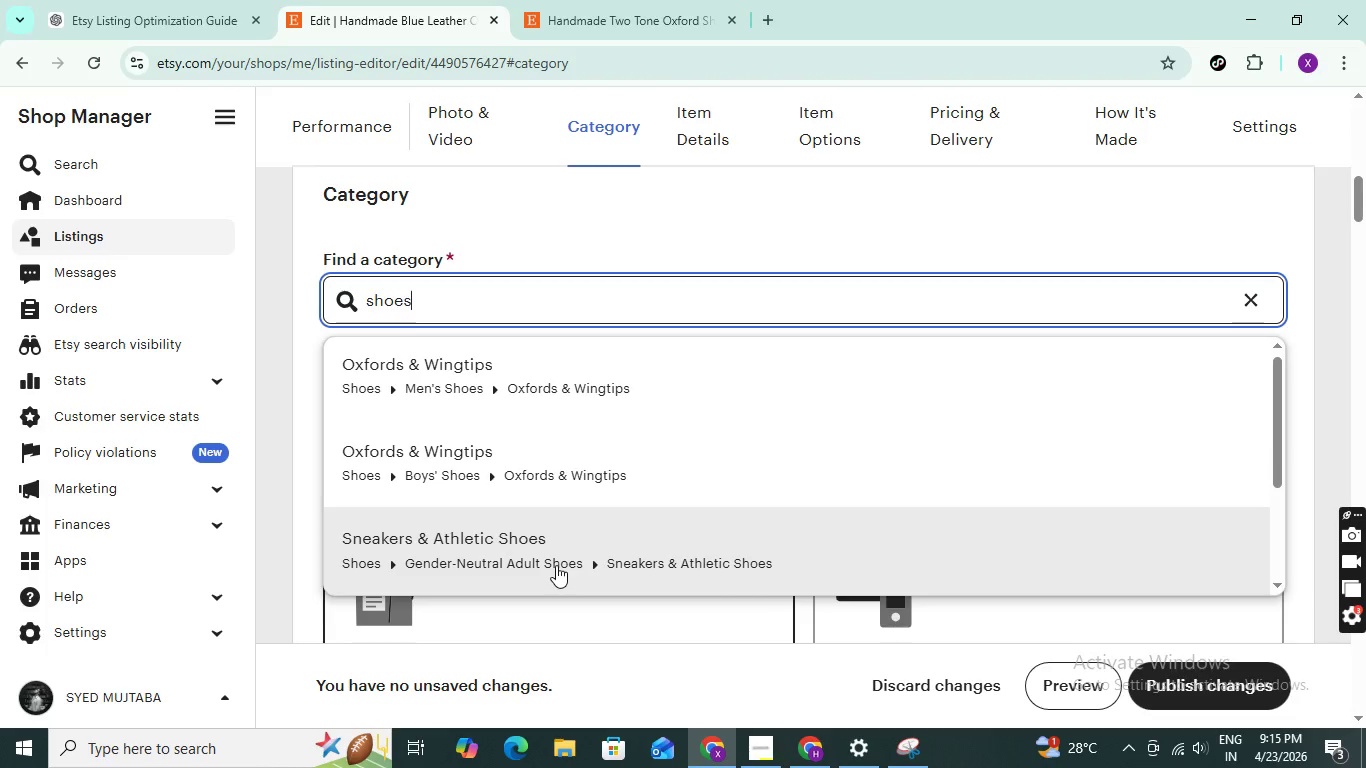 
scroll: coordinate [564, 558], scroll_direction: down, amount: 3.0
 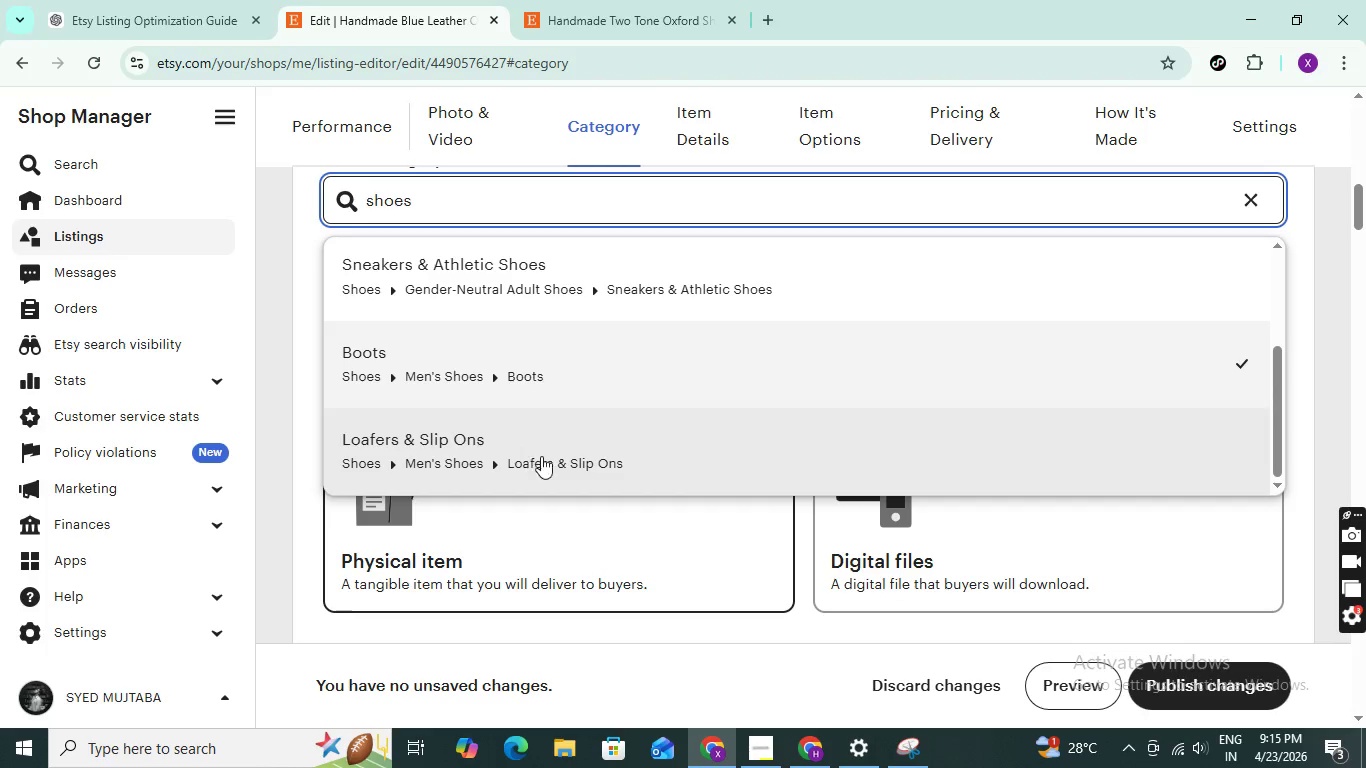 
scroll: coordinate [546, 450], scroll_direction: up, amount: 1.0
 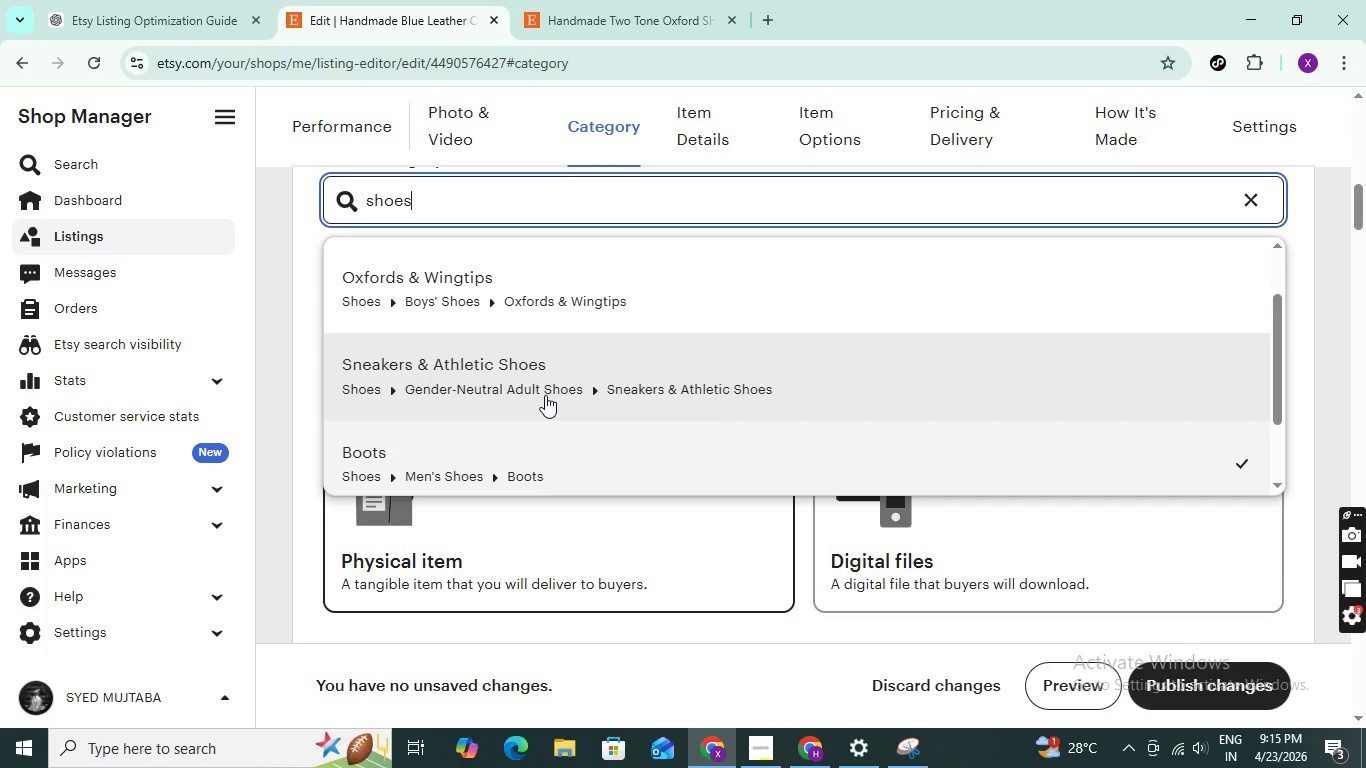 
wait(9.5)
 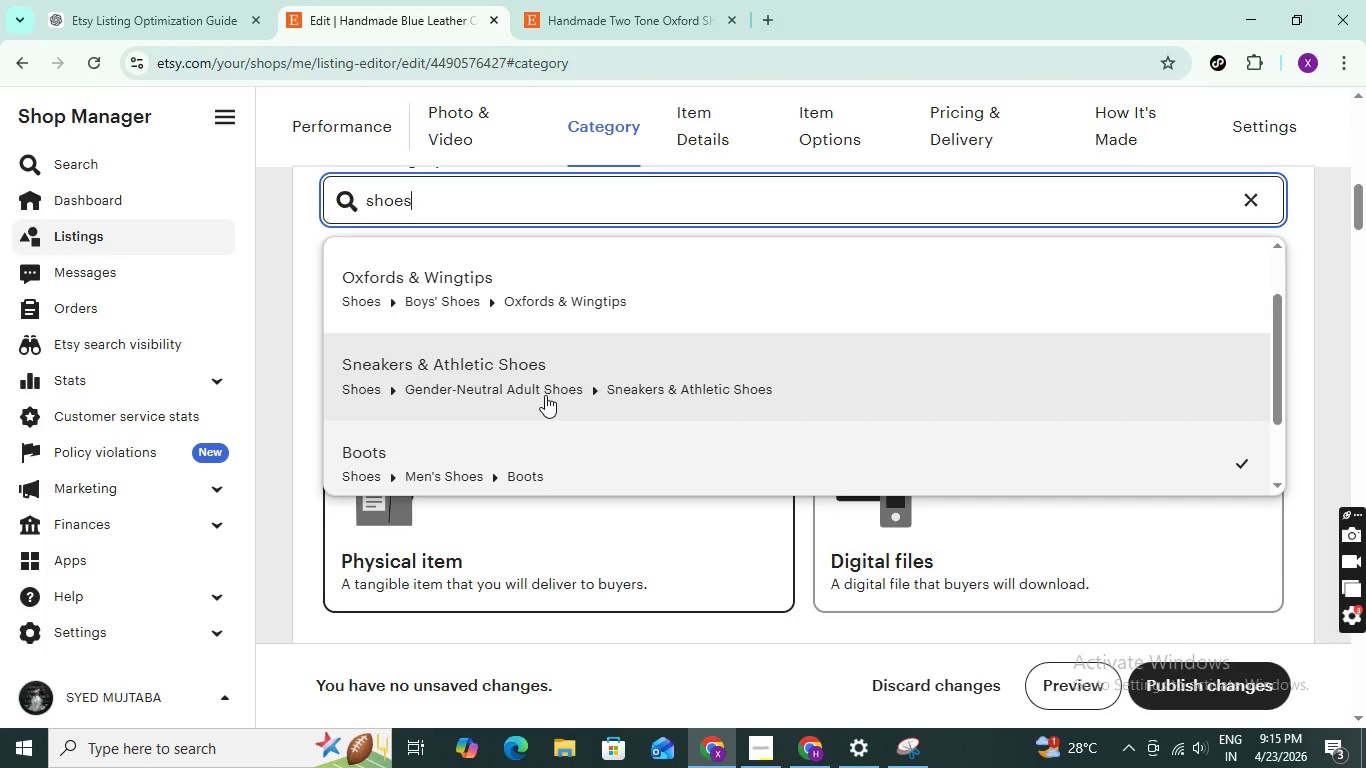 
scroll: coordinate [559, 291], scroll_direction: up, amount: 2.0
 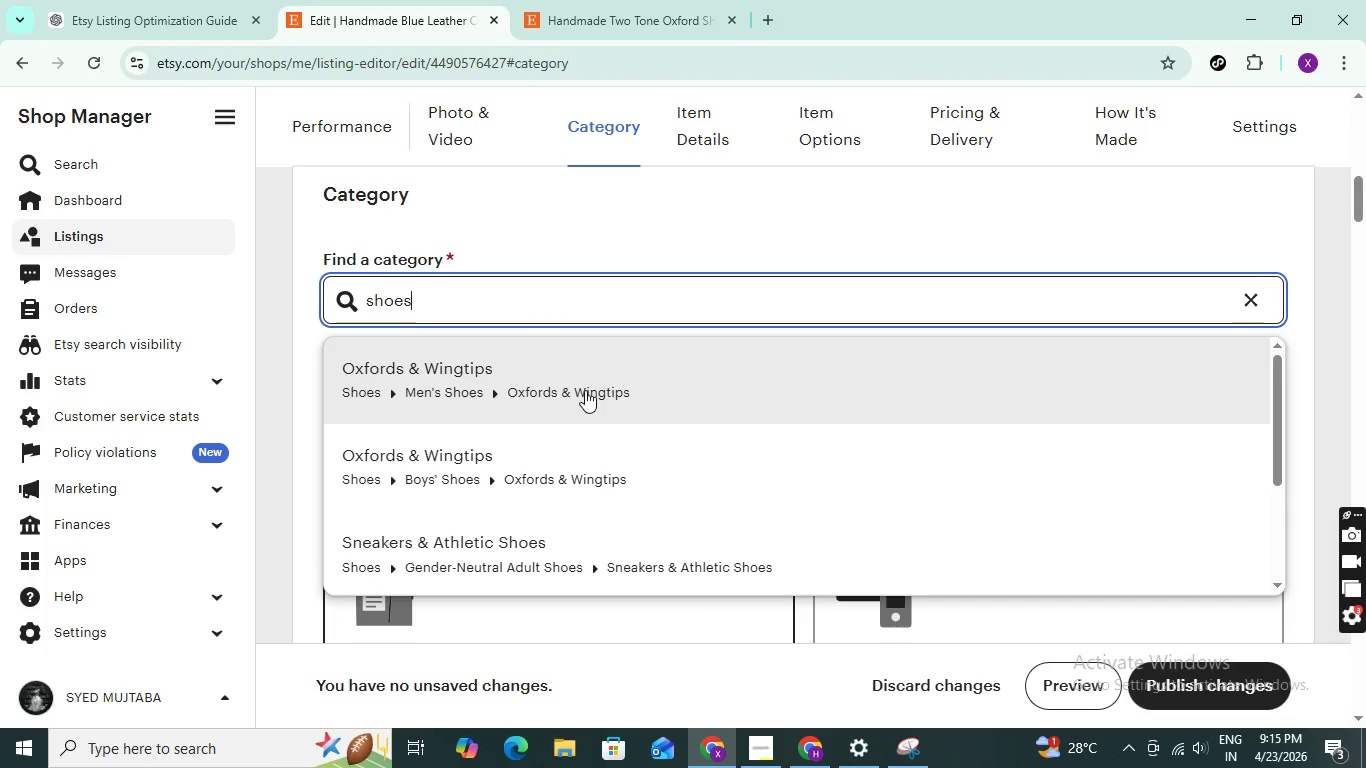 
left_click([587, 389])
 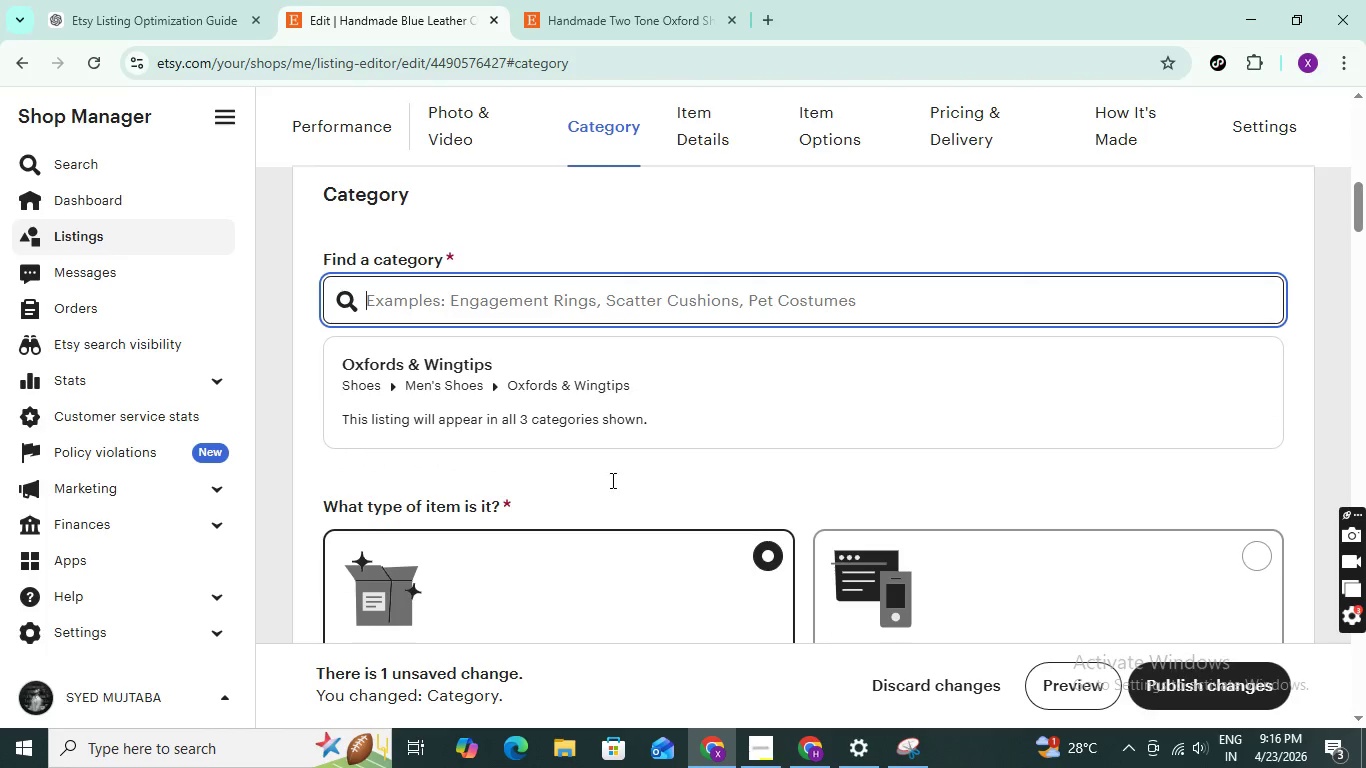 
left_click([655, 452])
 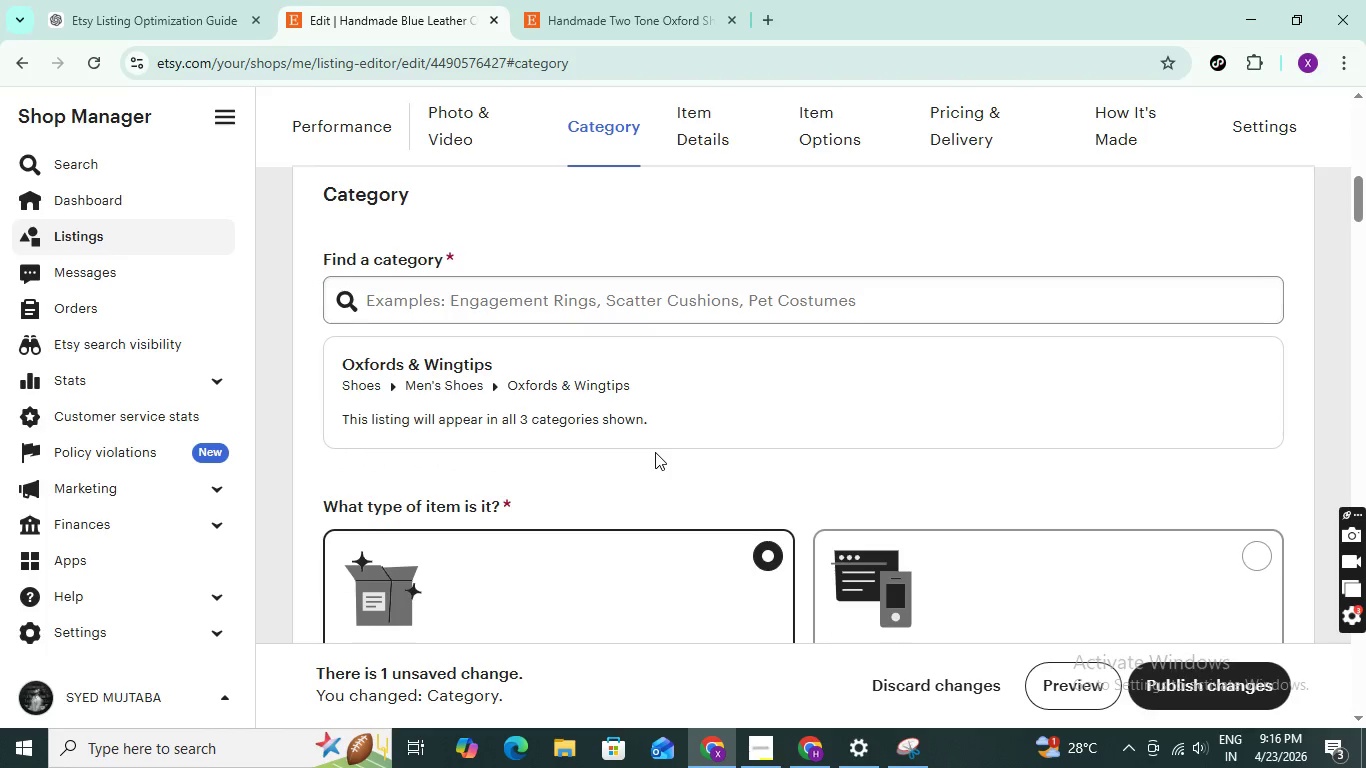 
scroll: coordinate [667, 460], scroll_direction: down, amount: 7.0
 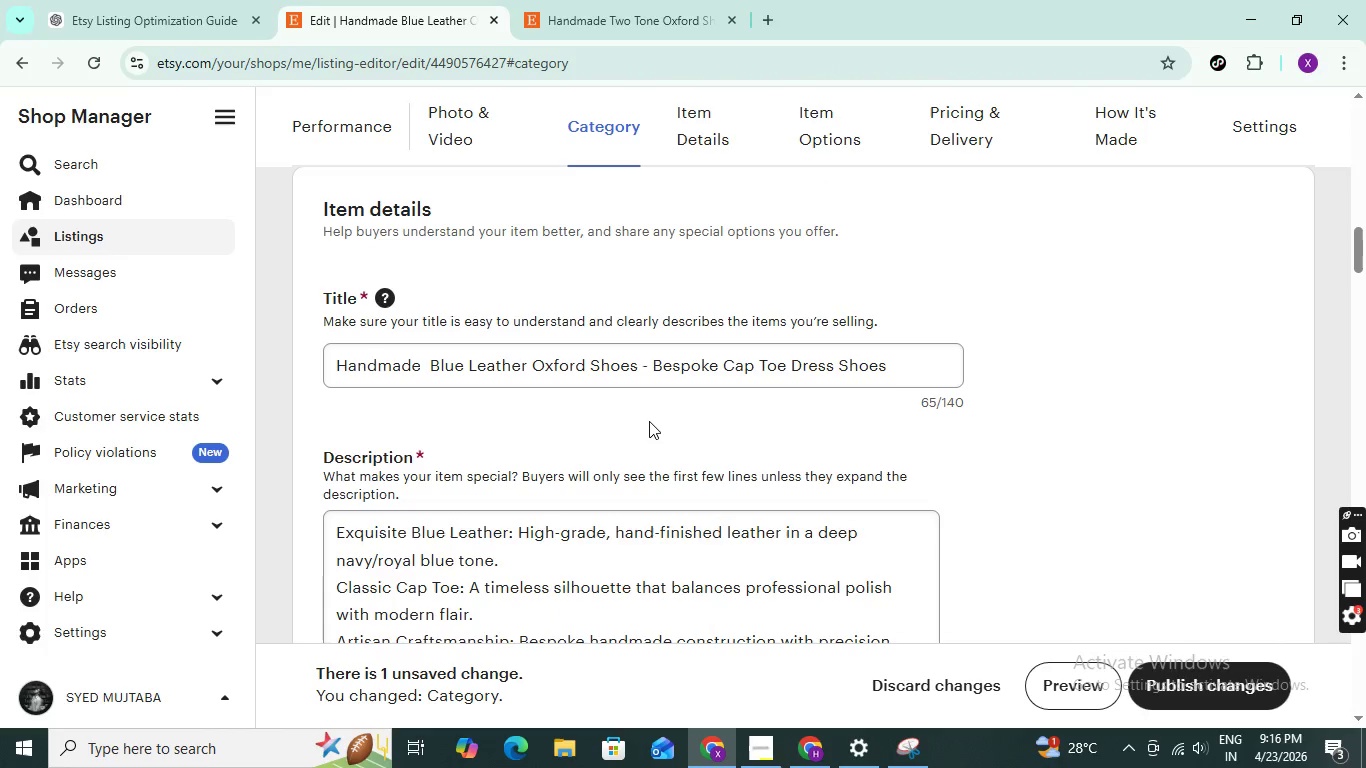 
scroll: coordinate [645, 417], scroll_direction: up, amount: 3.0
 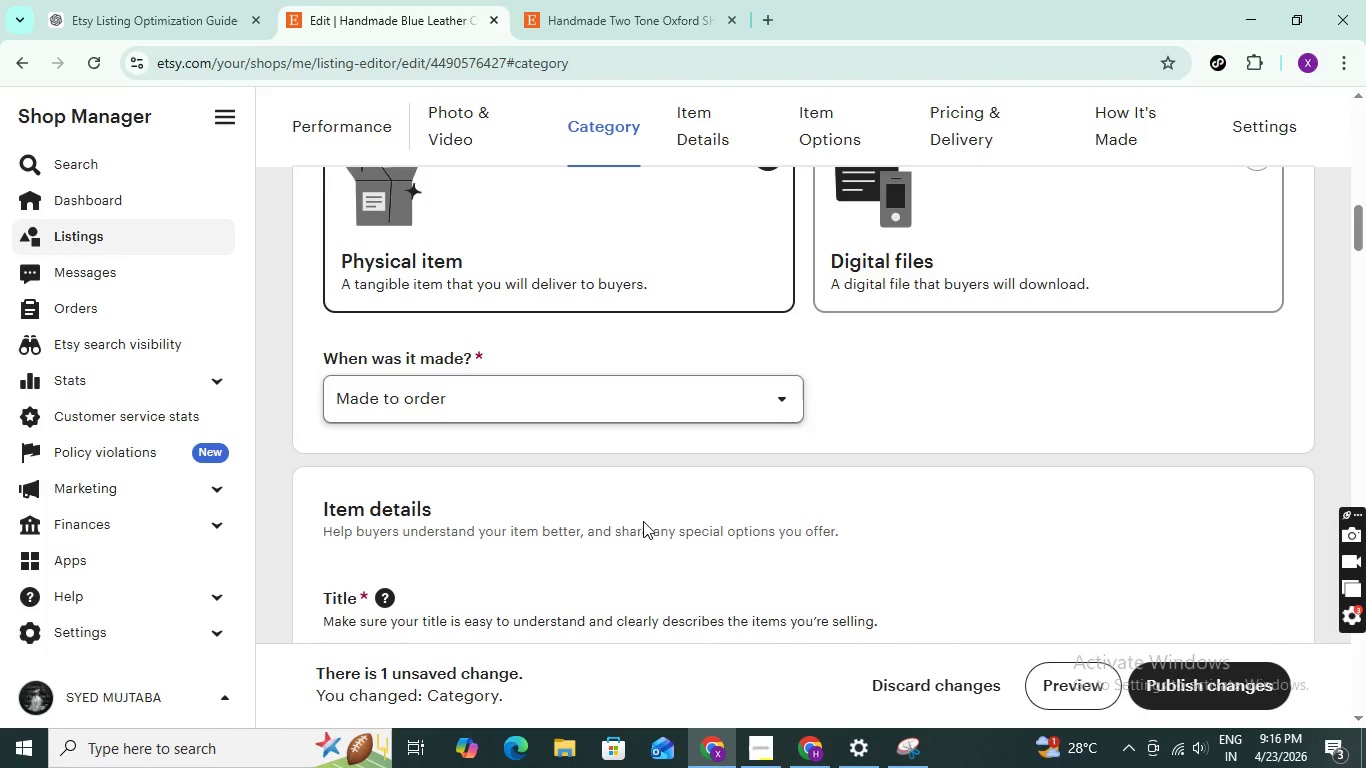 
scroll: coordinate [655, 490], scroll_direction: down, amount: 5.0
 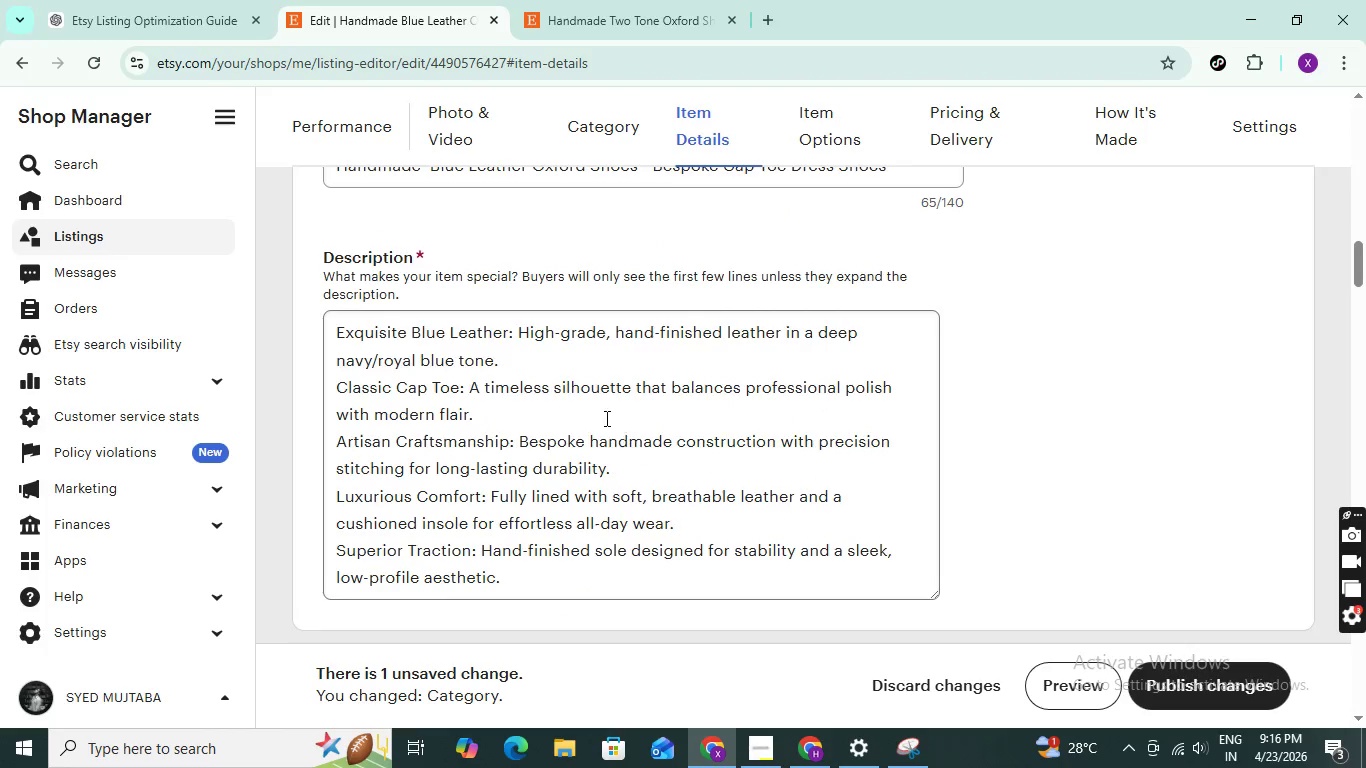 
scroll: coordinate [601, 412], scroll_direction: up, amount: 1.0
 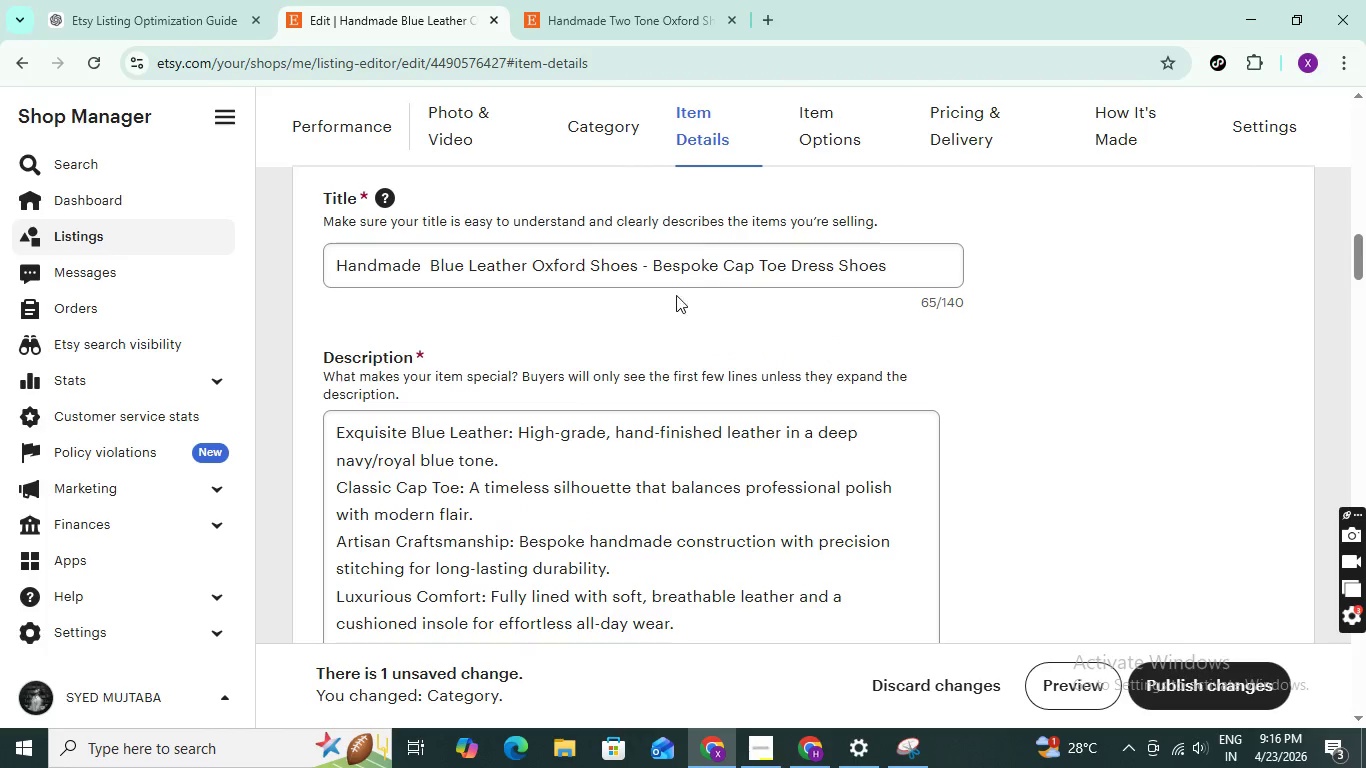 
scroll: coordinate [901, 435], scroll_direction: down, amount: 7.0
 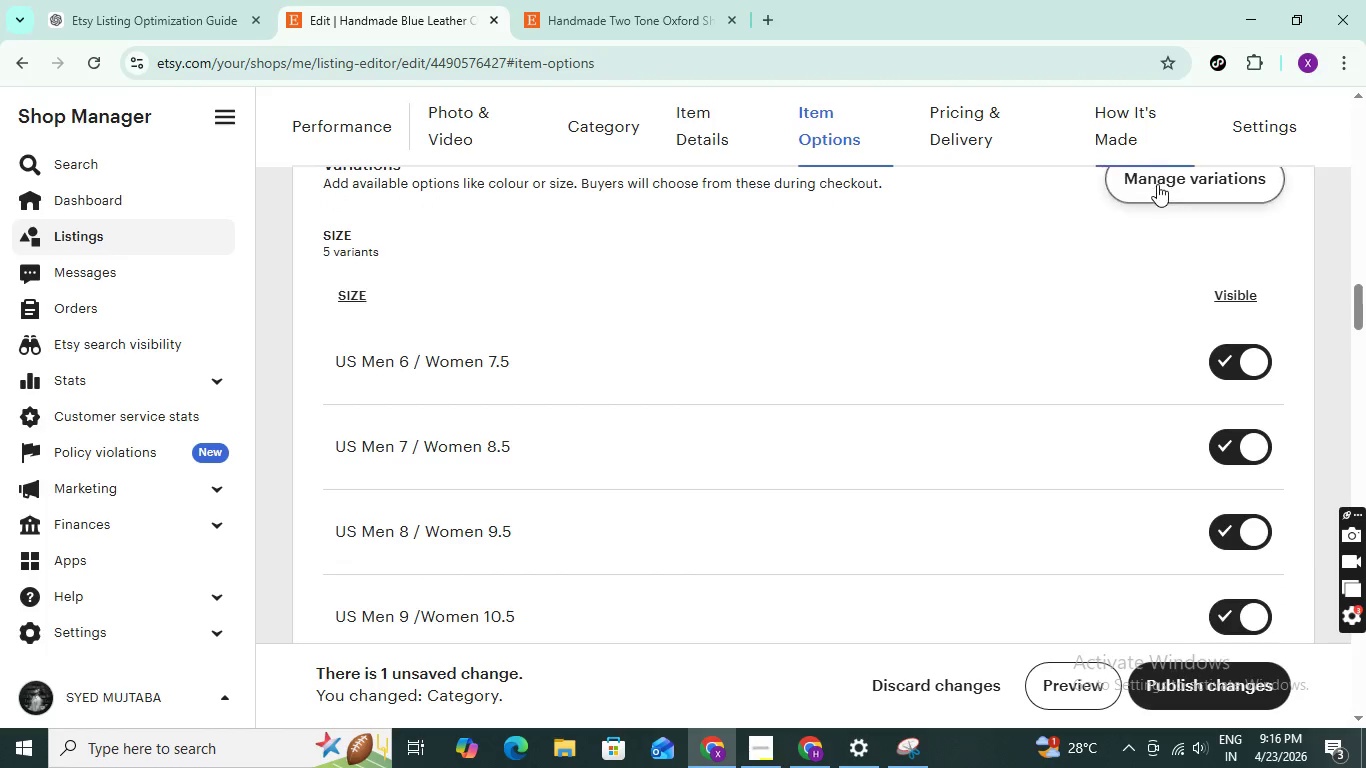 
left_click([1157, 184])
 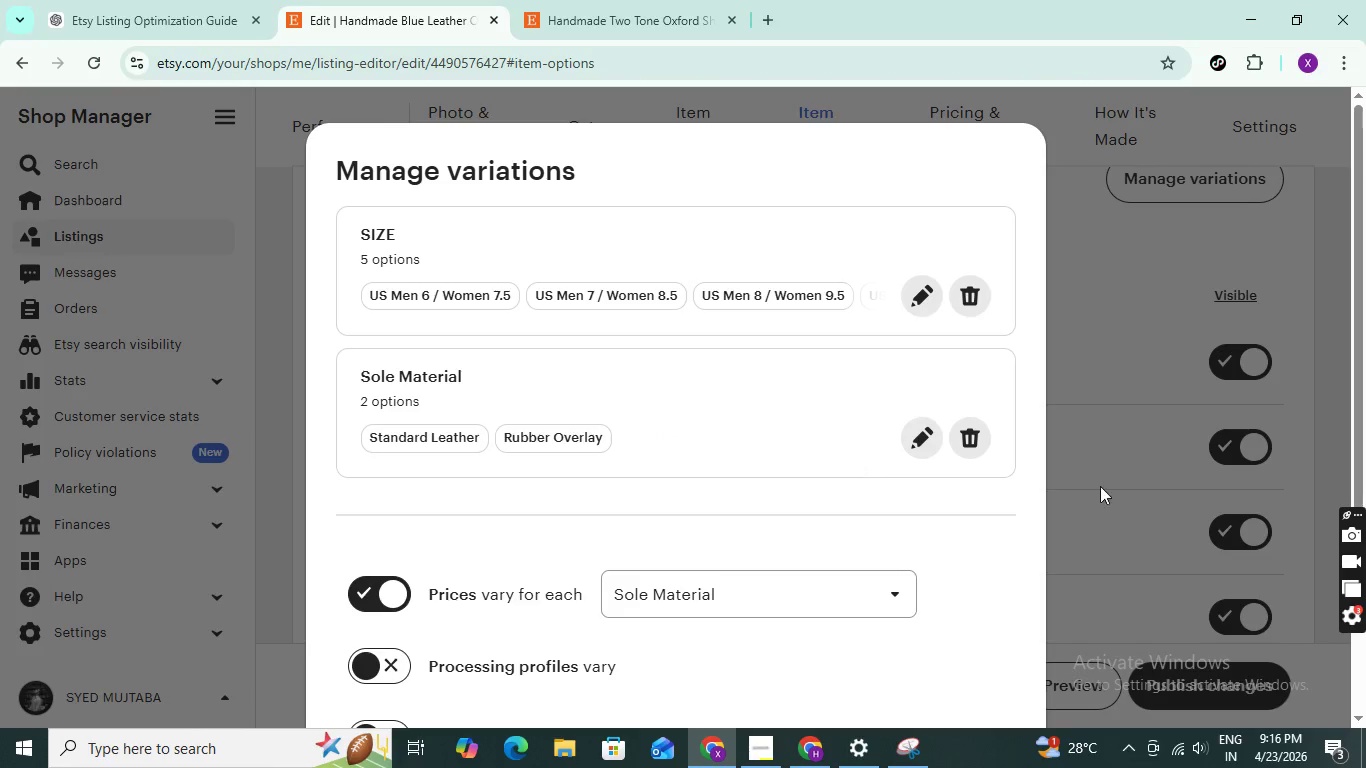 
left_click([915, 437])
 